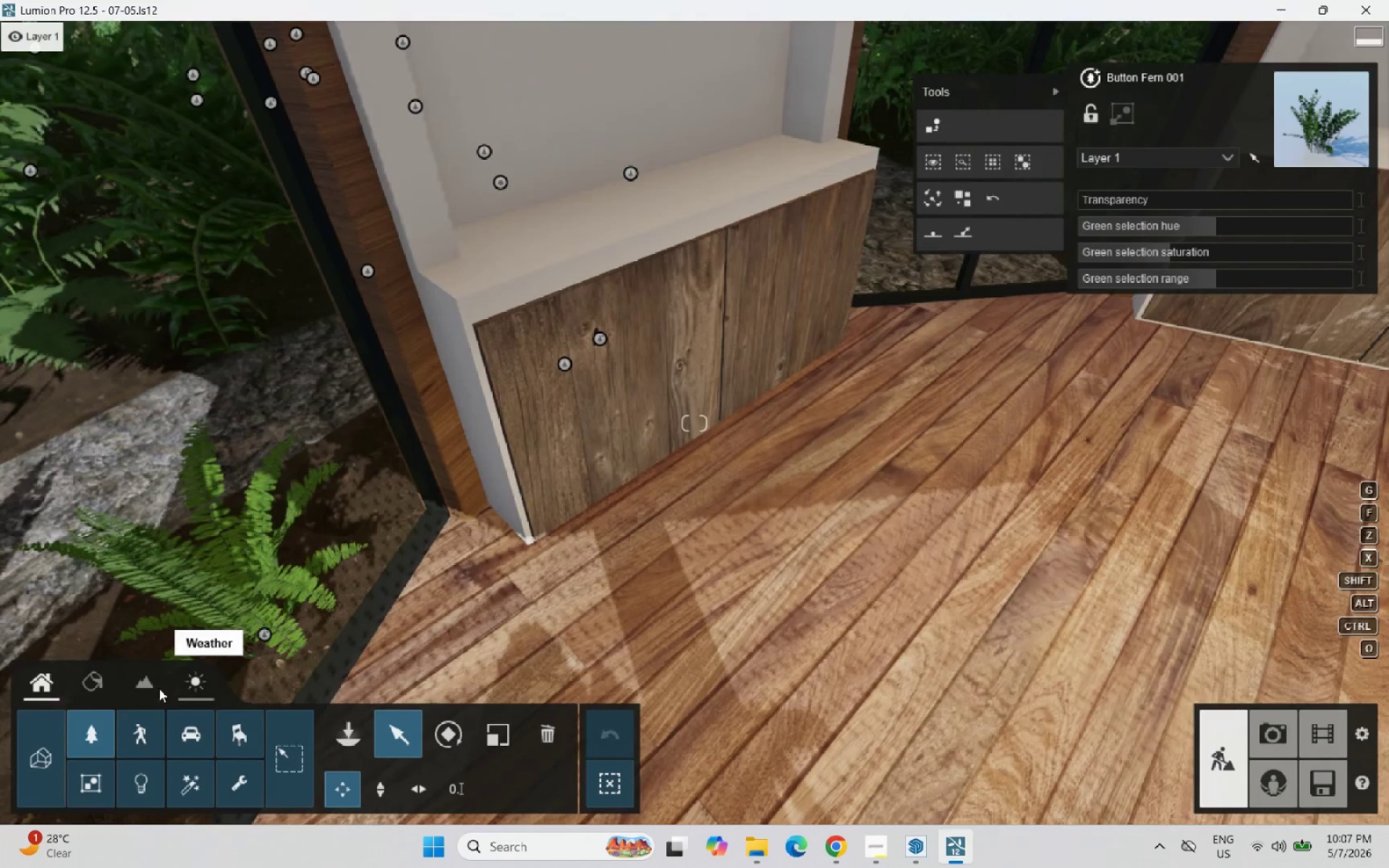 
left_click([99, 672])
 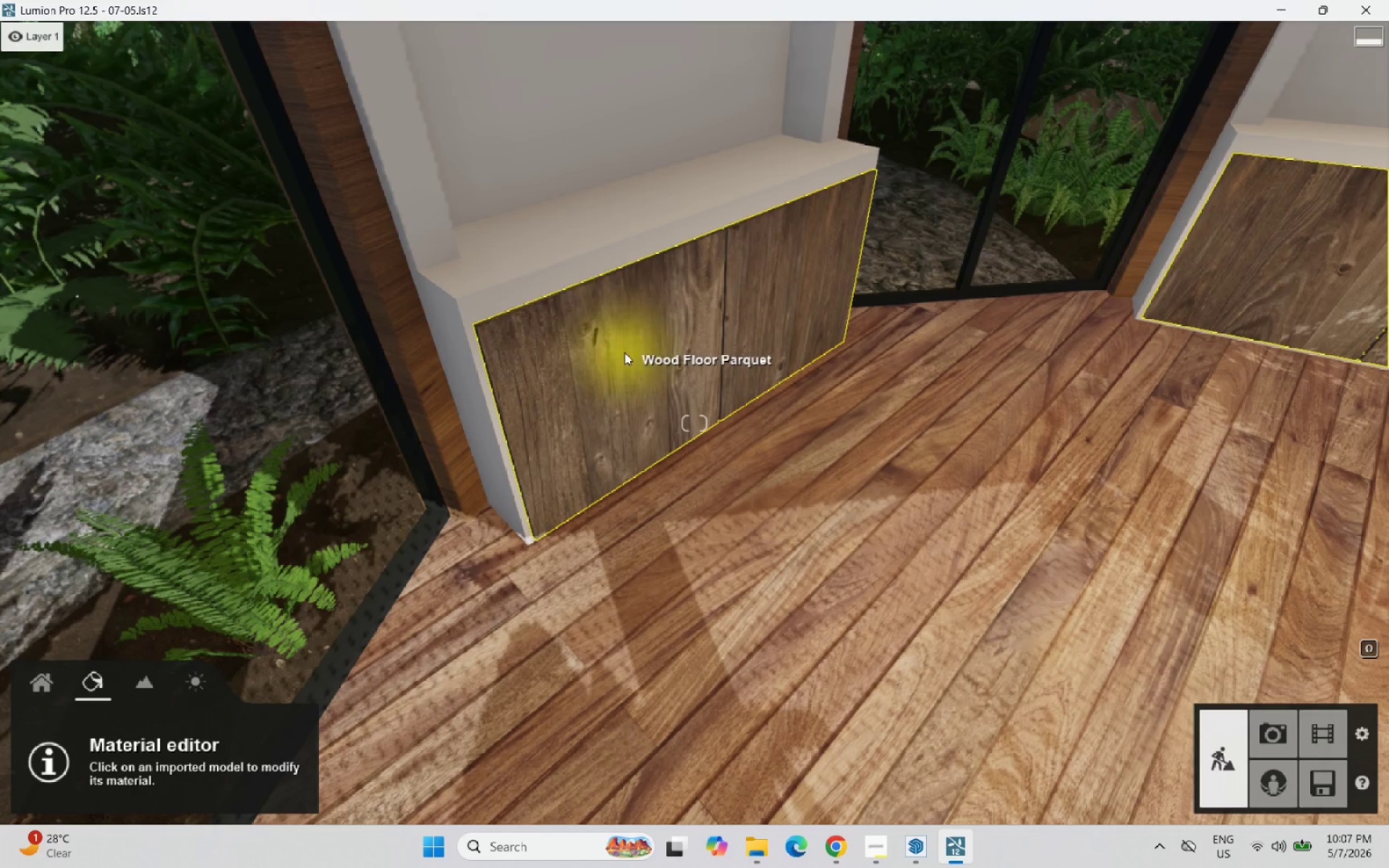 
left_click([626, 226])
 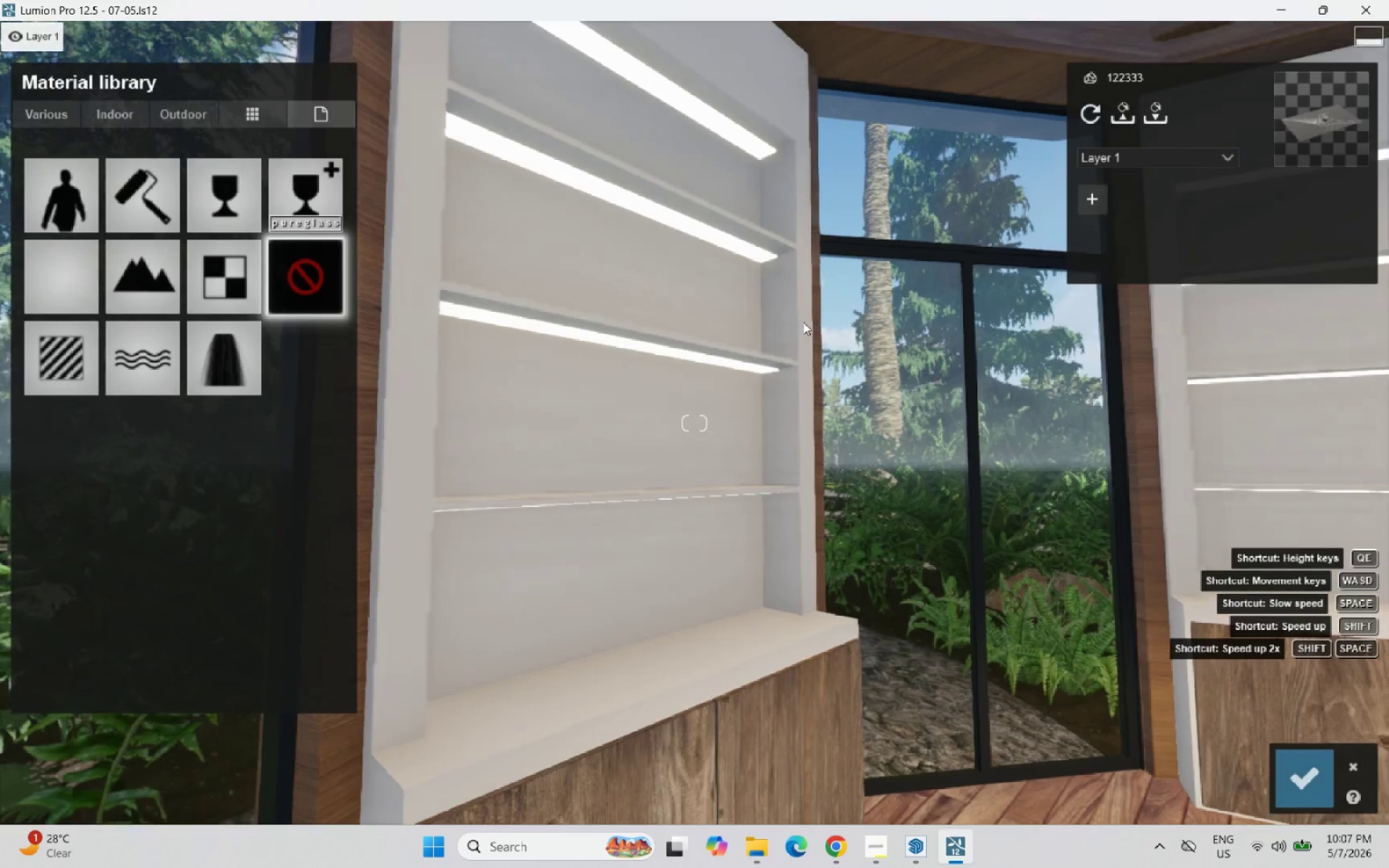 
wait(9.19)
 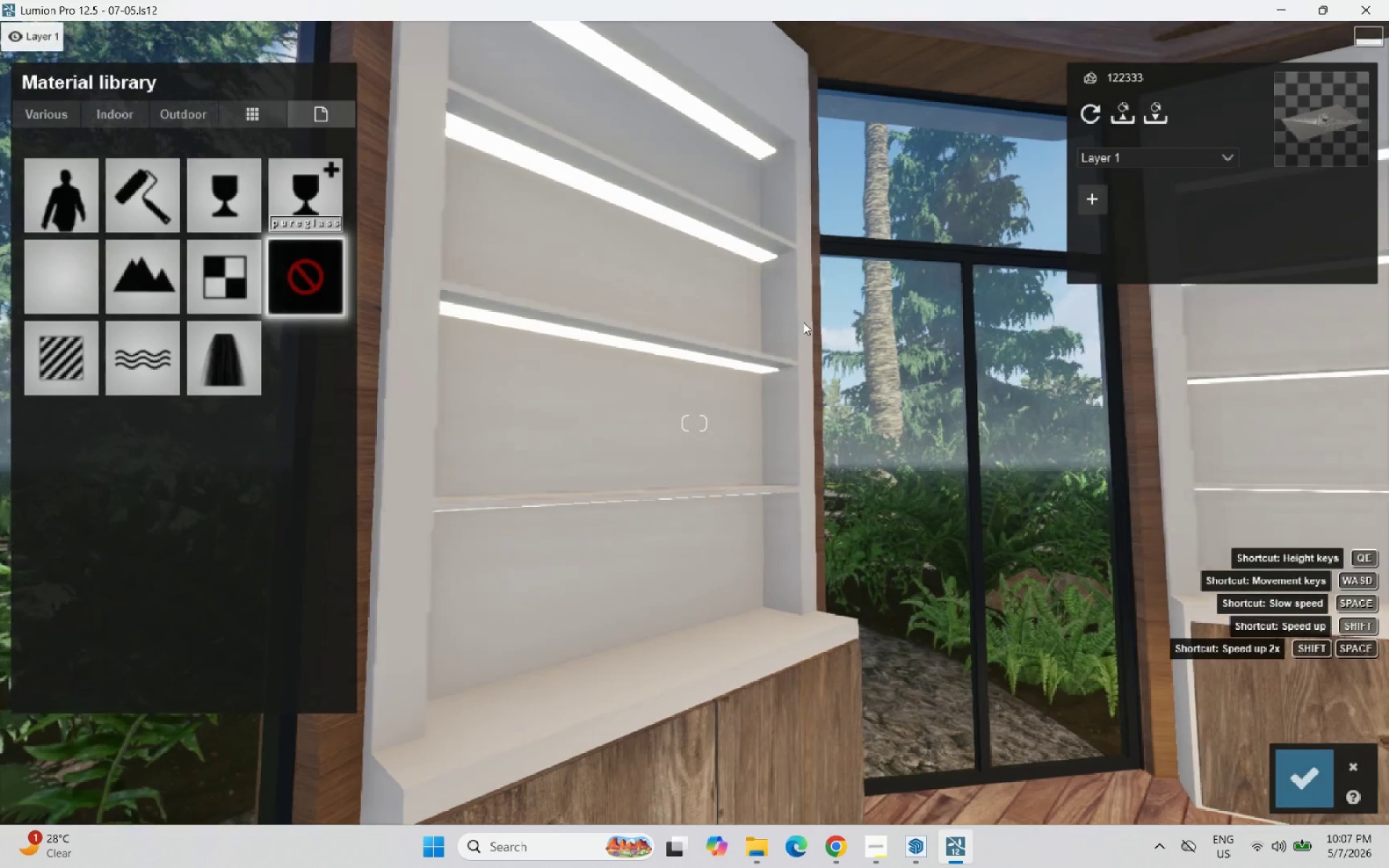 
left_click([127, 111])
 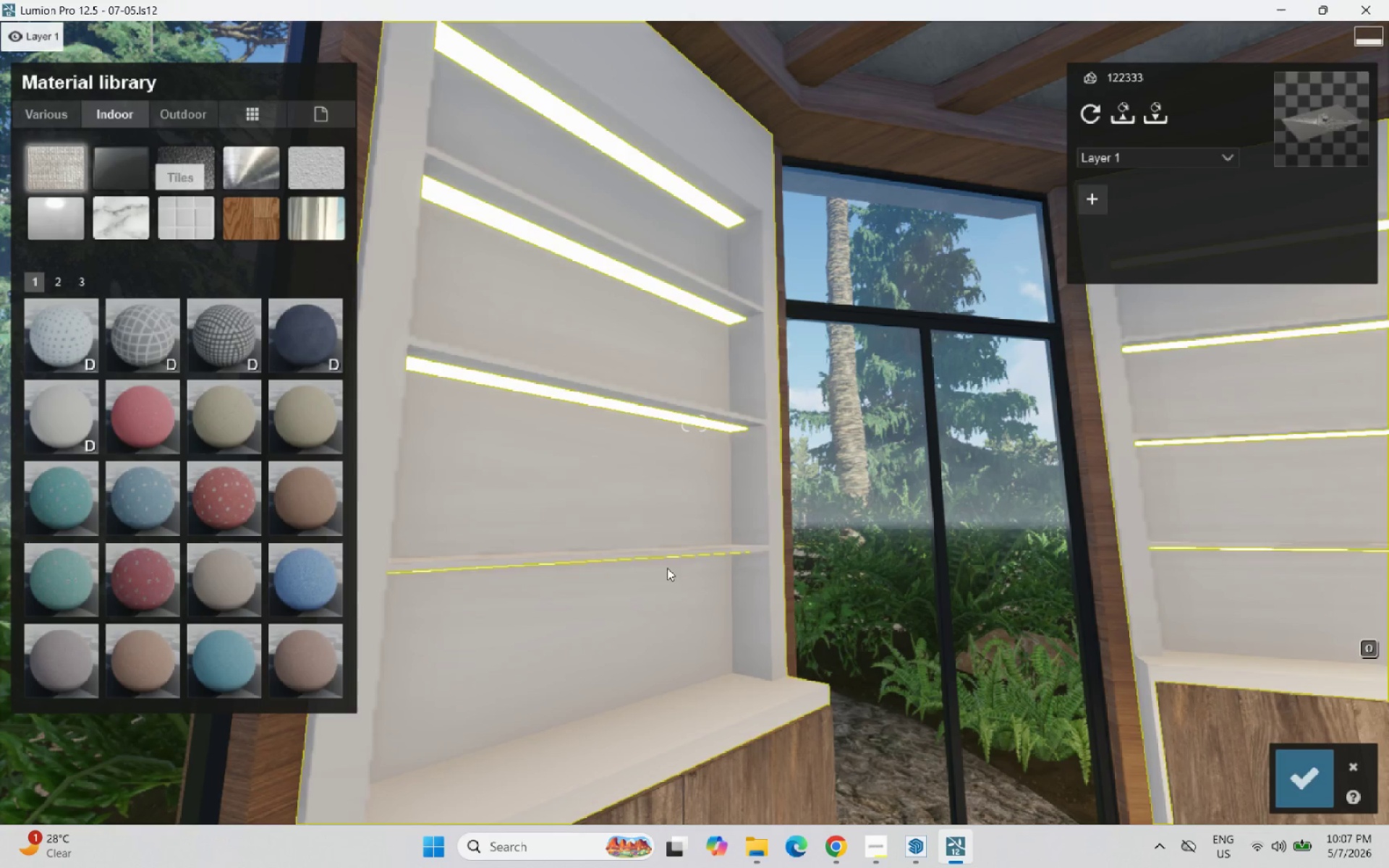 
left_click([1296, 767])
 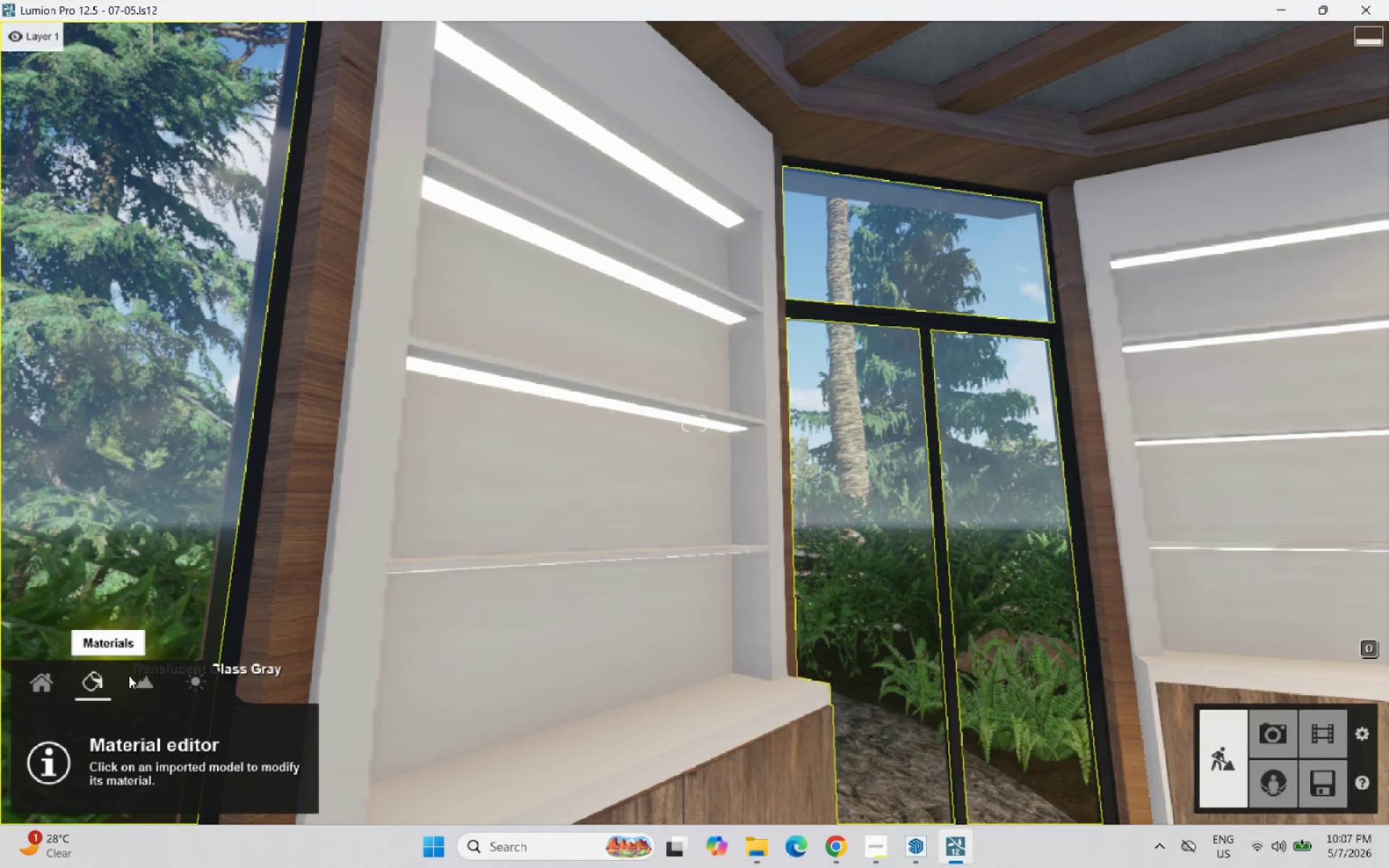 
left_click([129, 676])
 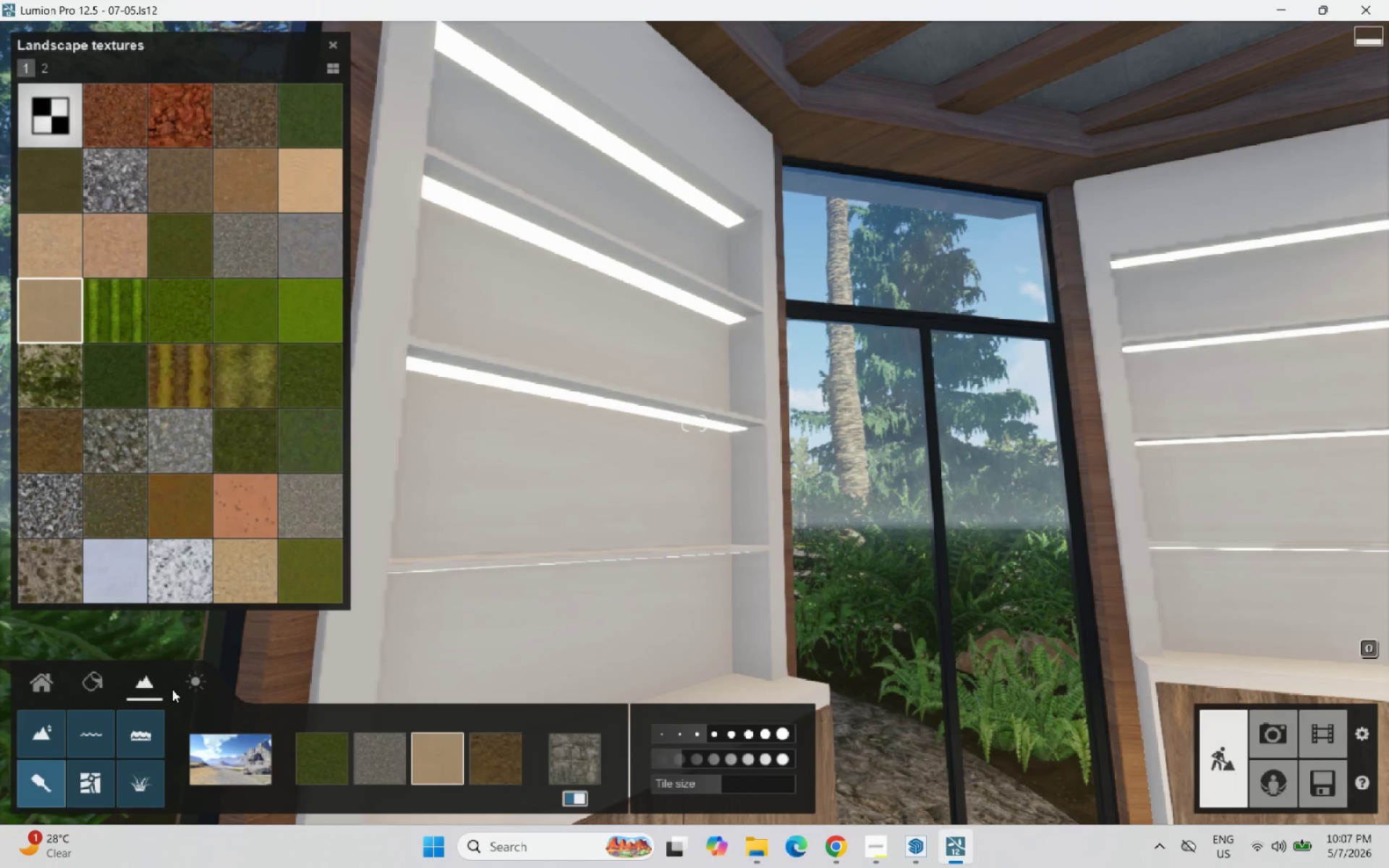 
left_click([29, 683])
 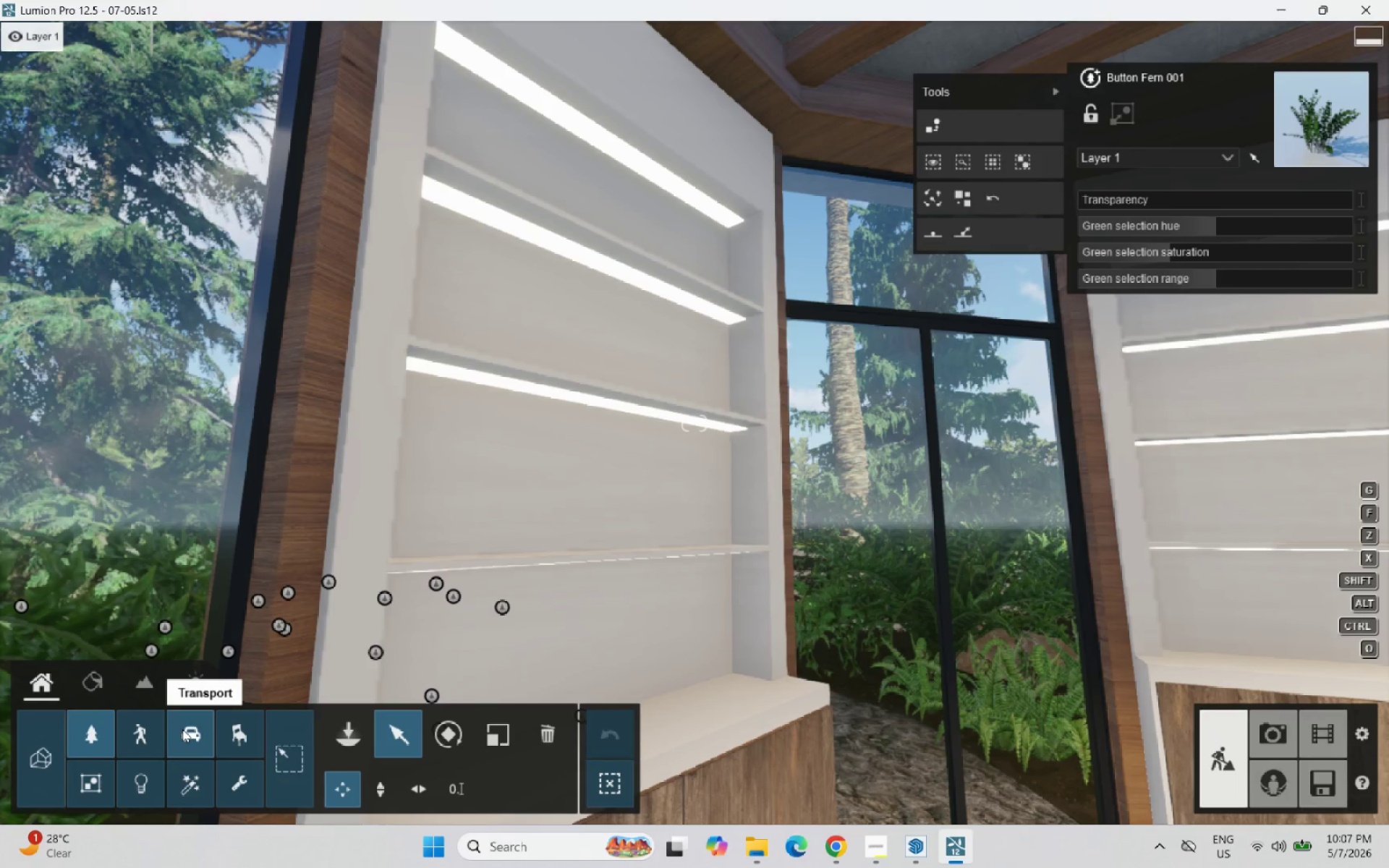 
left_click([234, 725])
 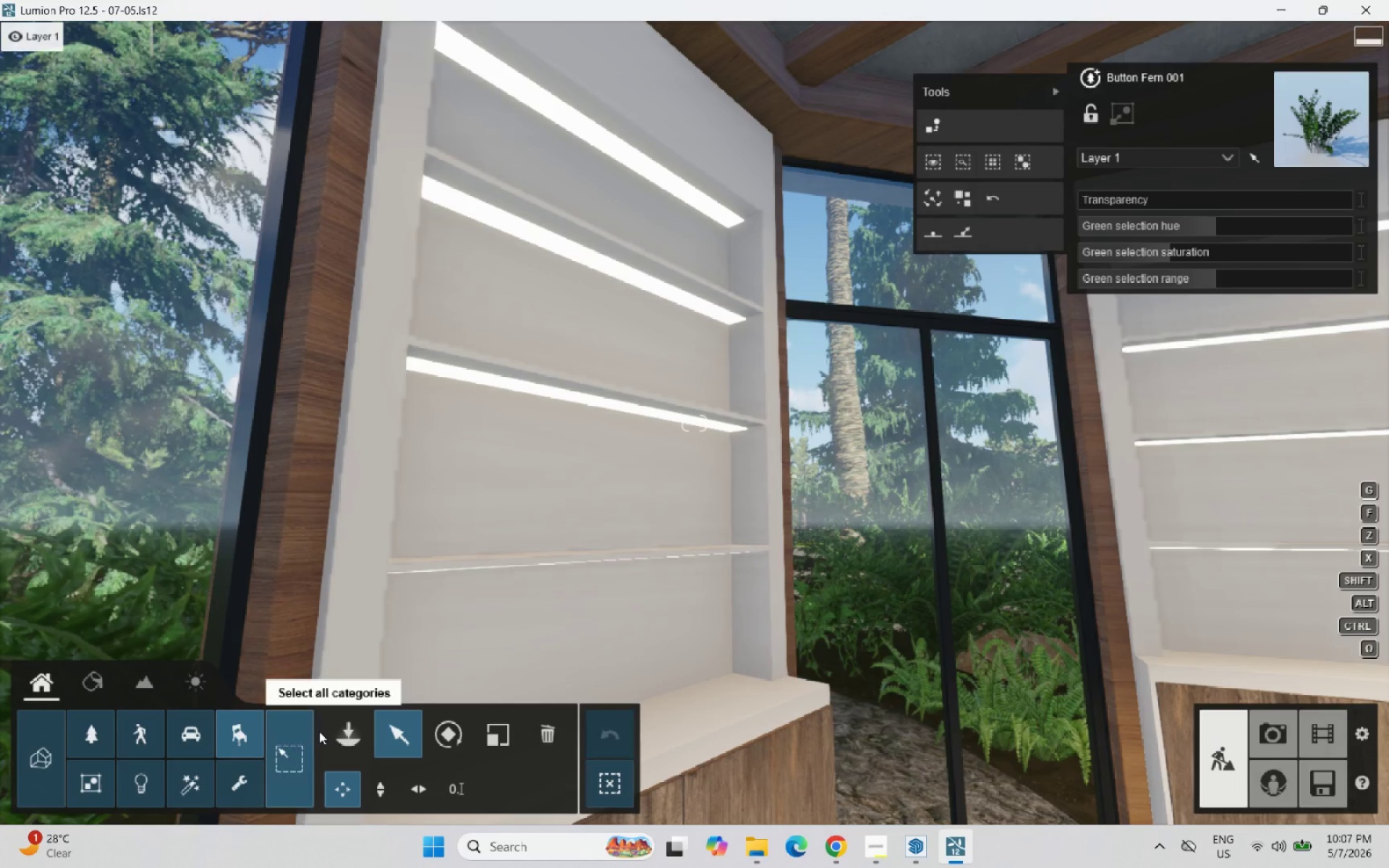 
left_click([349, 734])
 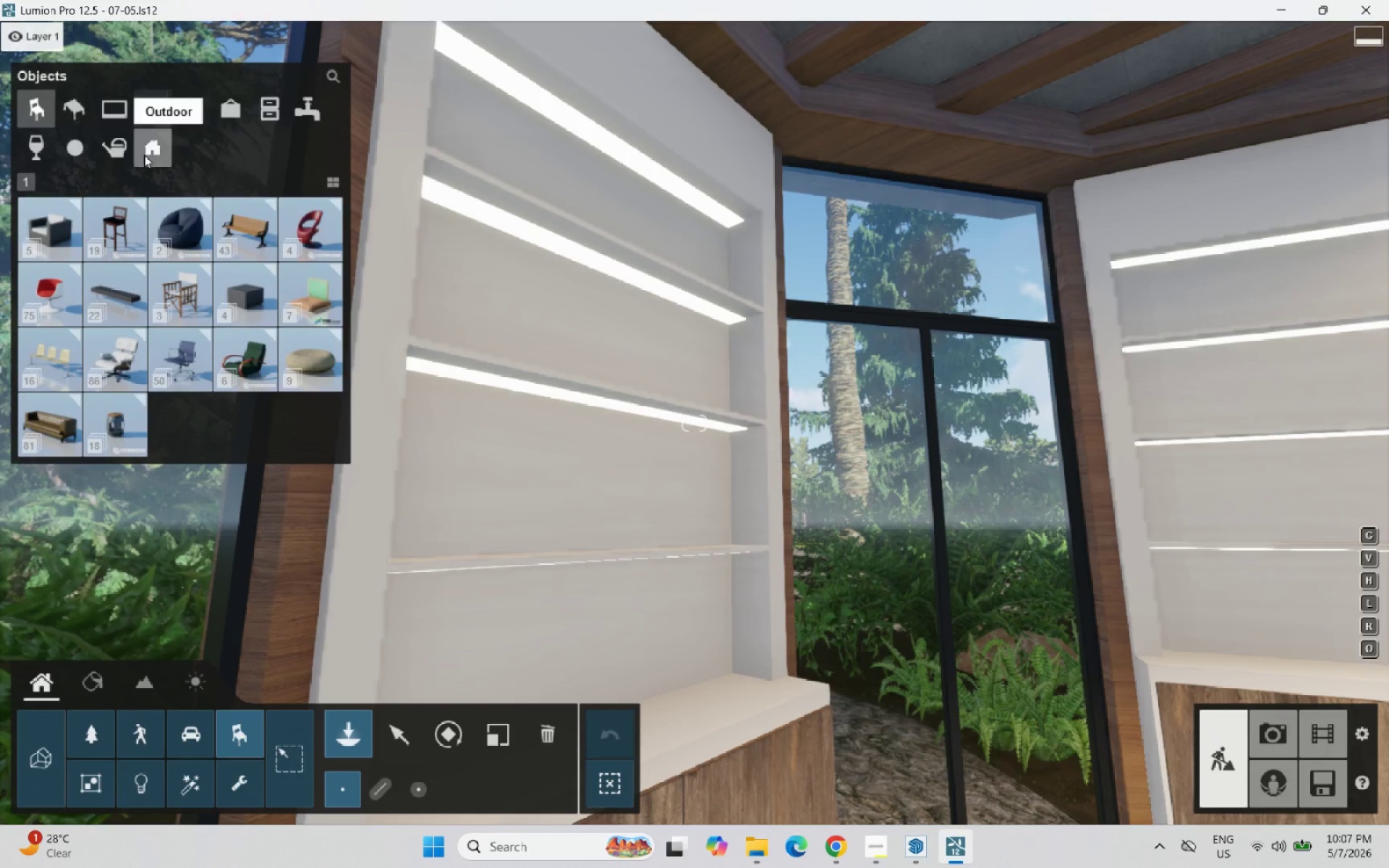 
left_click([150, 153])
 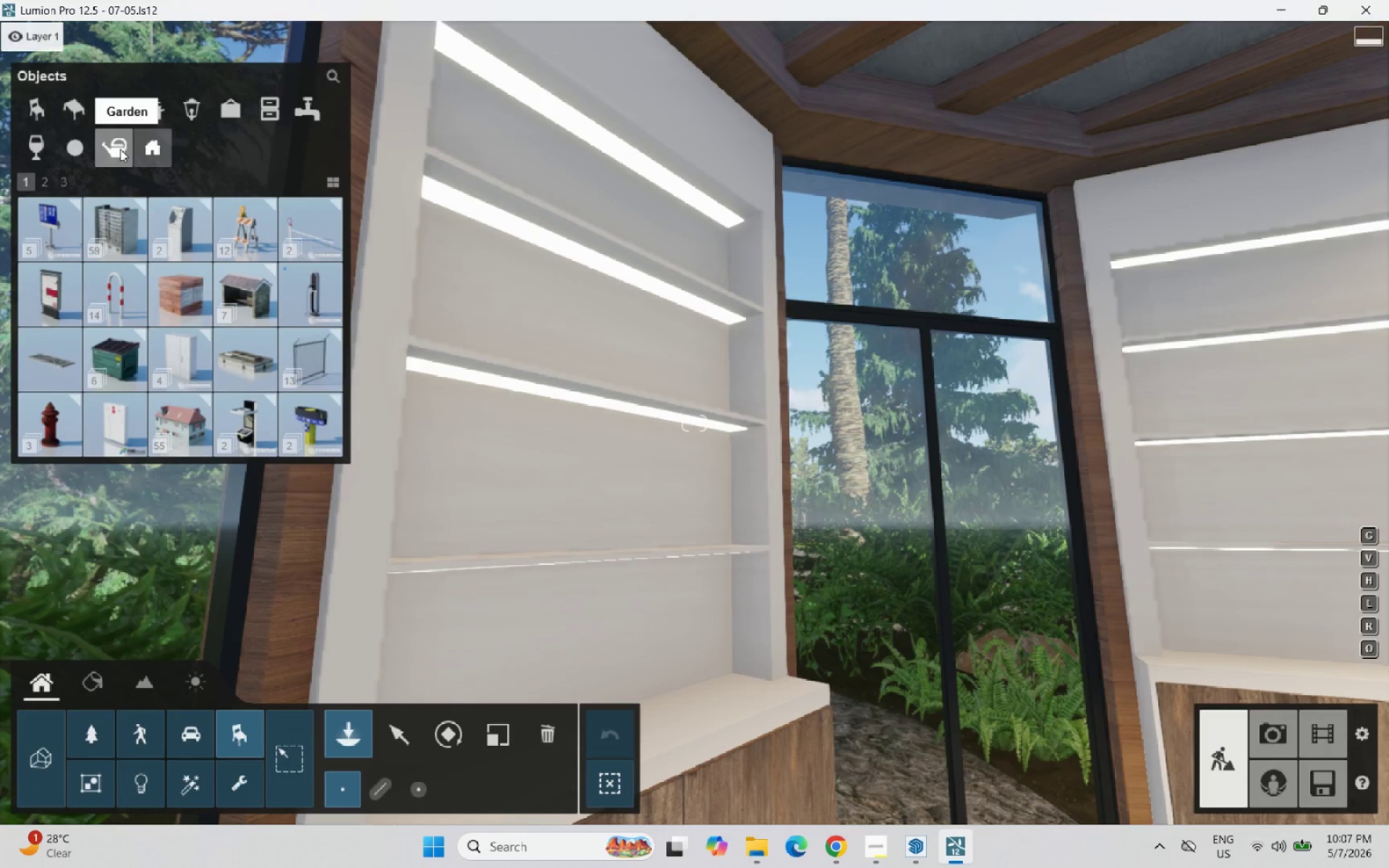 
left_click([120, 149])
 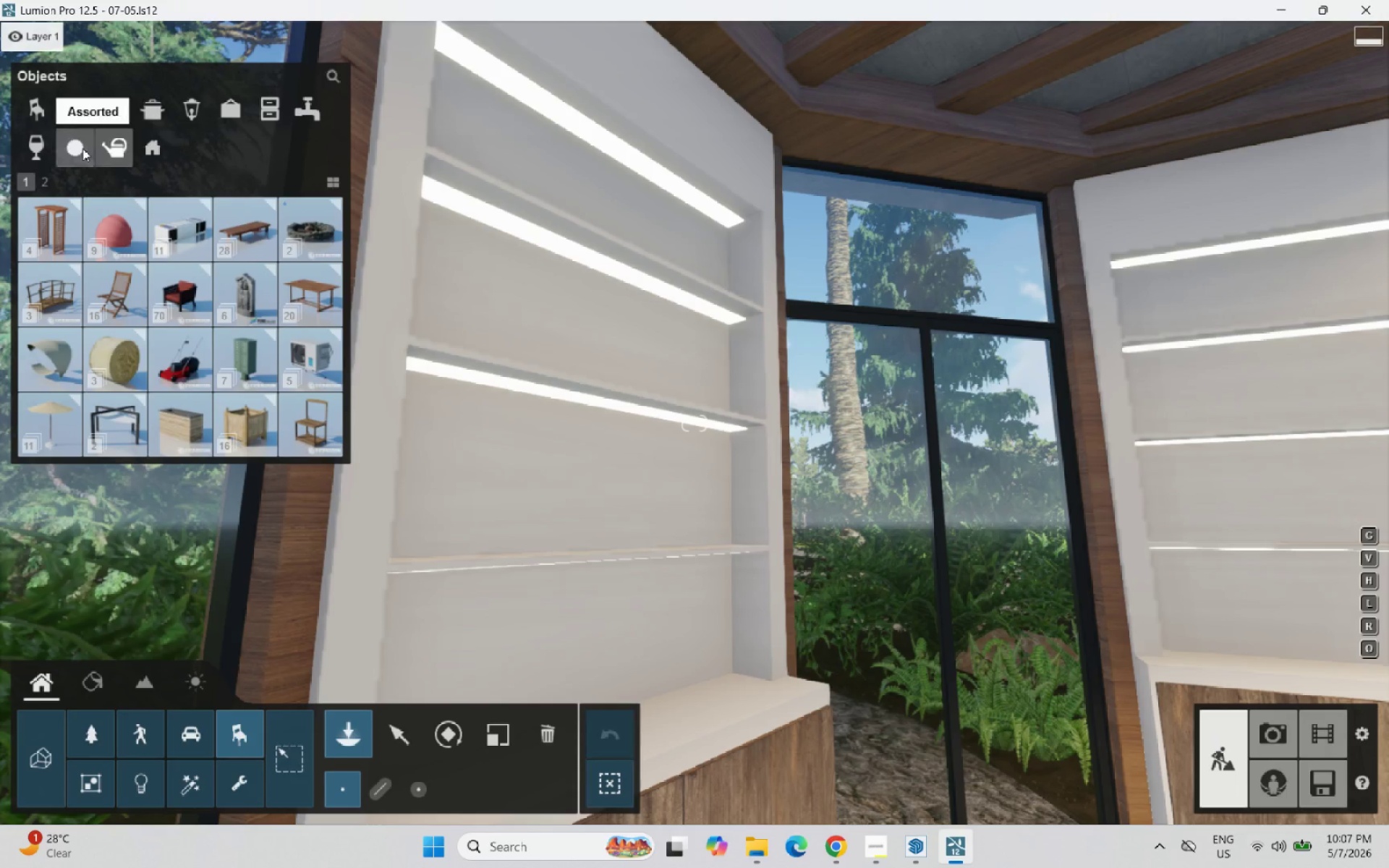 
left_click([82, 148])
 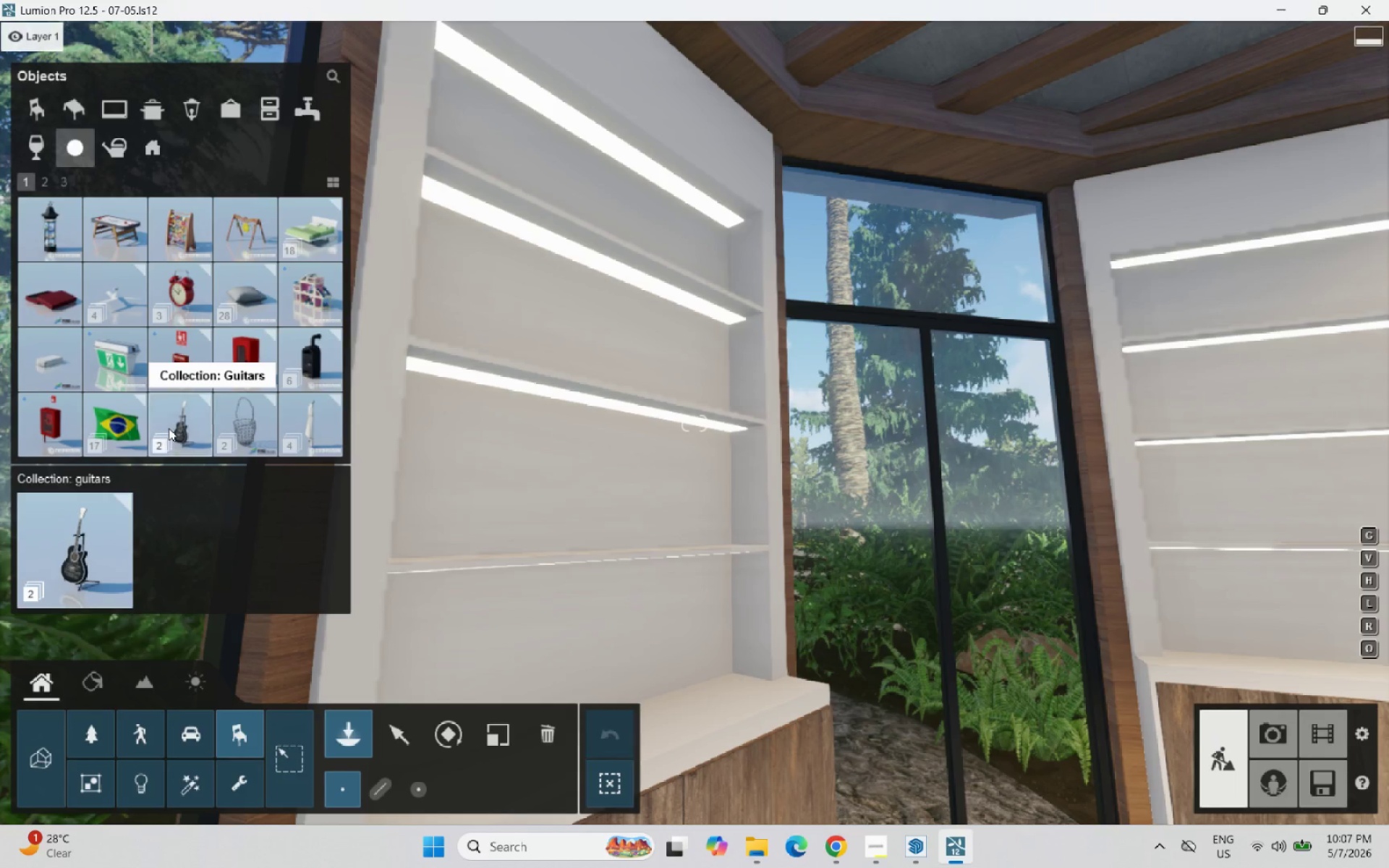 
wait(10.97)
 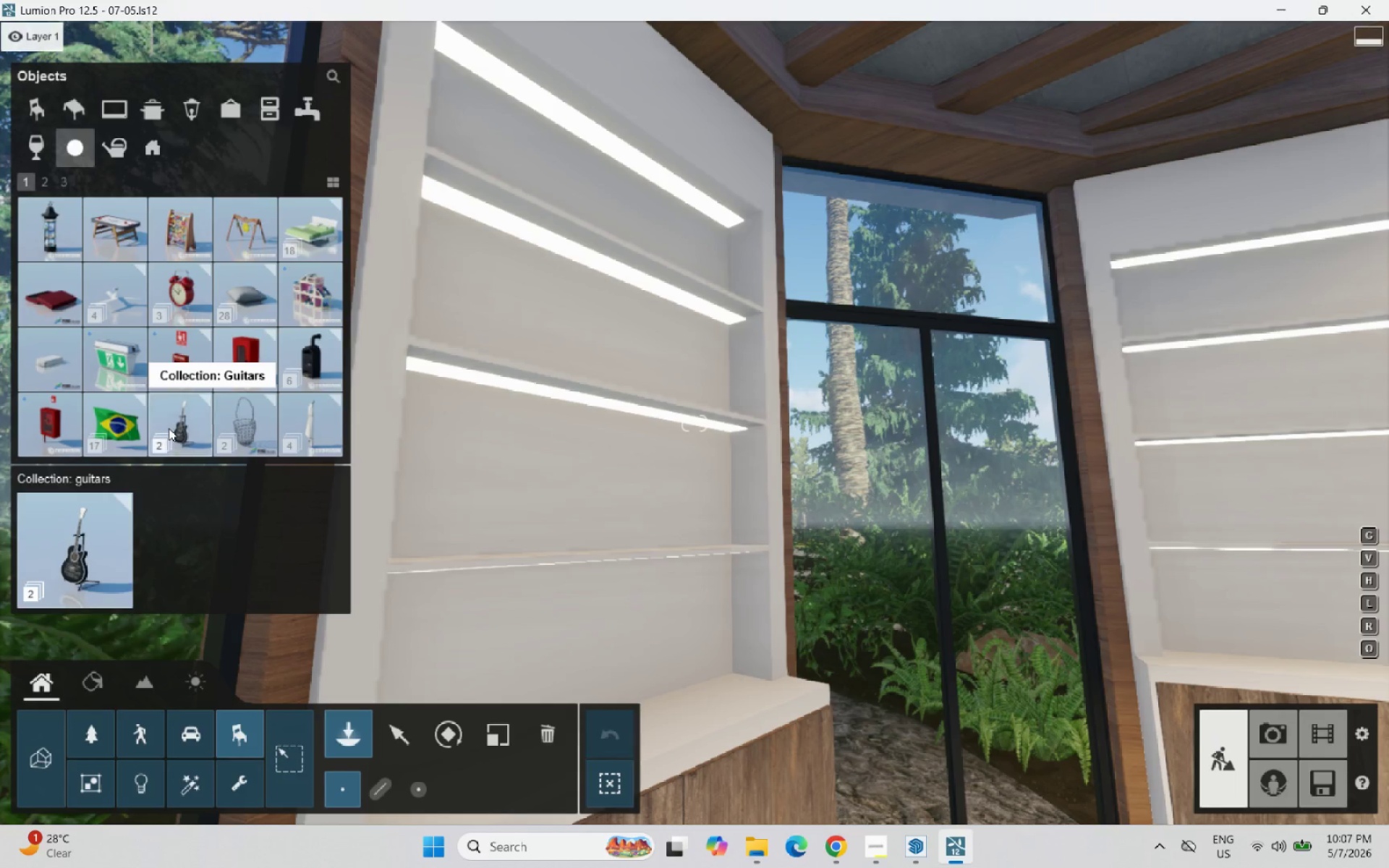 
left_click([48, 183])
 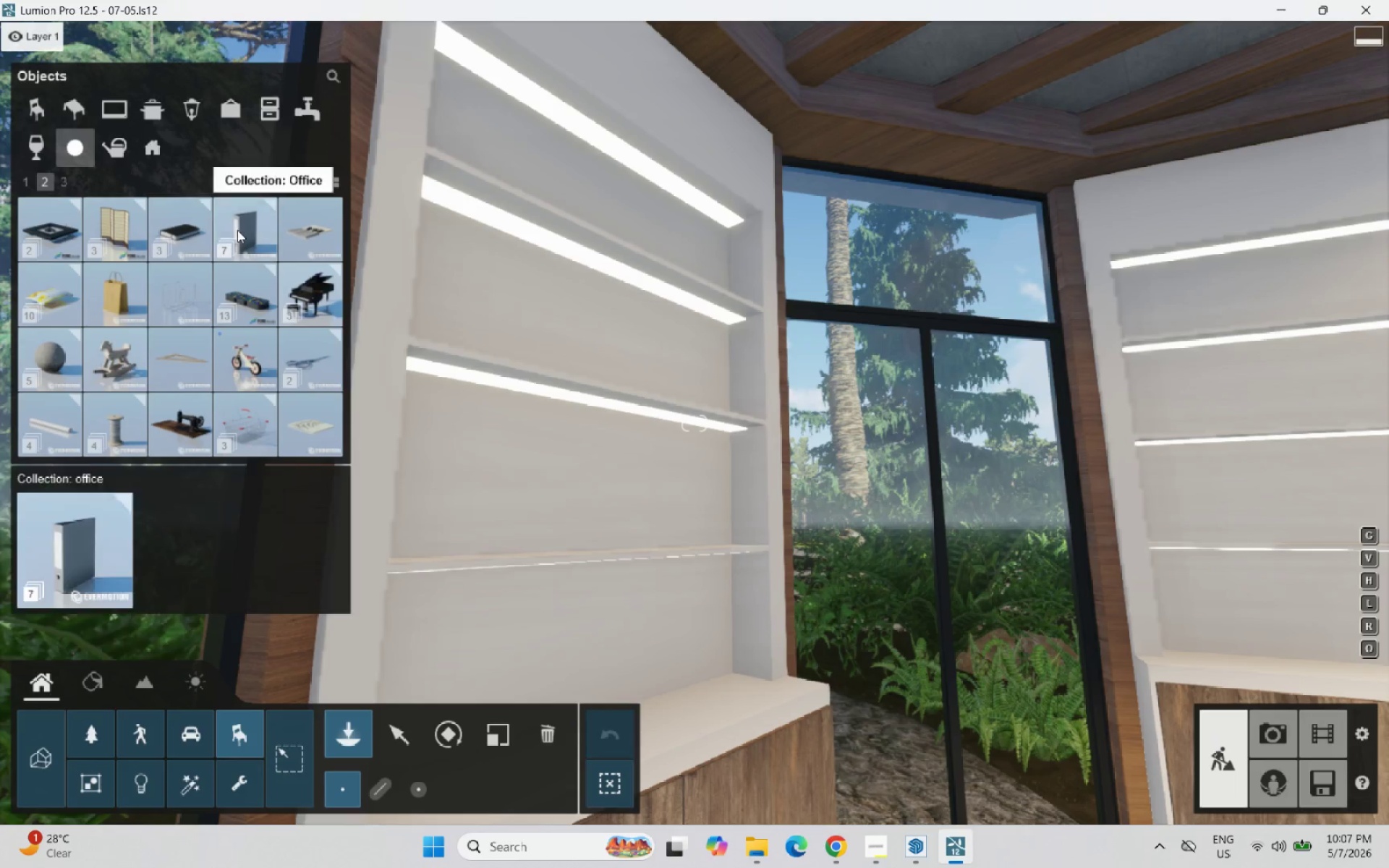 
mouse_move([218, 243])
 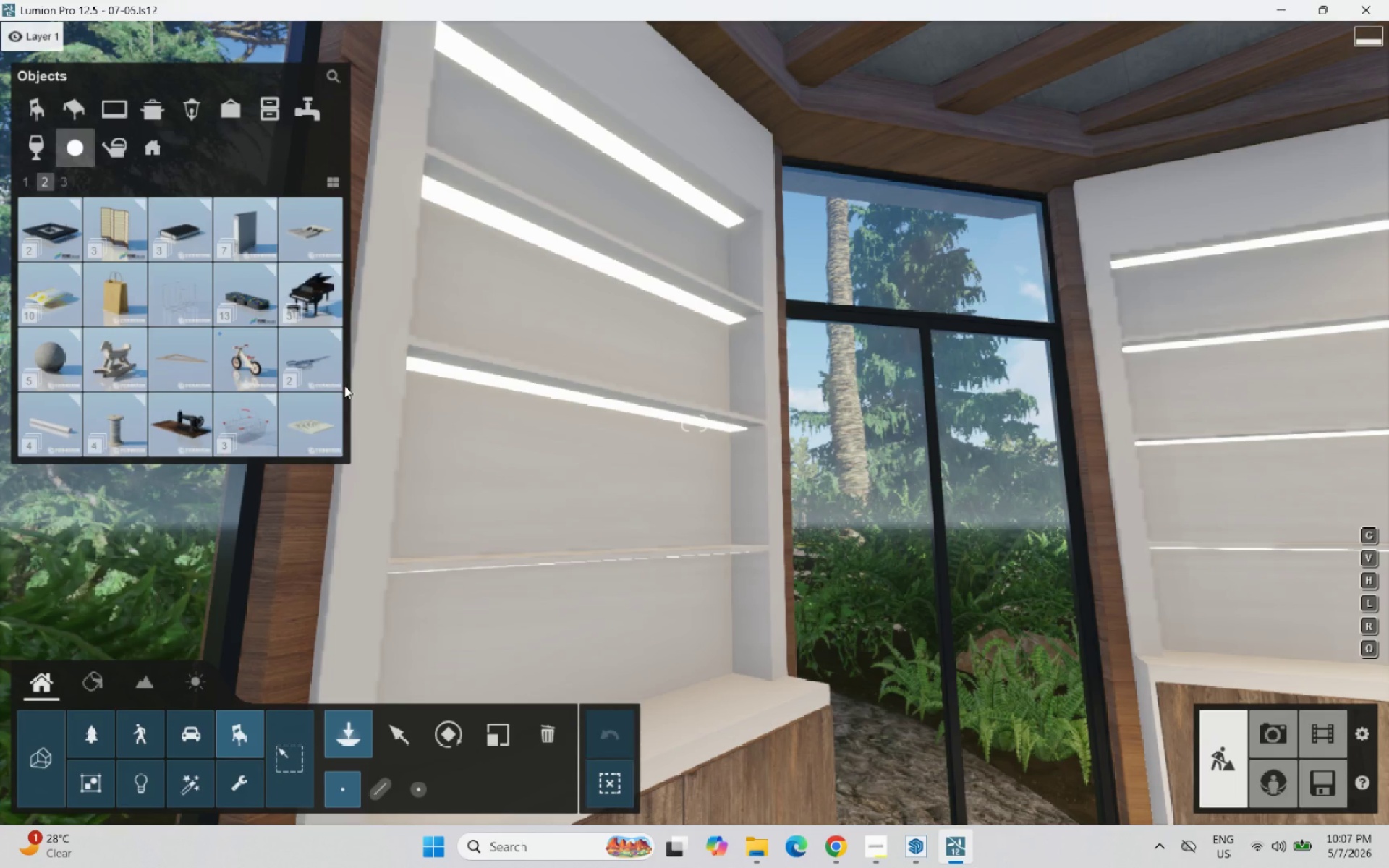 
left_click([64, 189])
 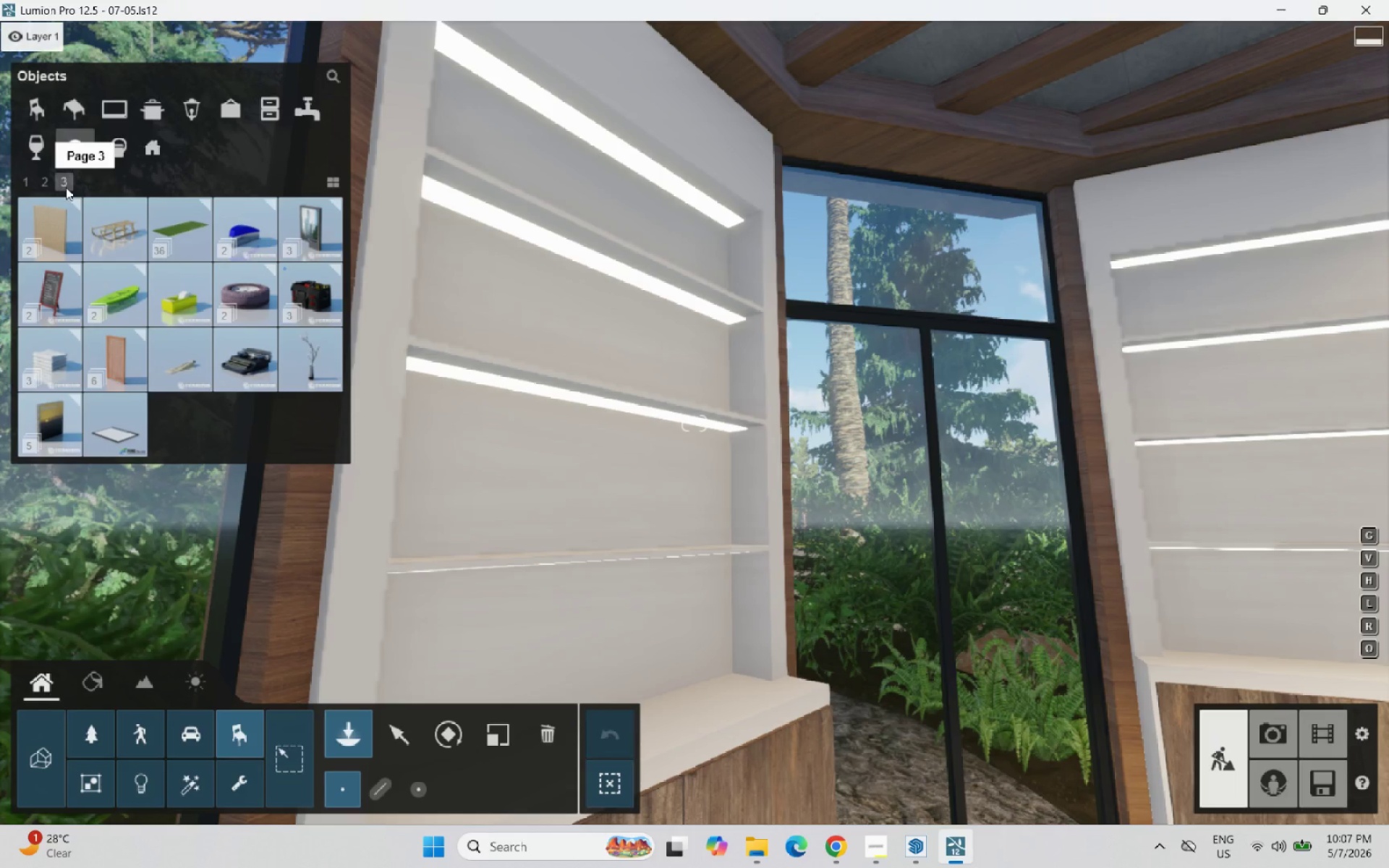 
left_click([318, 362])
 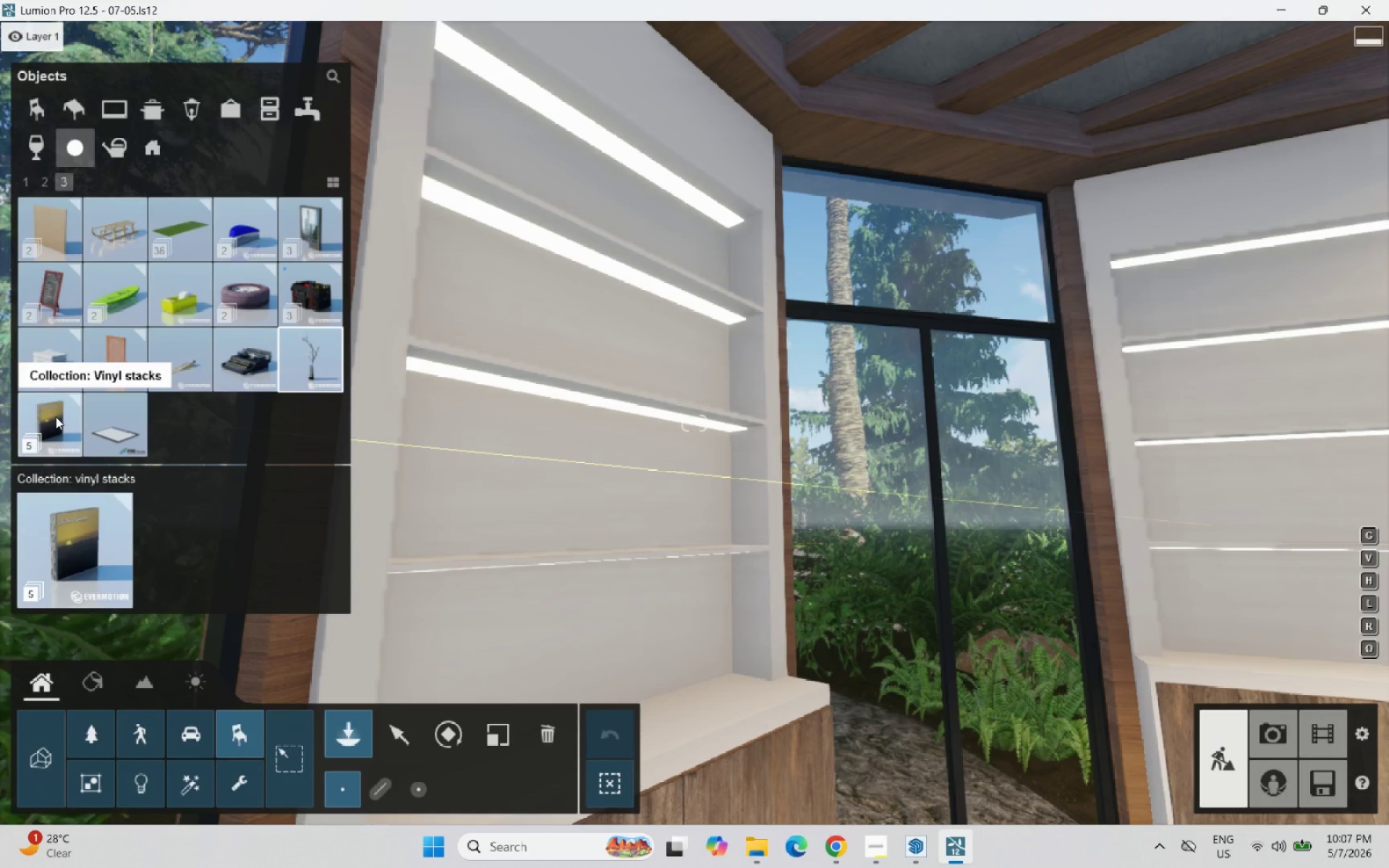 
wait(6.05)
 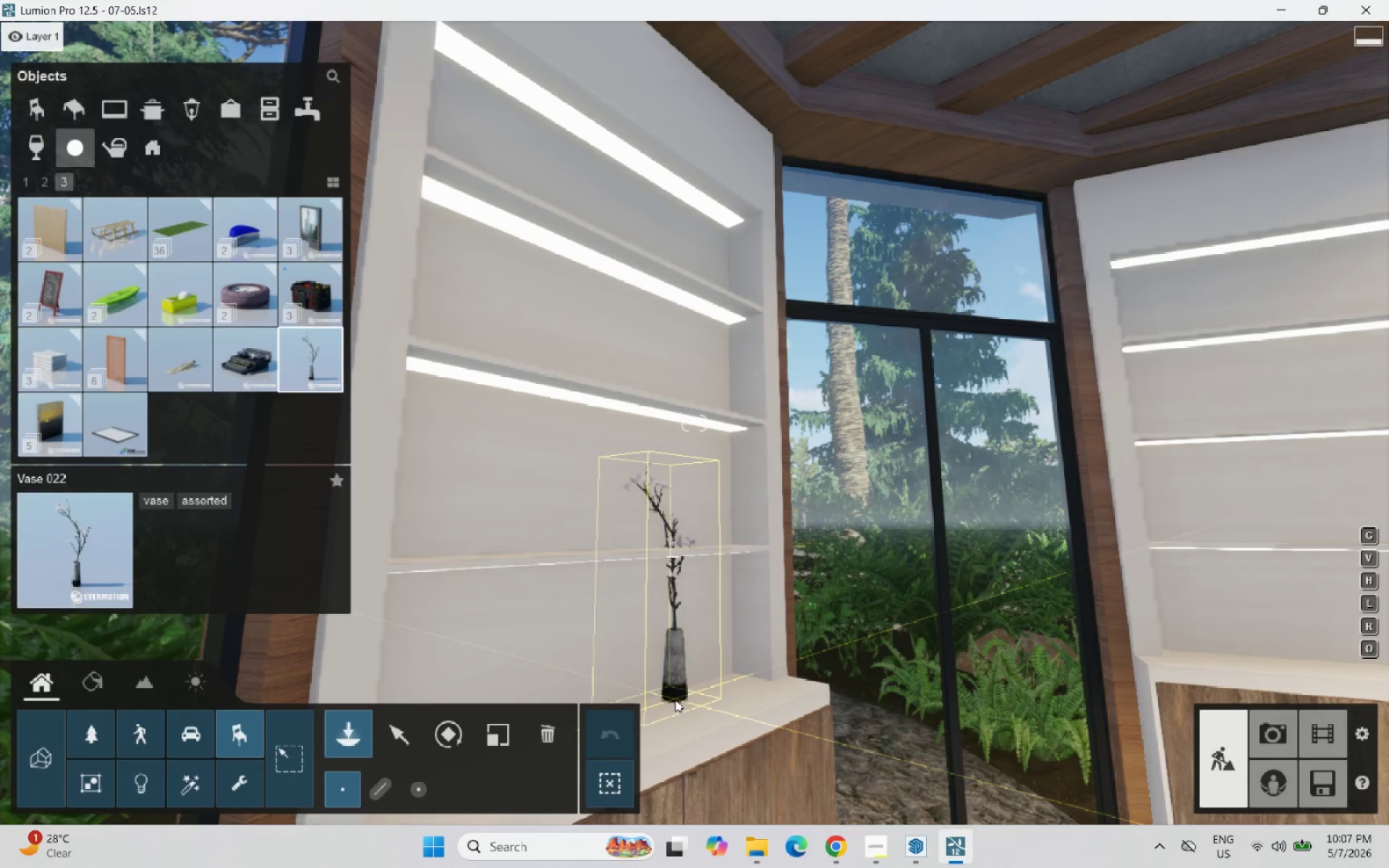 
left_click([184, 365])
 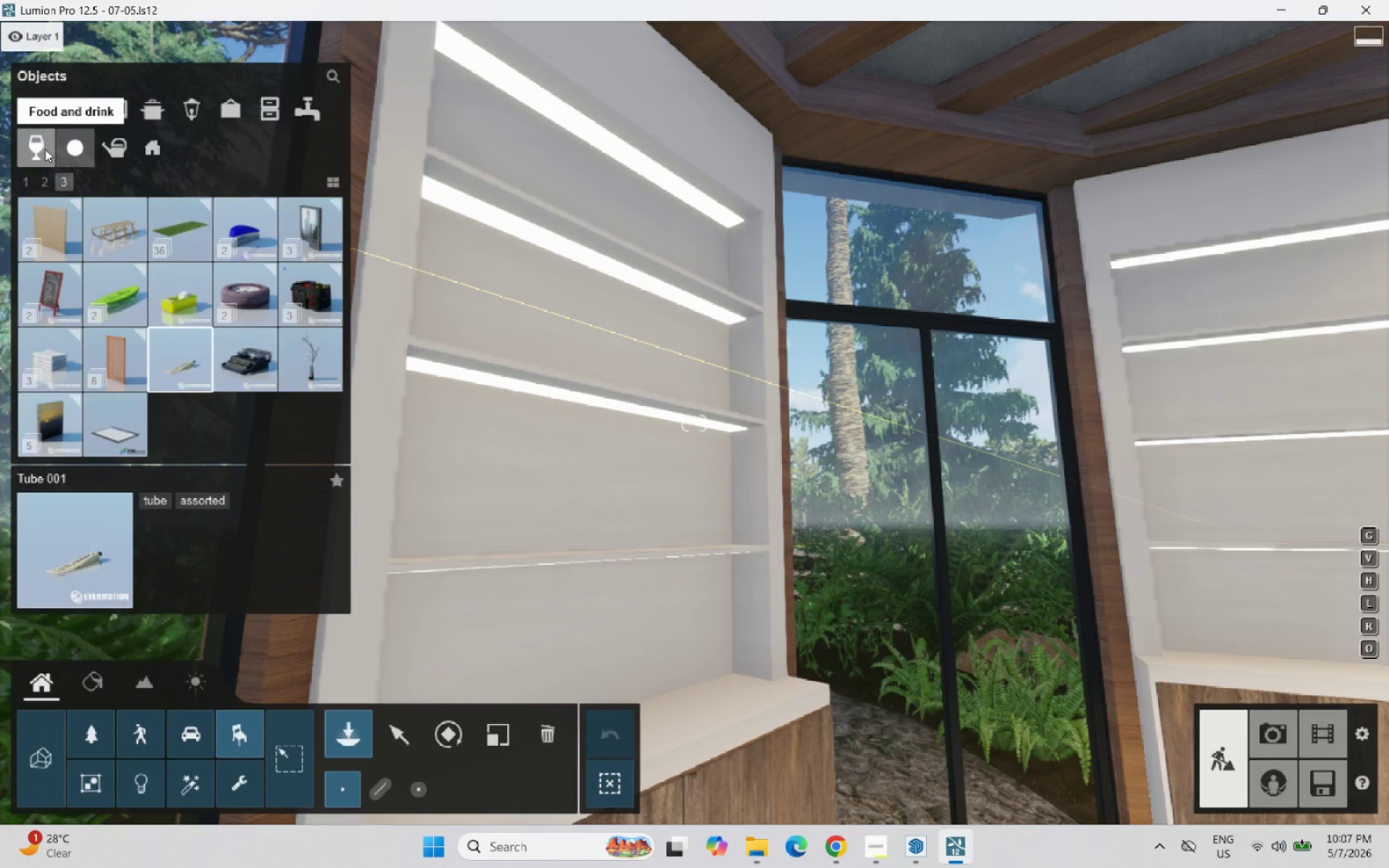 
left_click([235, 109])
 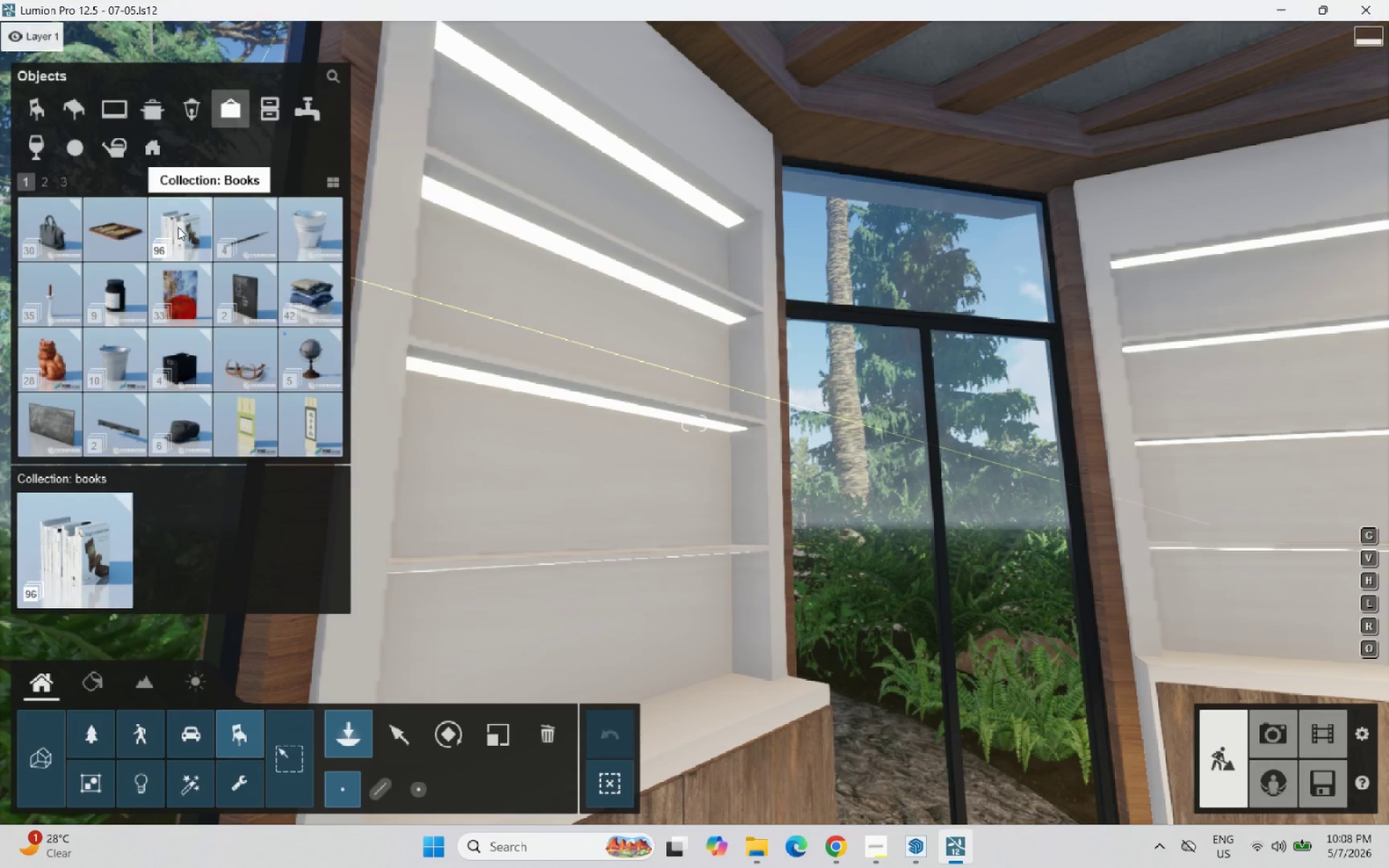 
left_click([112, 238])
 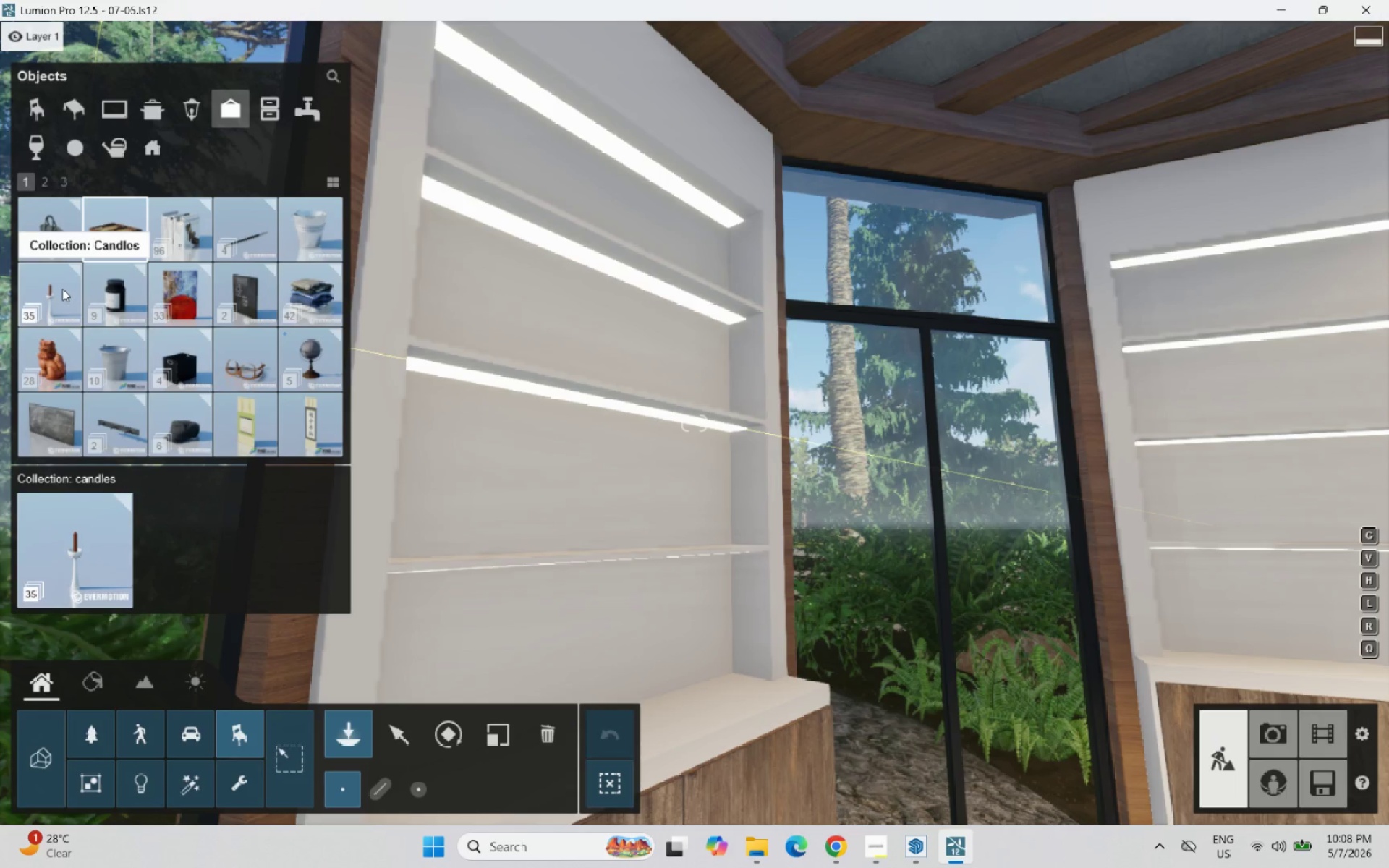 
left_click([65, 293])
 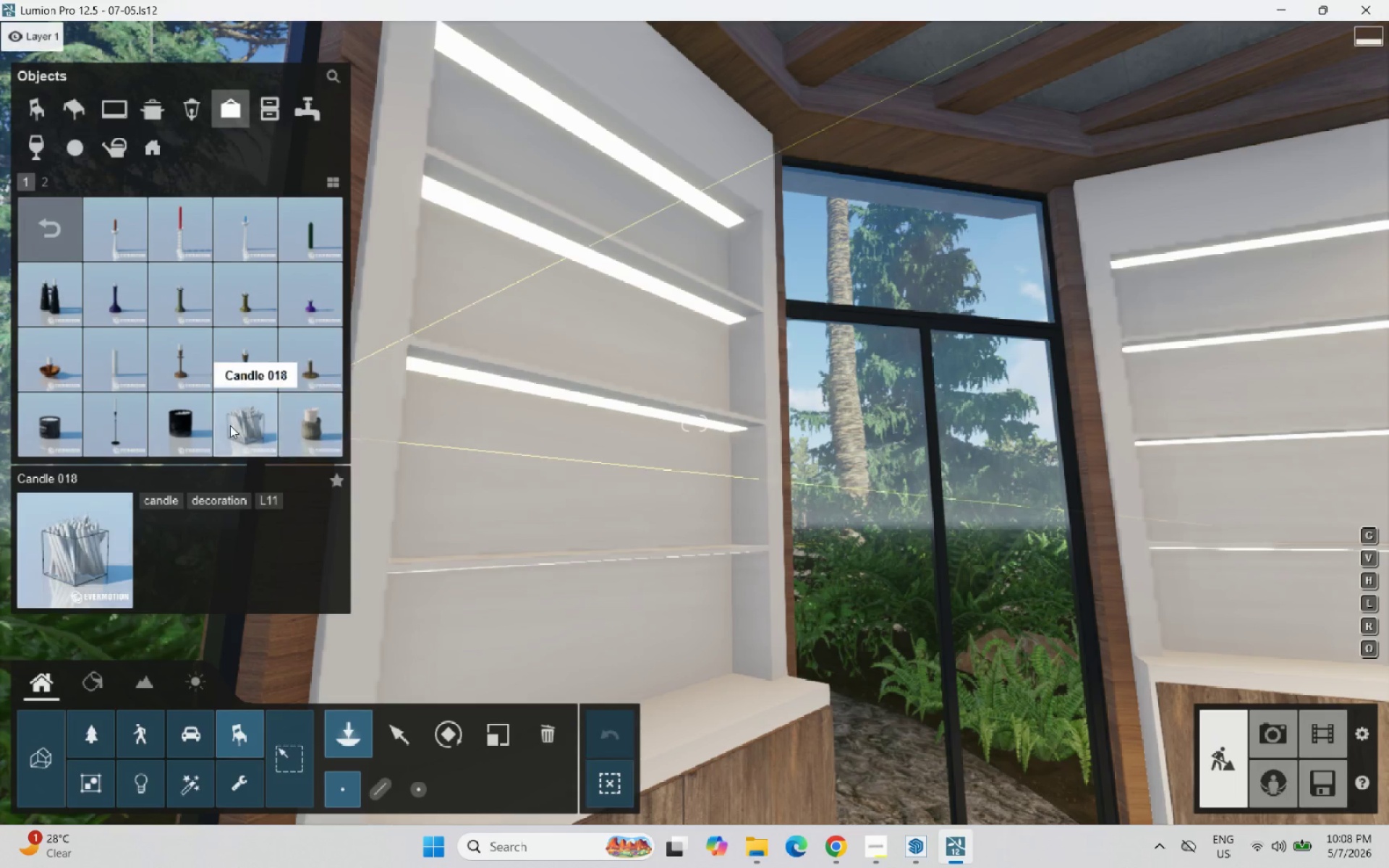 
left_click([233, 426])
 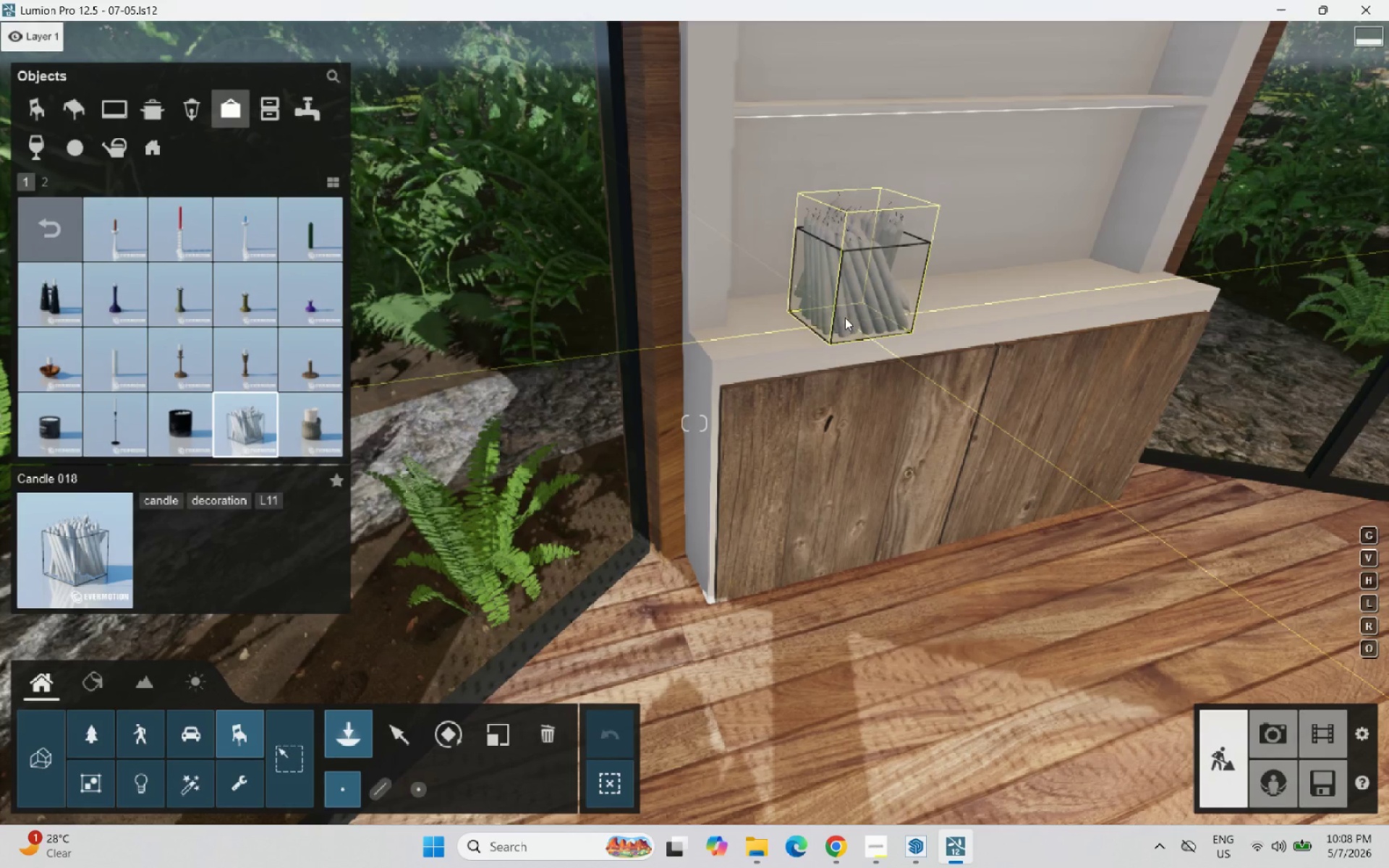 
left_click([831, 309])
 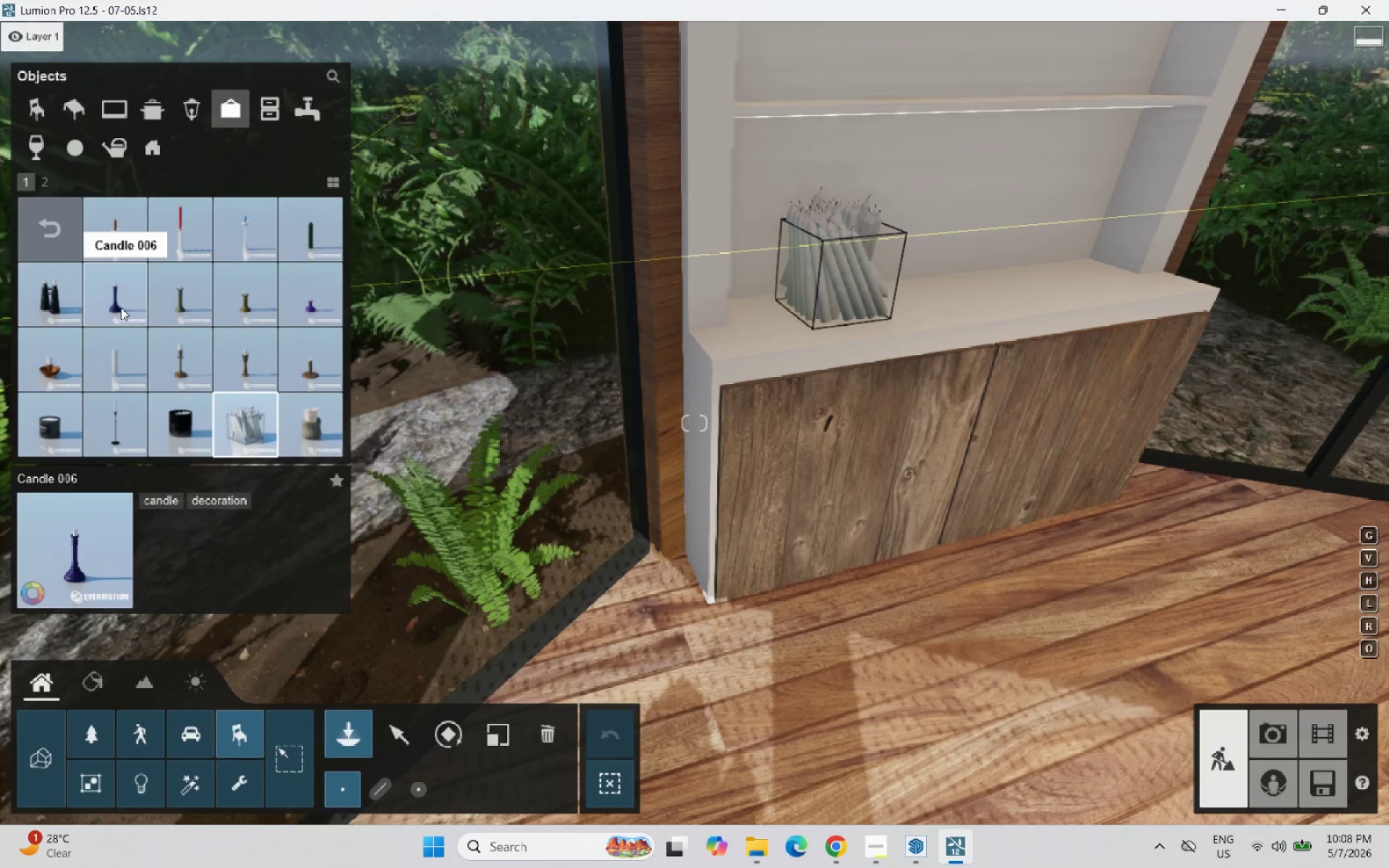 
left_click([102, 296])
 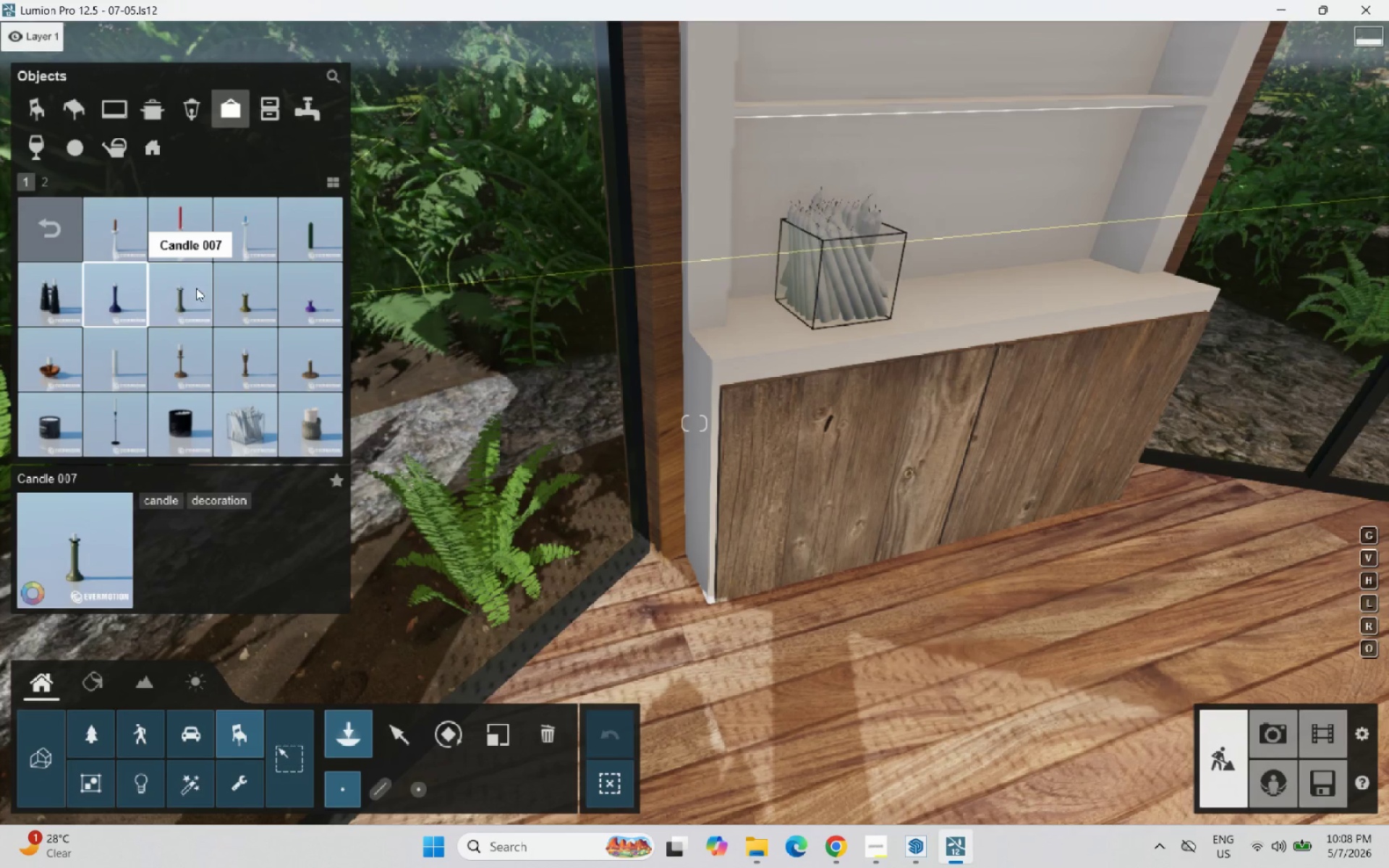 
left_click([302, 244])
 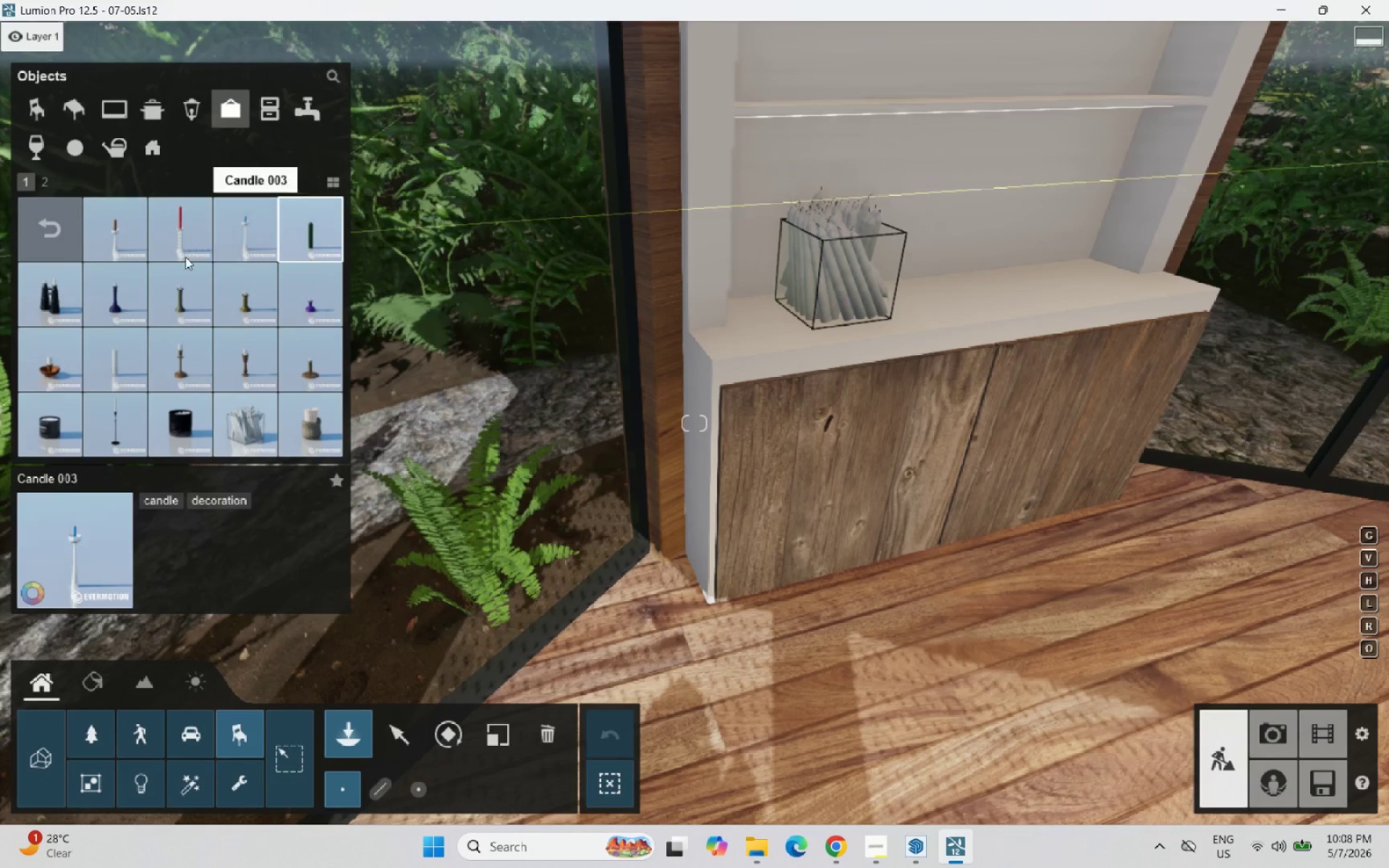 
left_click([162, 438])
 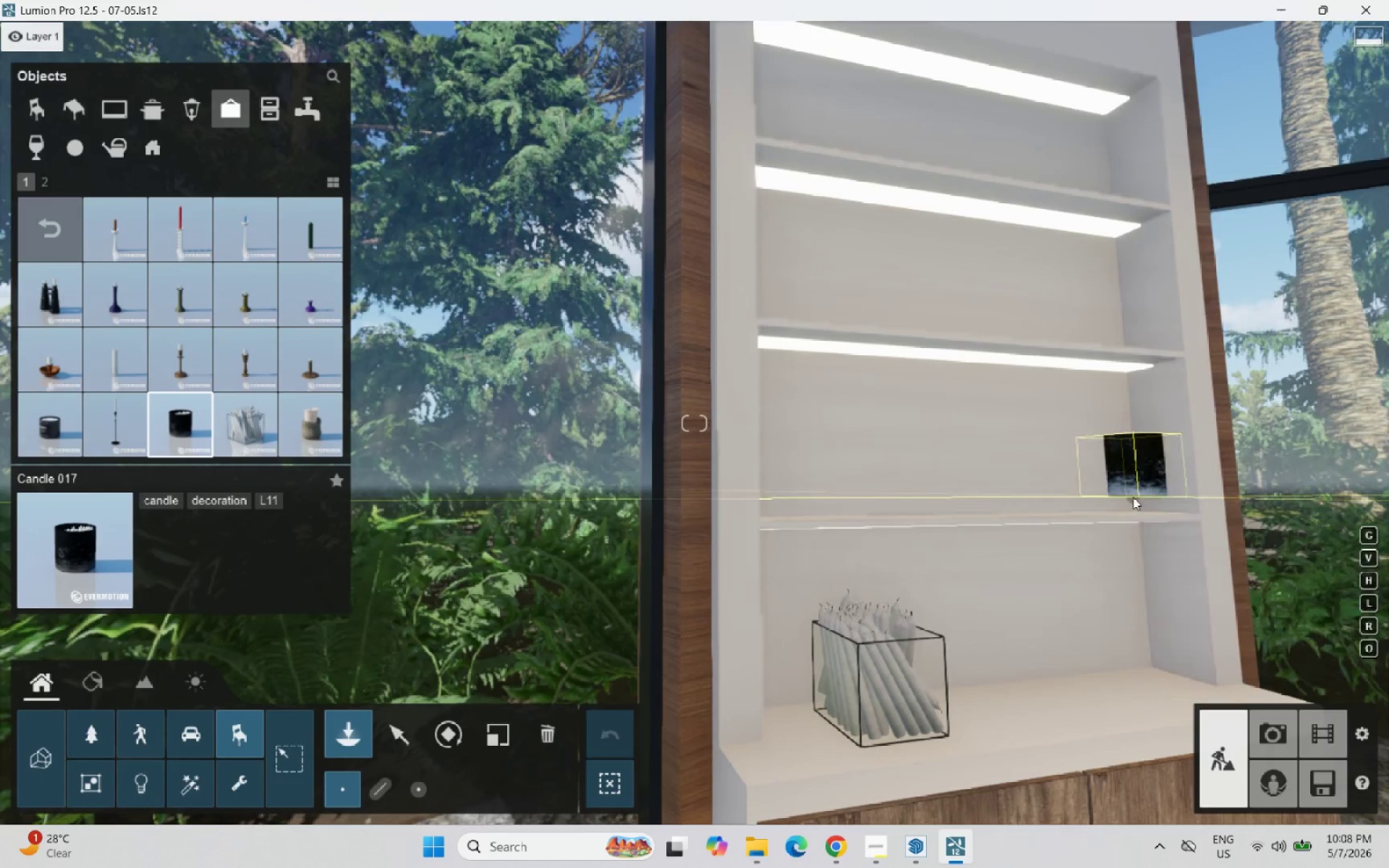 
scroll: coordinate [1132, 496], scroll_direction: down, amount: 4.0
 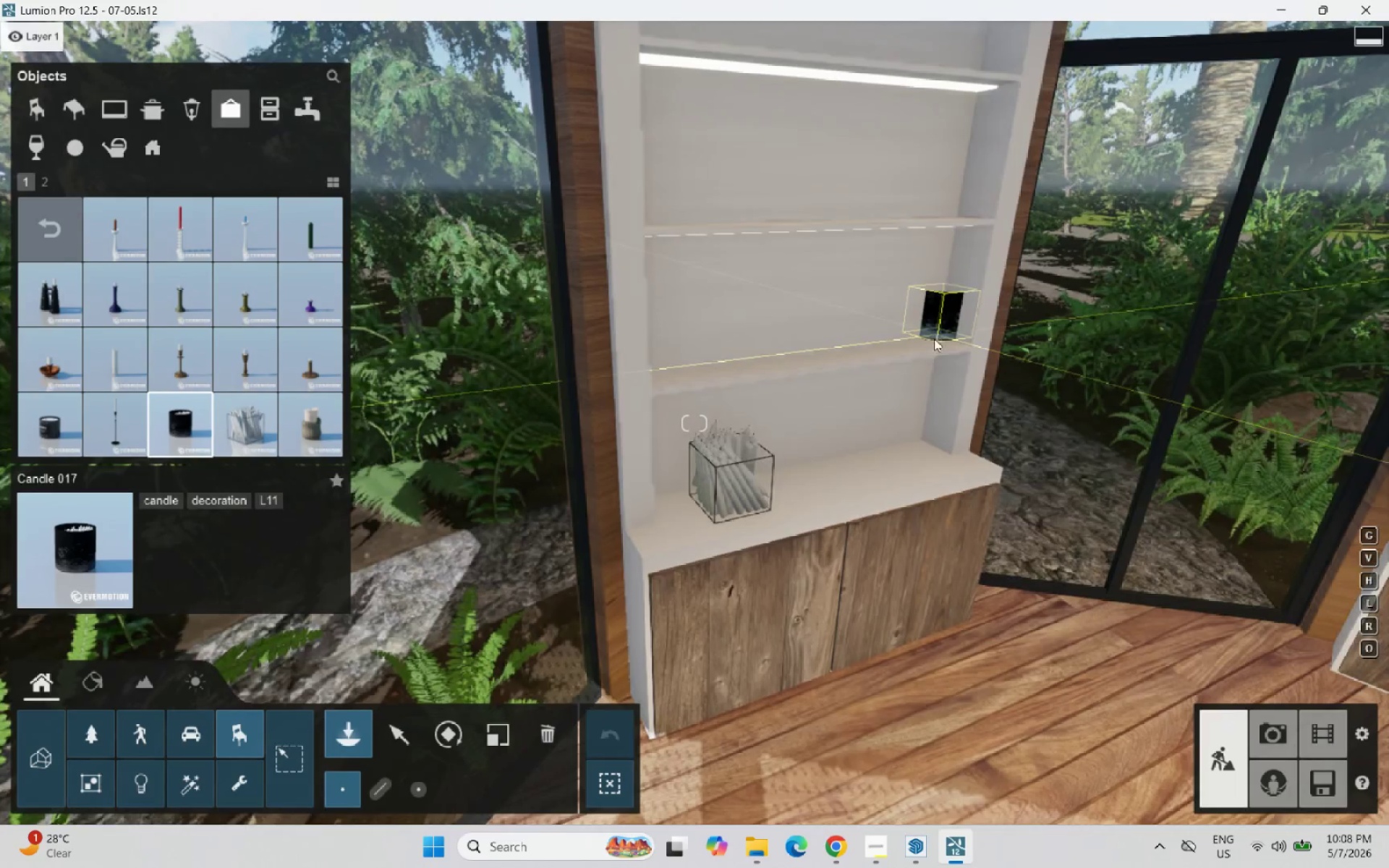 
left_click([925, 346])
 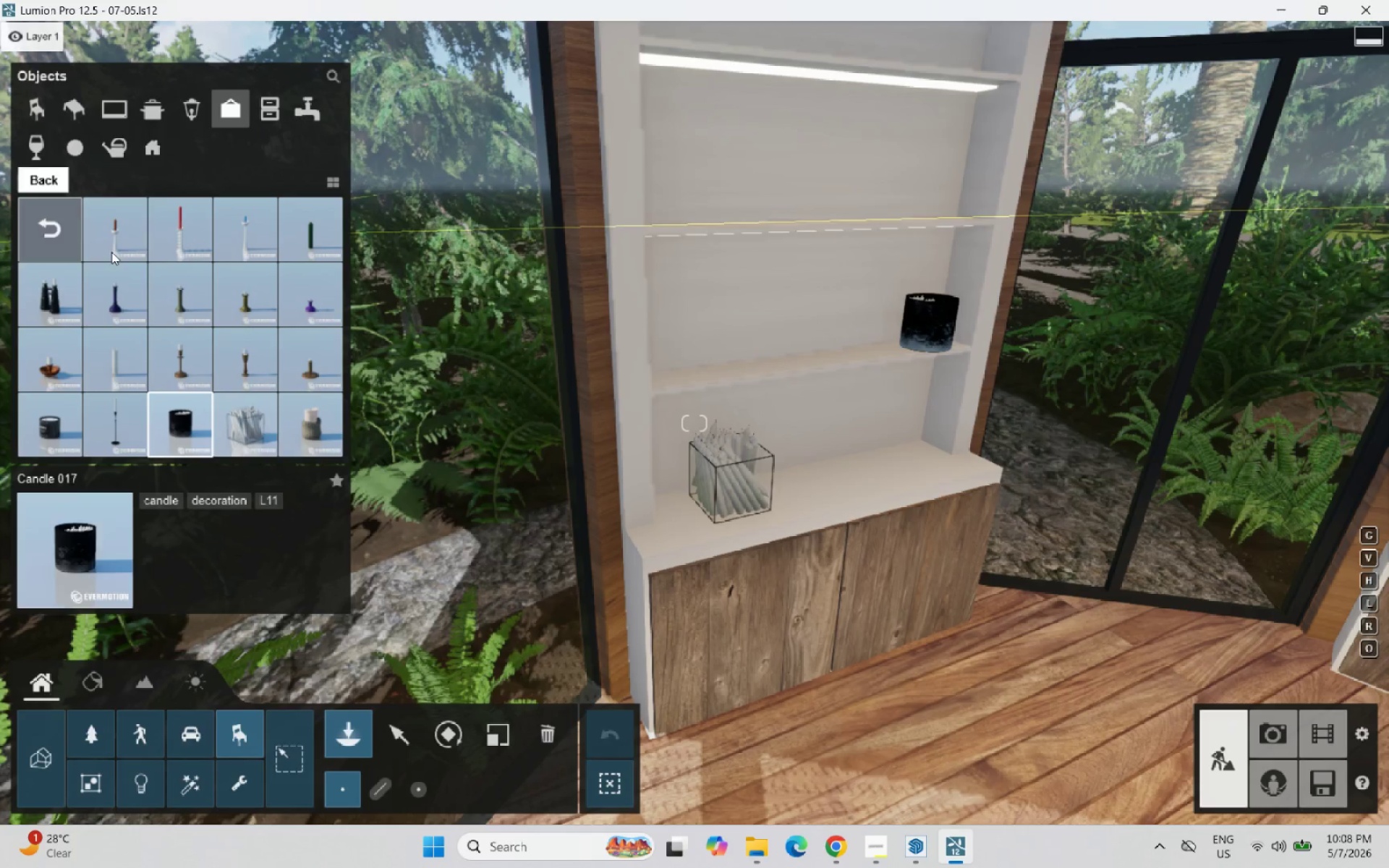 
left_click([72, 238])
 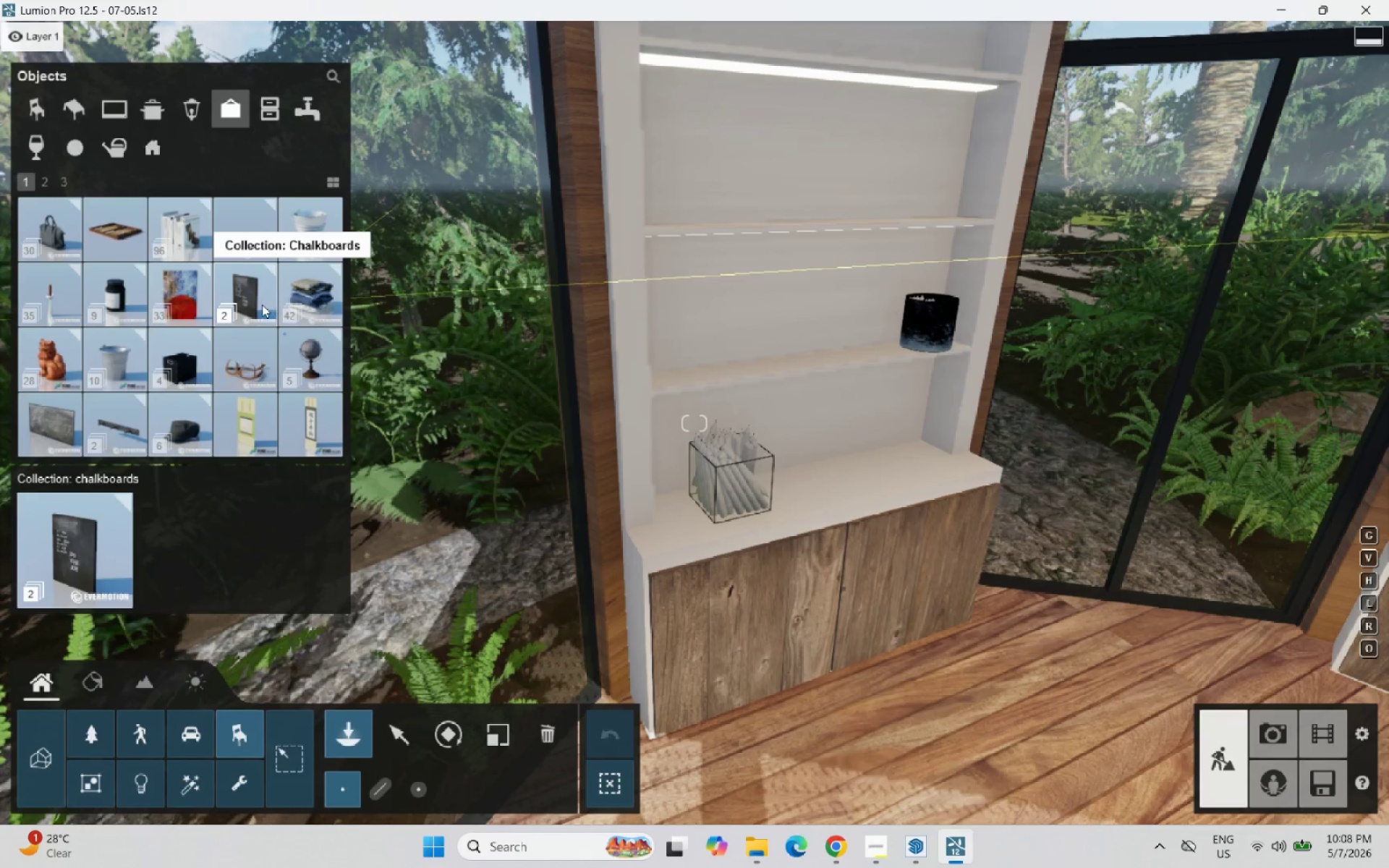 
left_click([320, 379])
 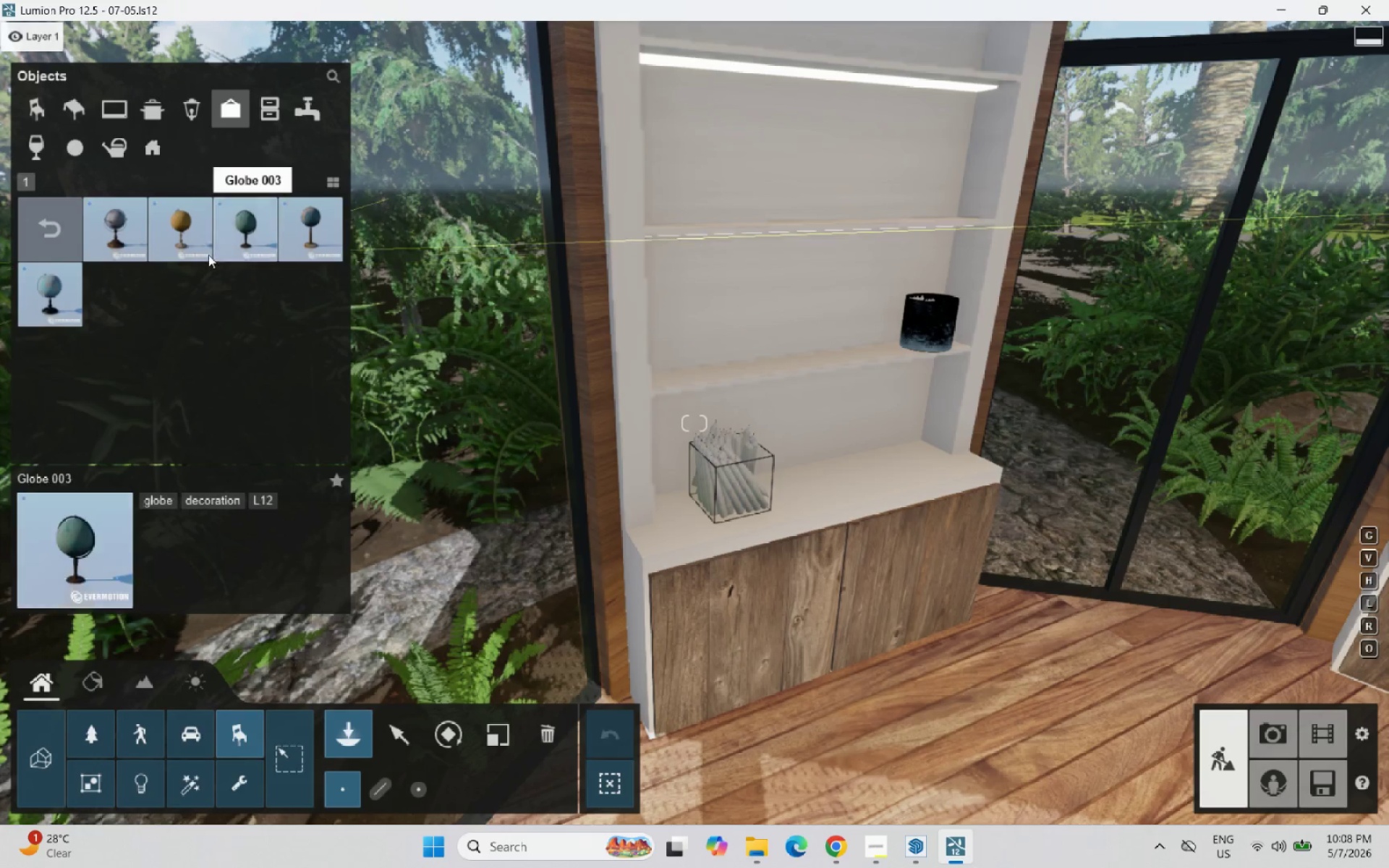 
left_click([128, 238])
 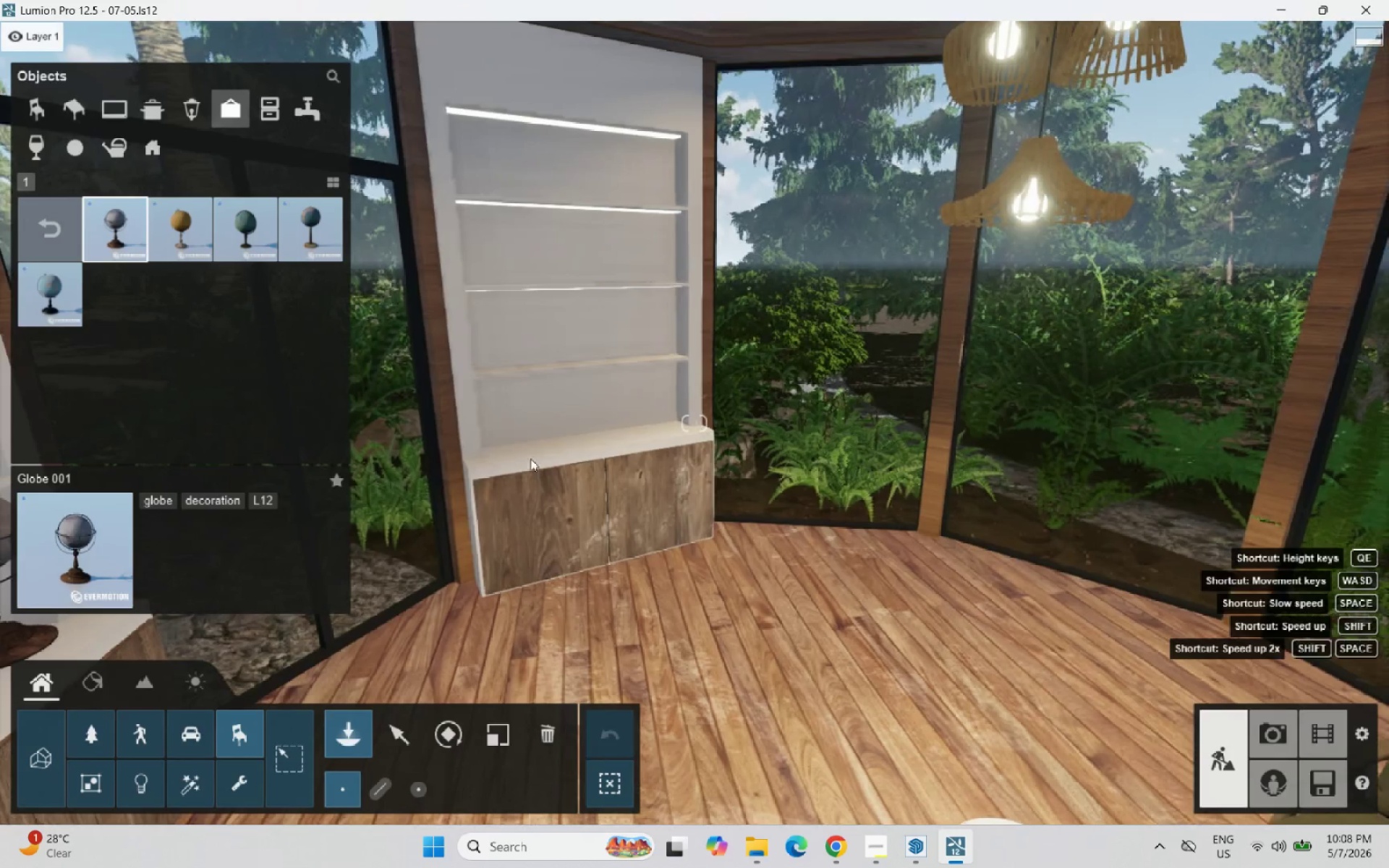 
left_click([544, 455])
 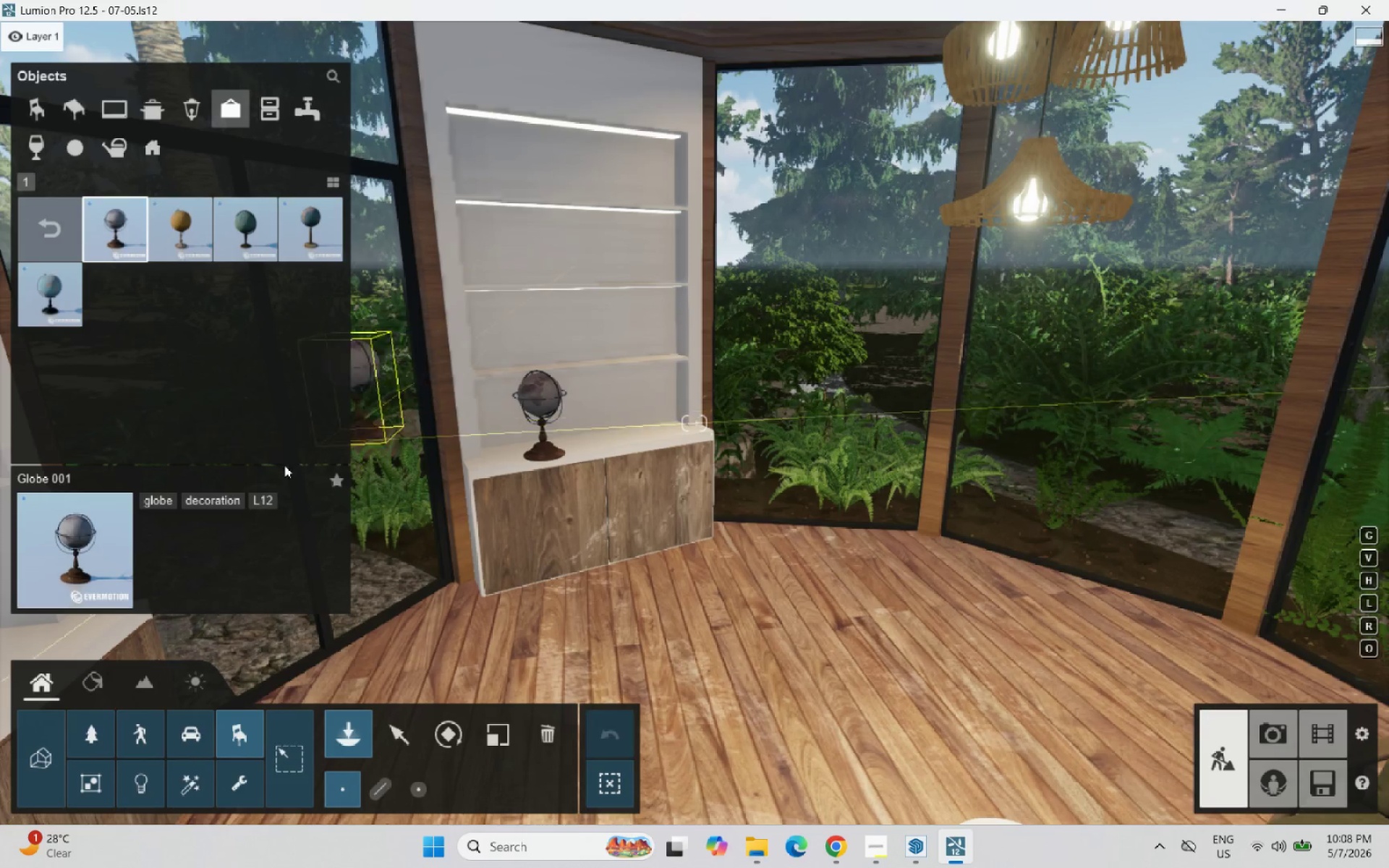 
left_click([65, 244])
 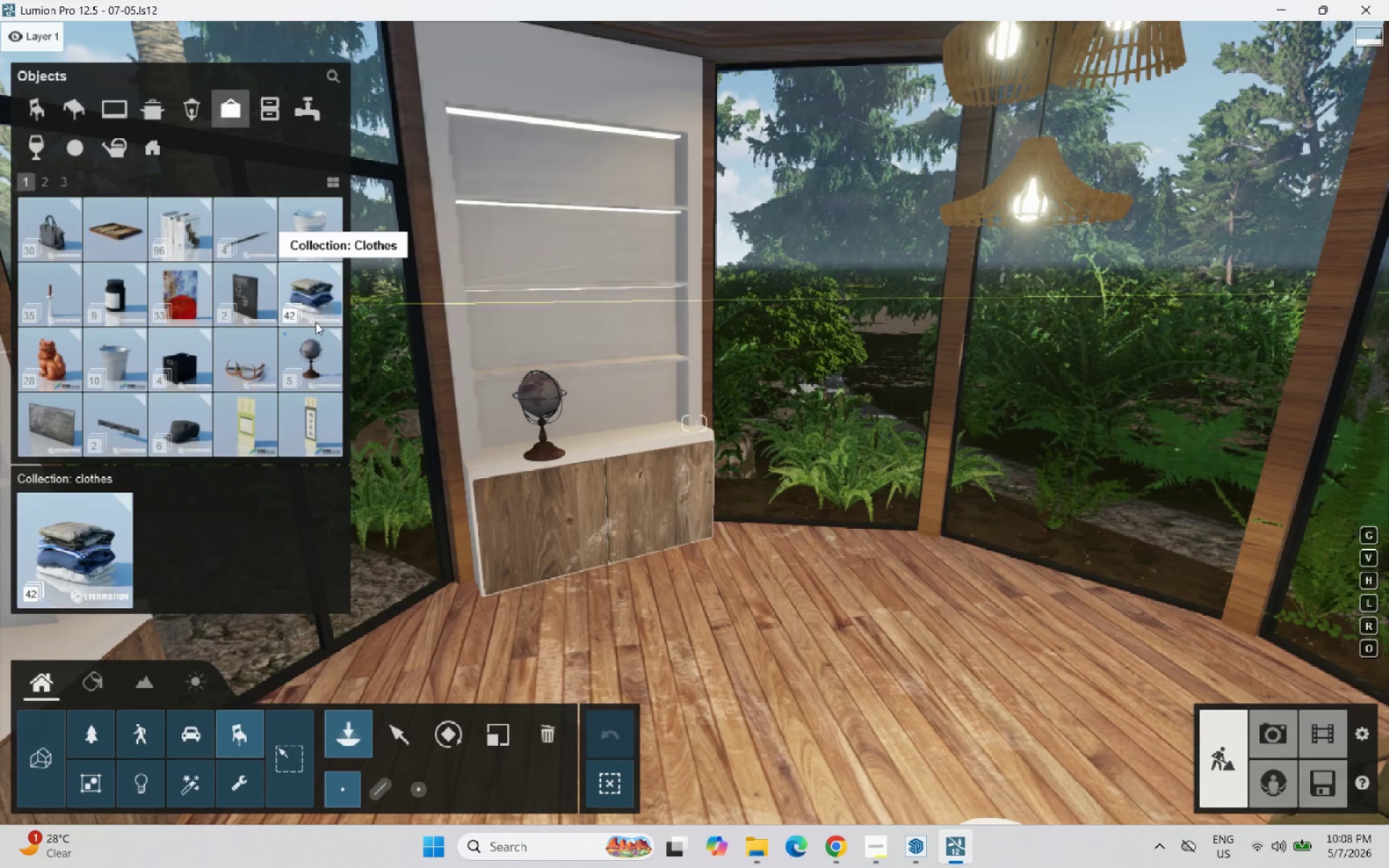 
mouse_move([234, 383])
 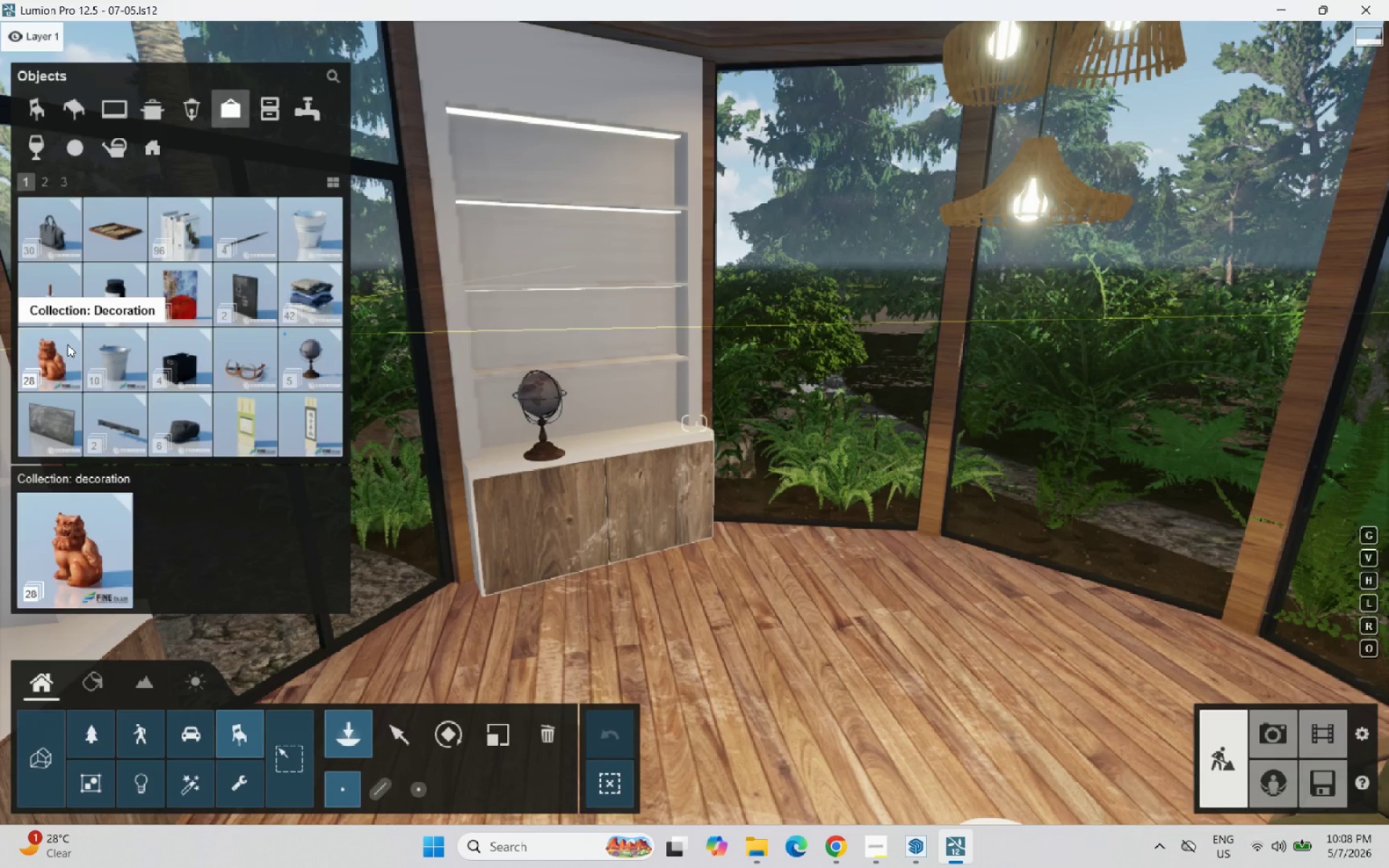 
left_click([67, 344])
 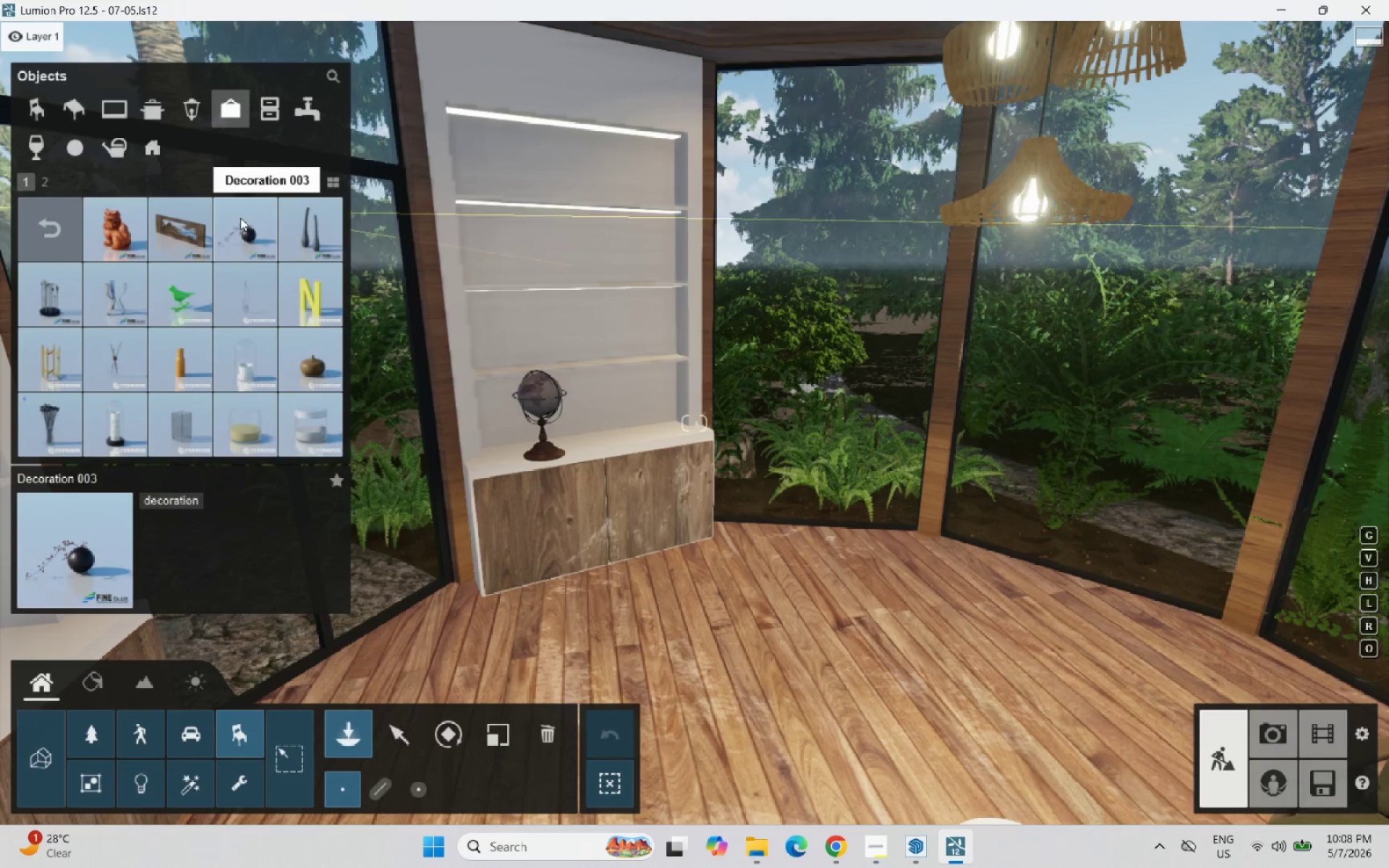 
left_click([245, 229])
 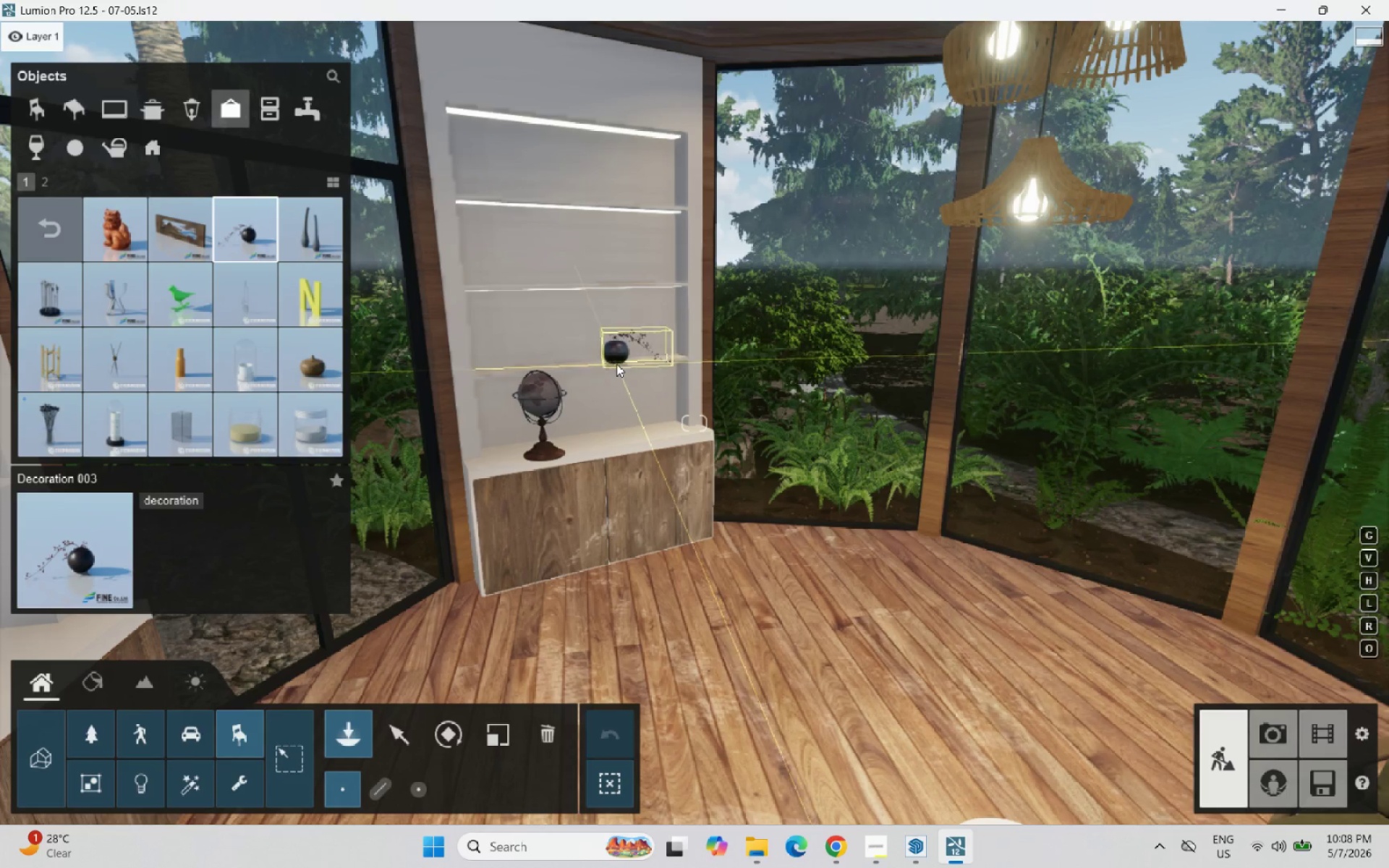 
left_click([616, 364])
 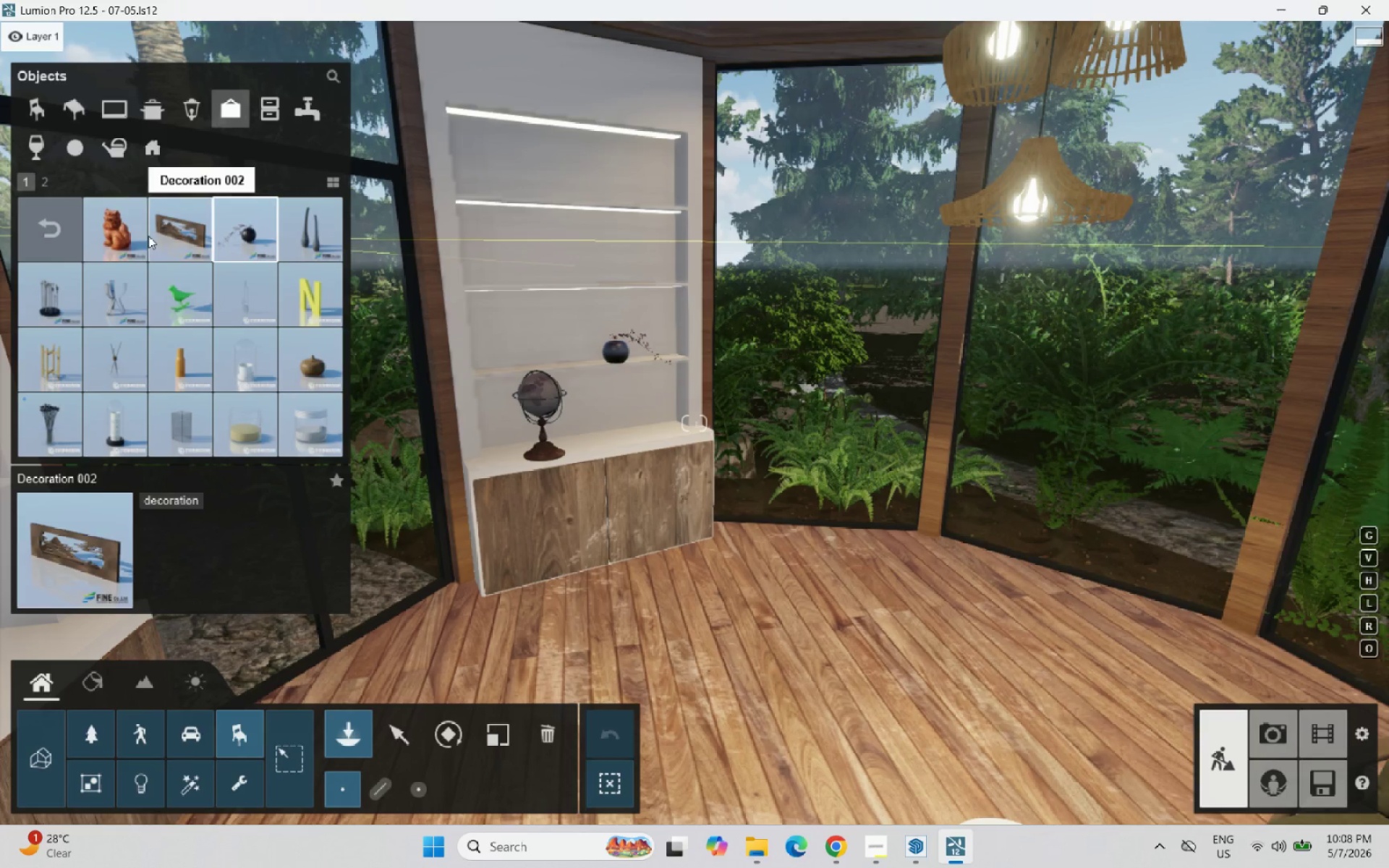 
left_click([124, 242])
 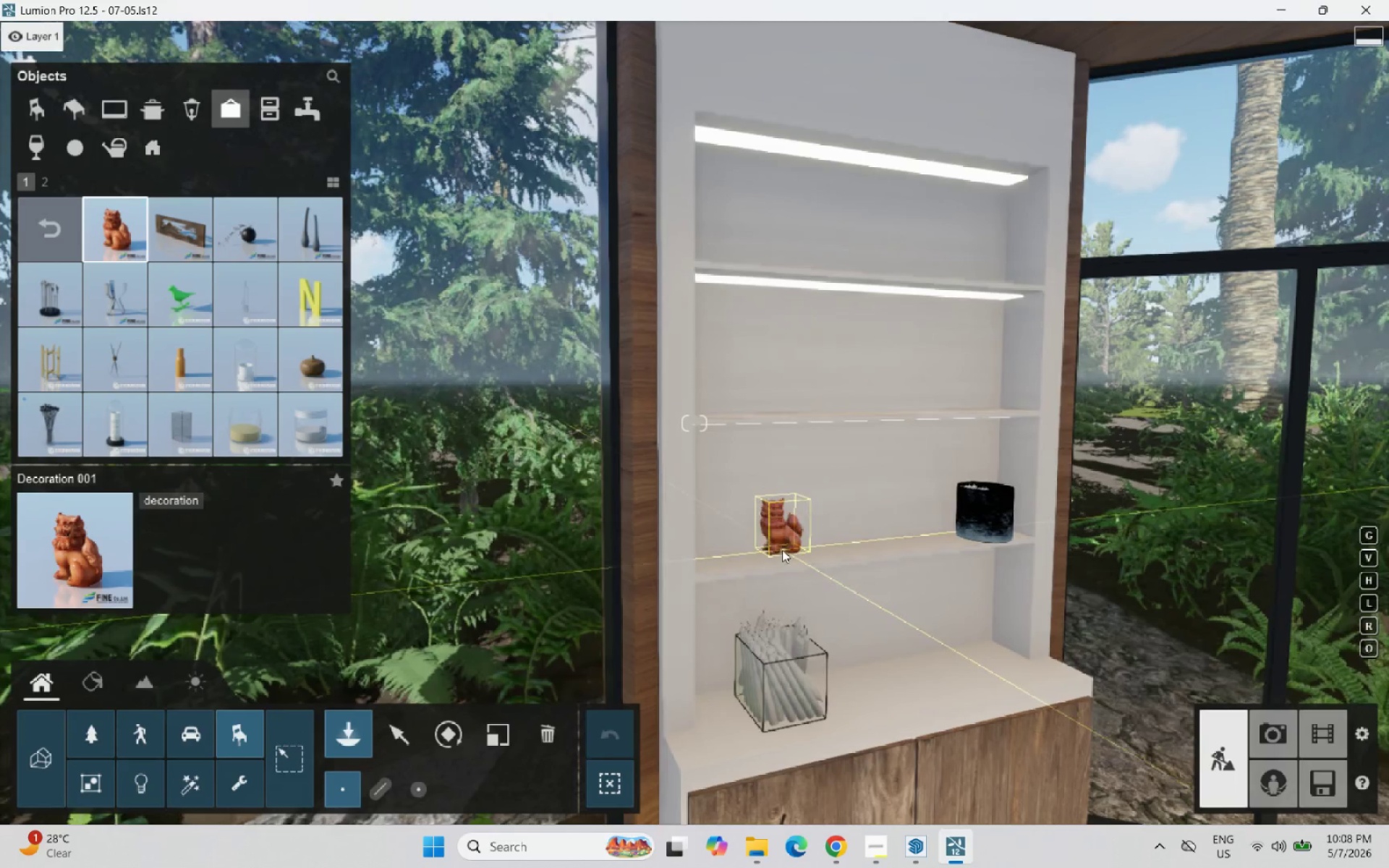 
left_click([783, 553])
 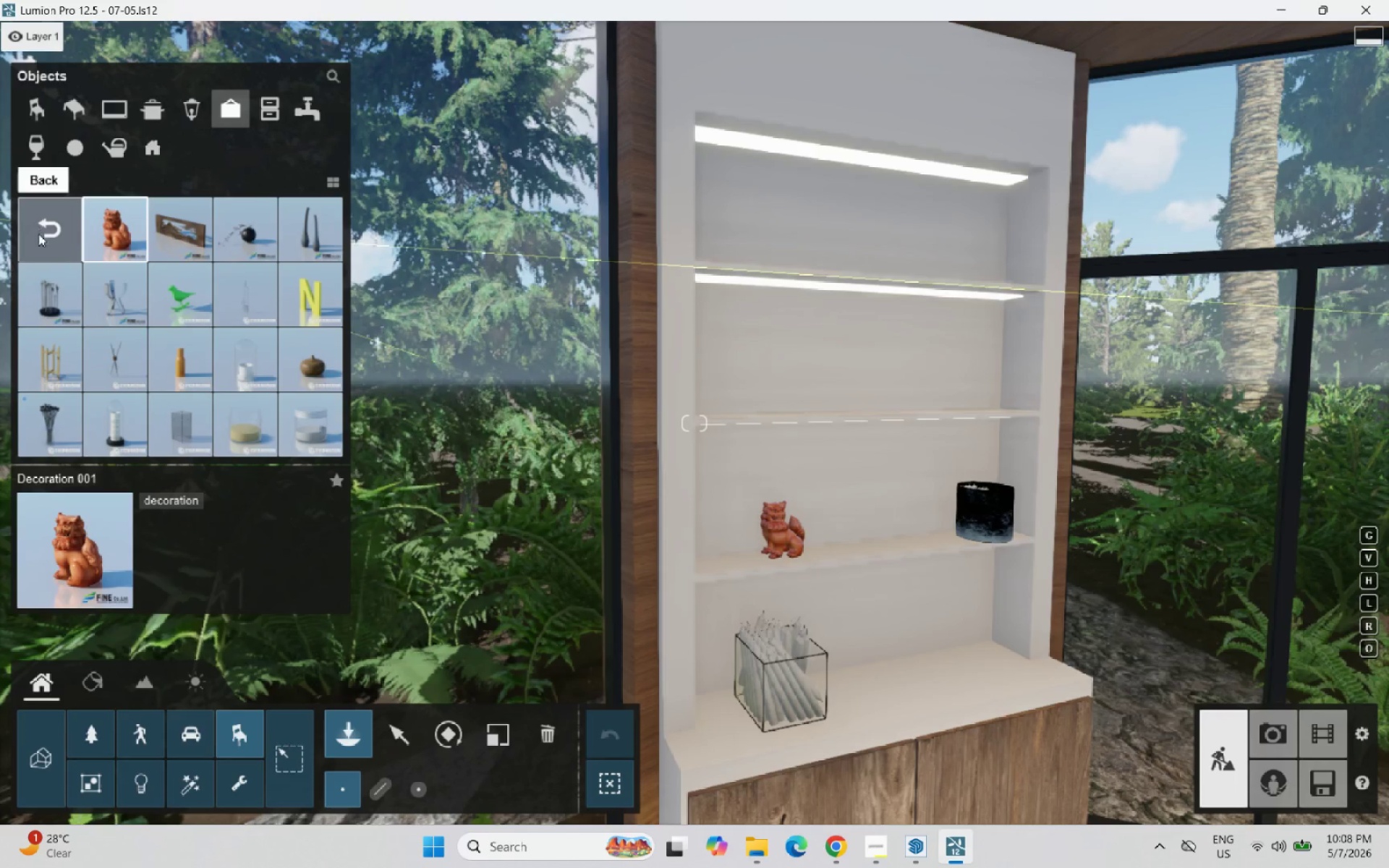 
left_click([49, 296])
 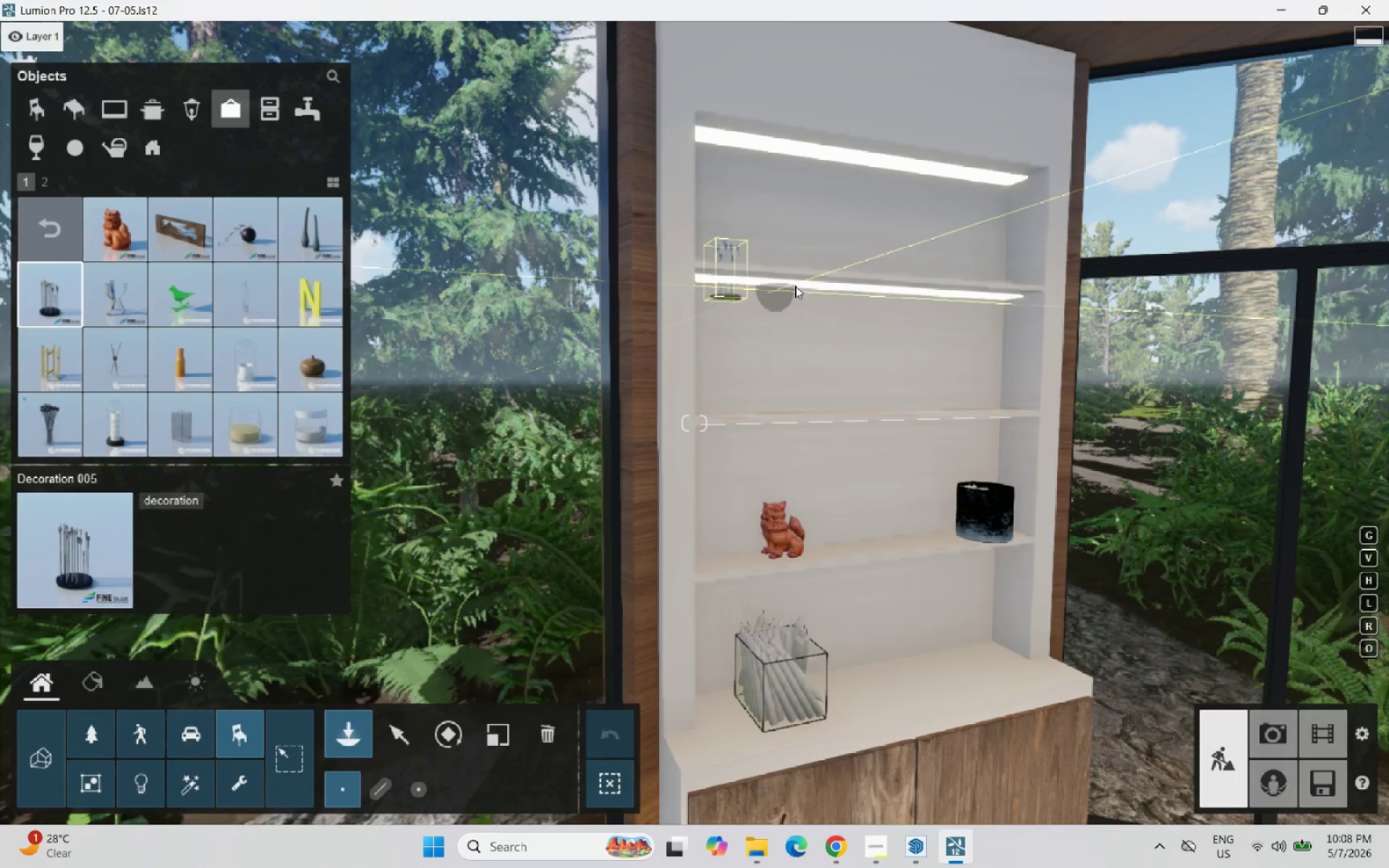 
scroll: coordinate [774, 388], scroll_direction: up, amount: 4.0
 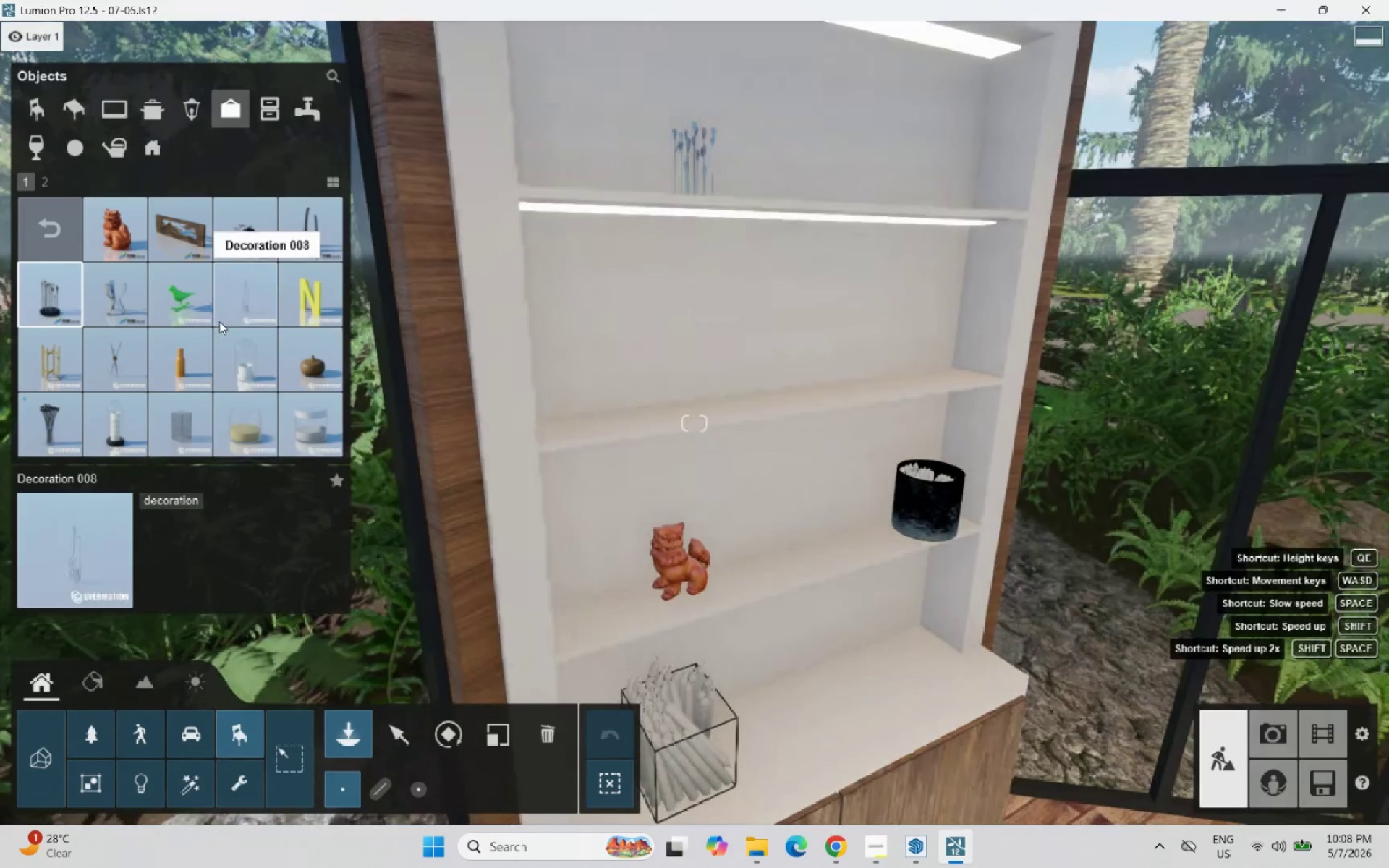 
left_click([318, 357])
 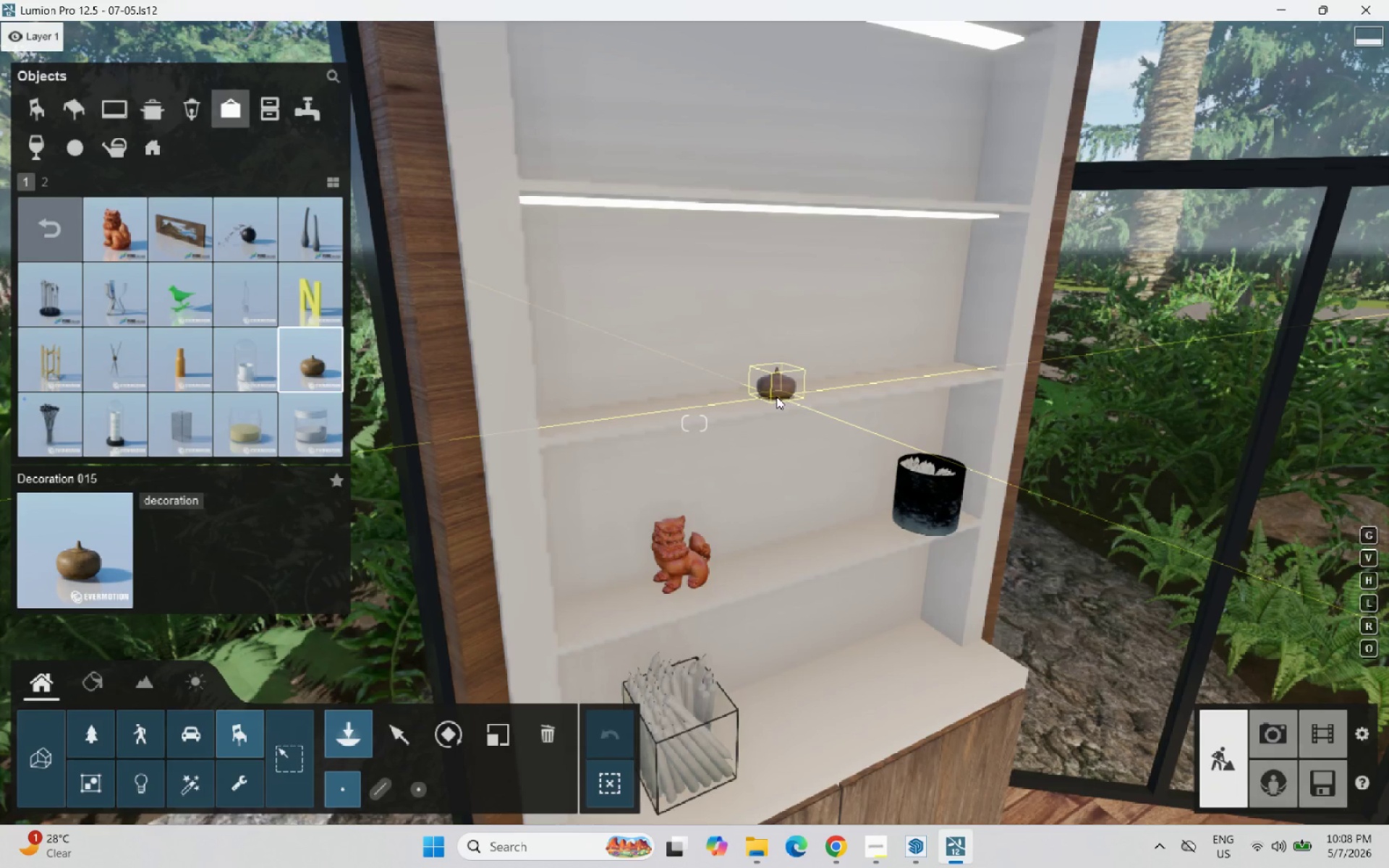 
left_click([776, 396])
 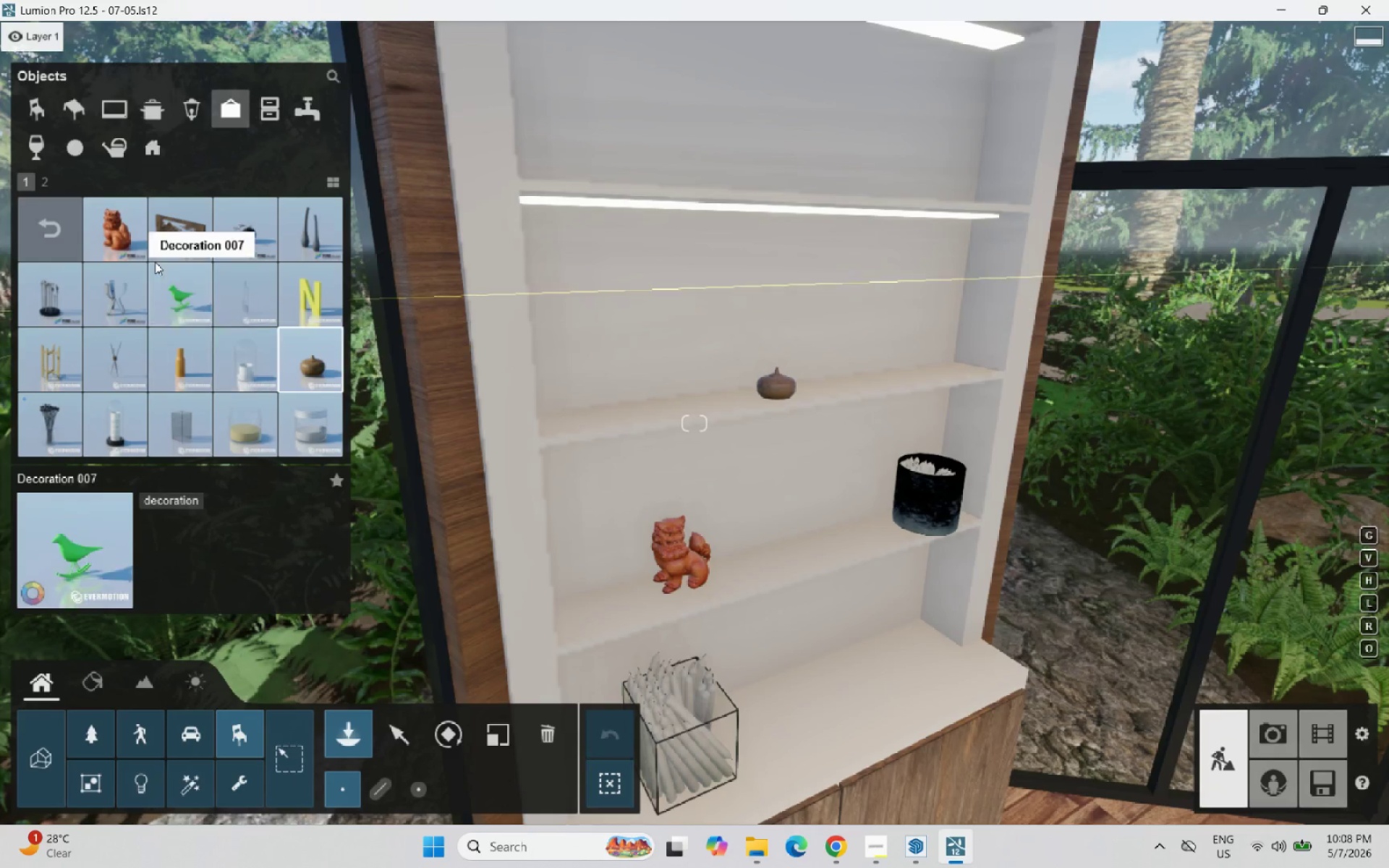 
left_click([56, 221])
 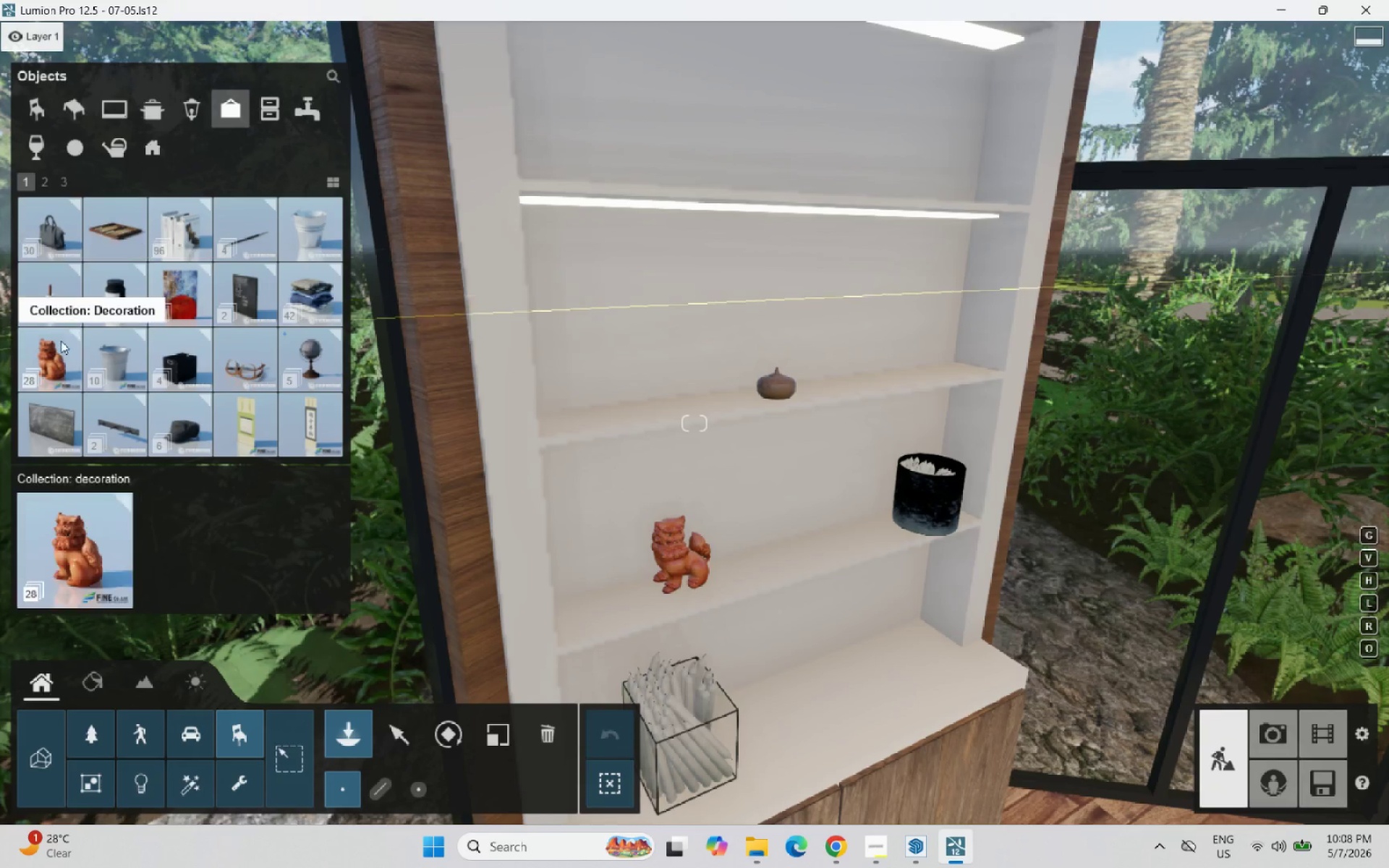 
left_click([59, 346])
 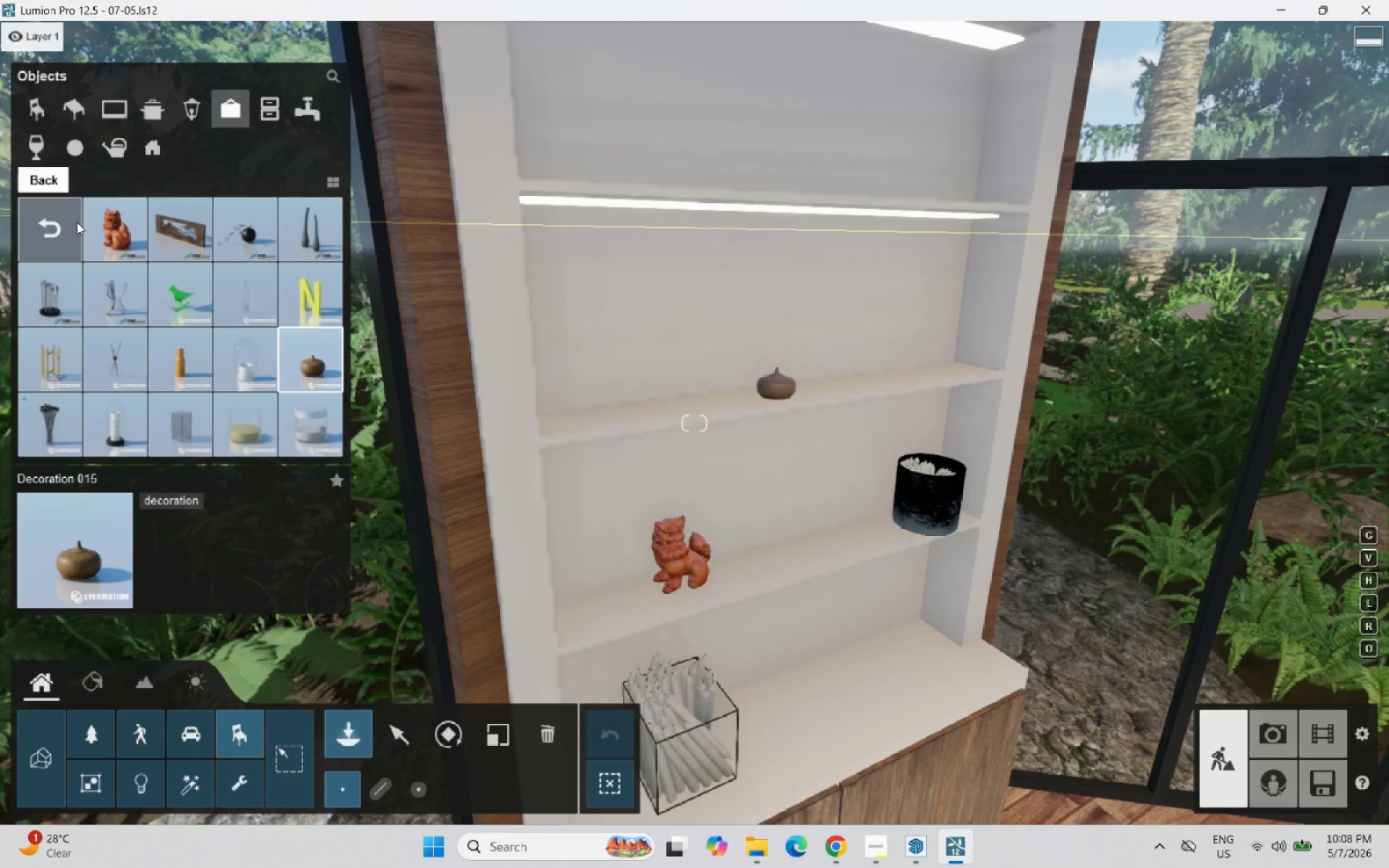 
left_click([75, 225])
 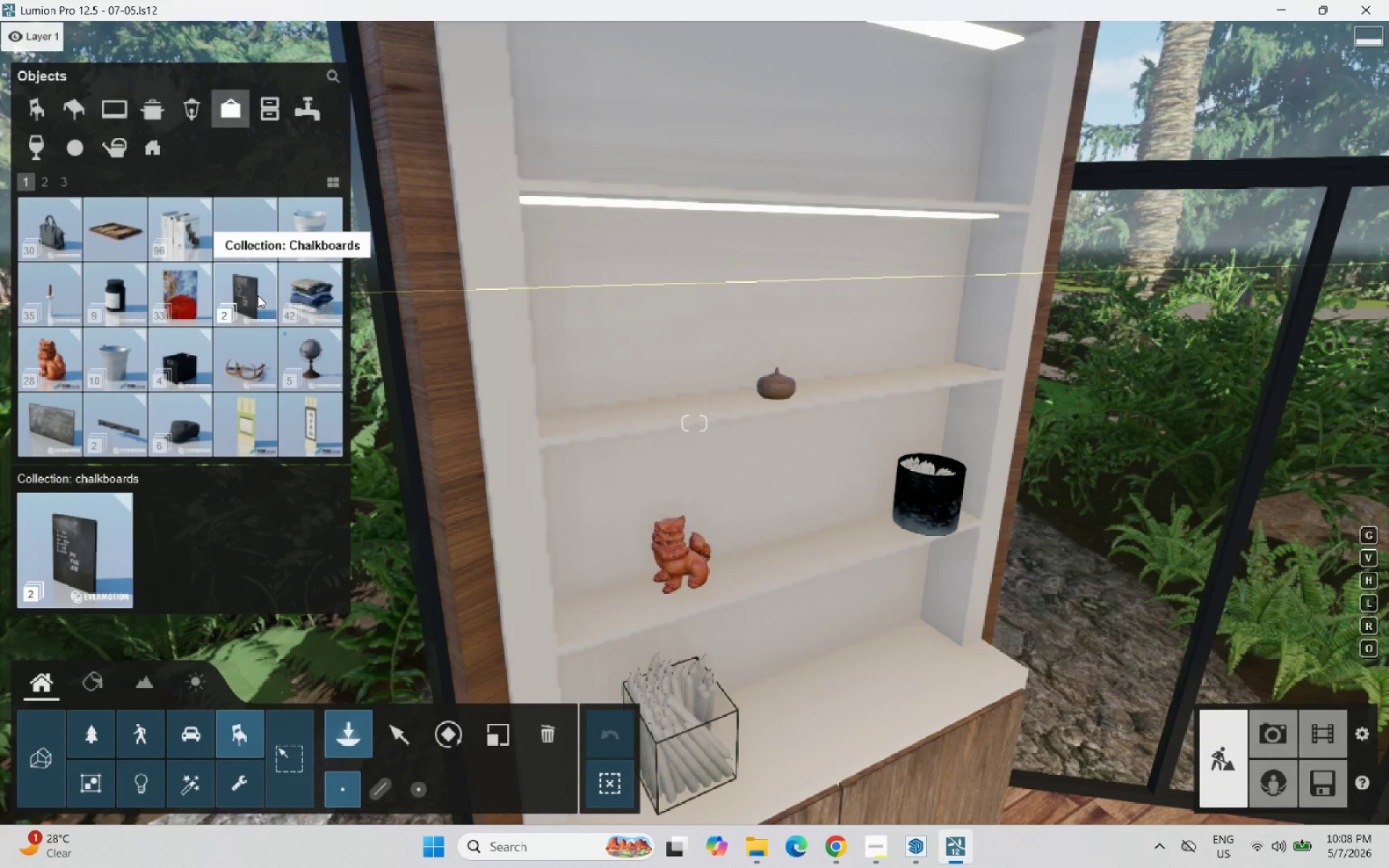 
left_click([177, 290])
 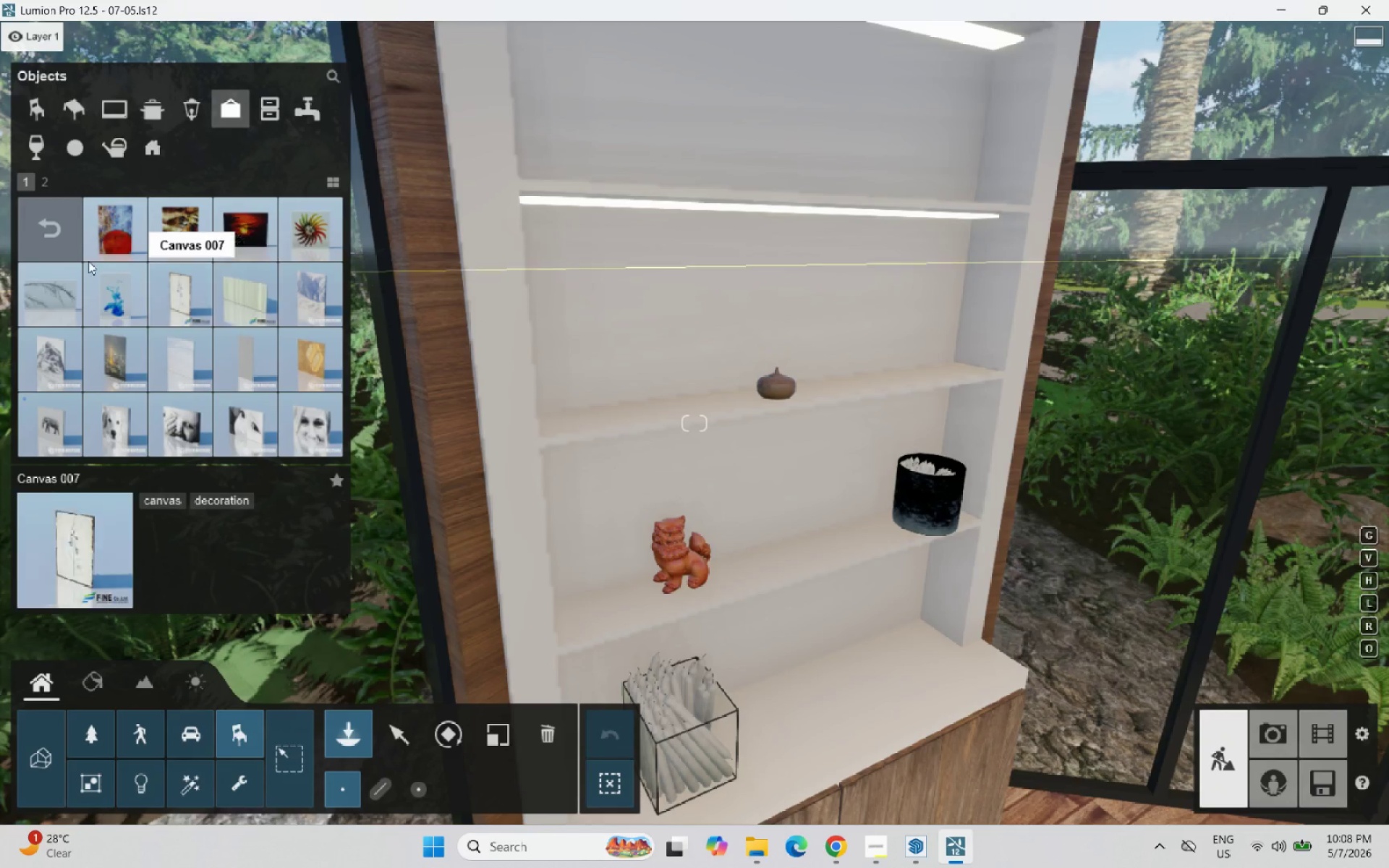 
left_click([47, 231])
 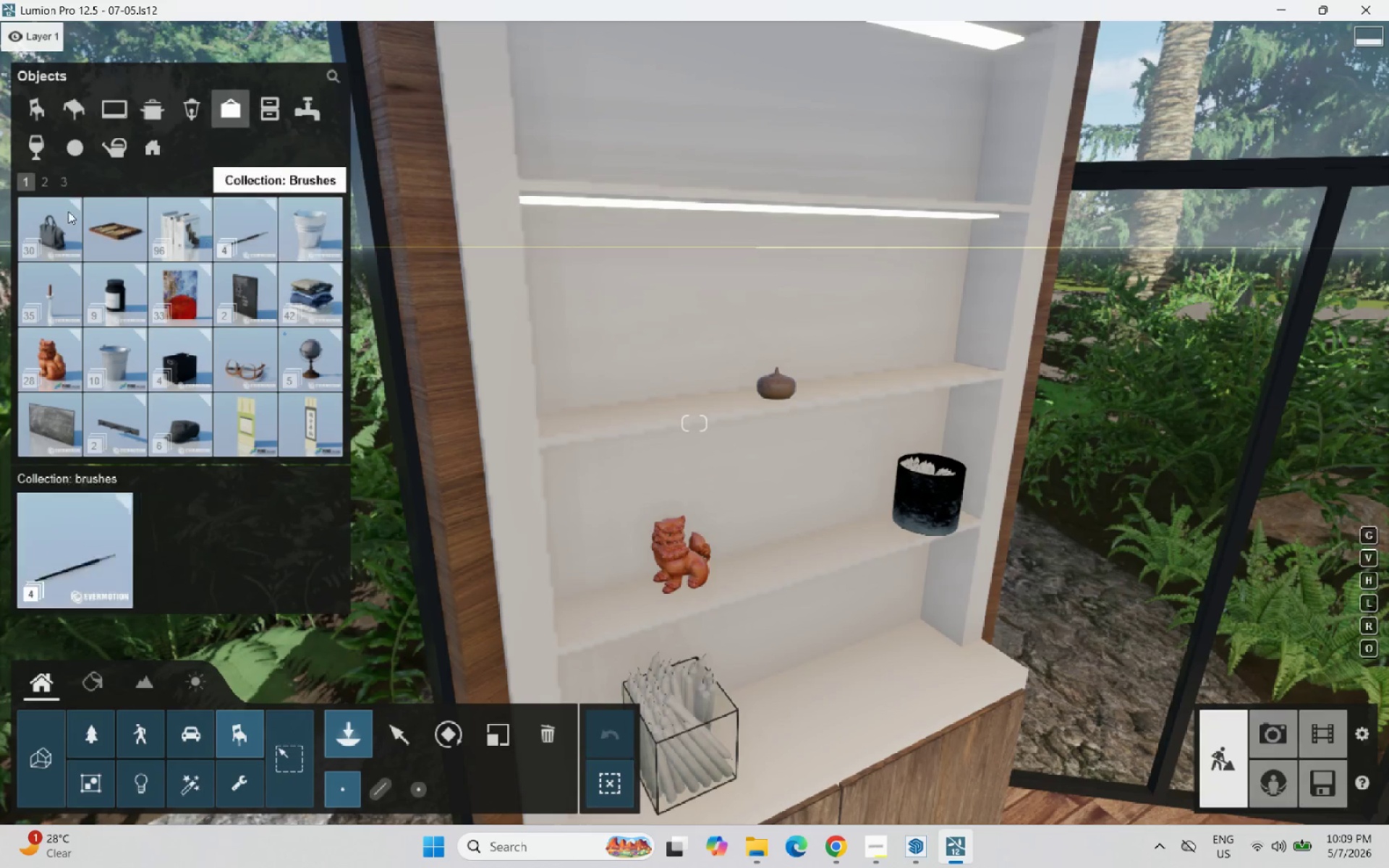 
mouse_move([51, 163])
 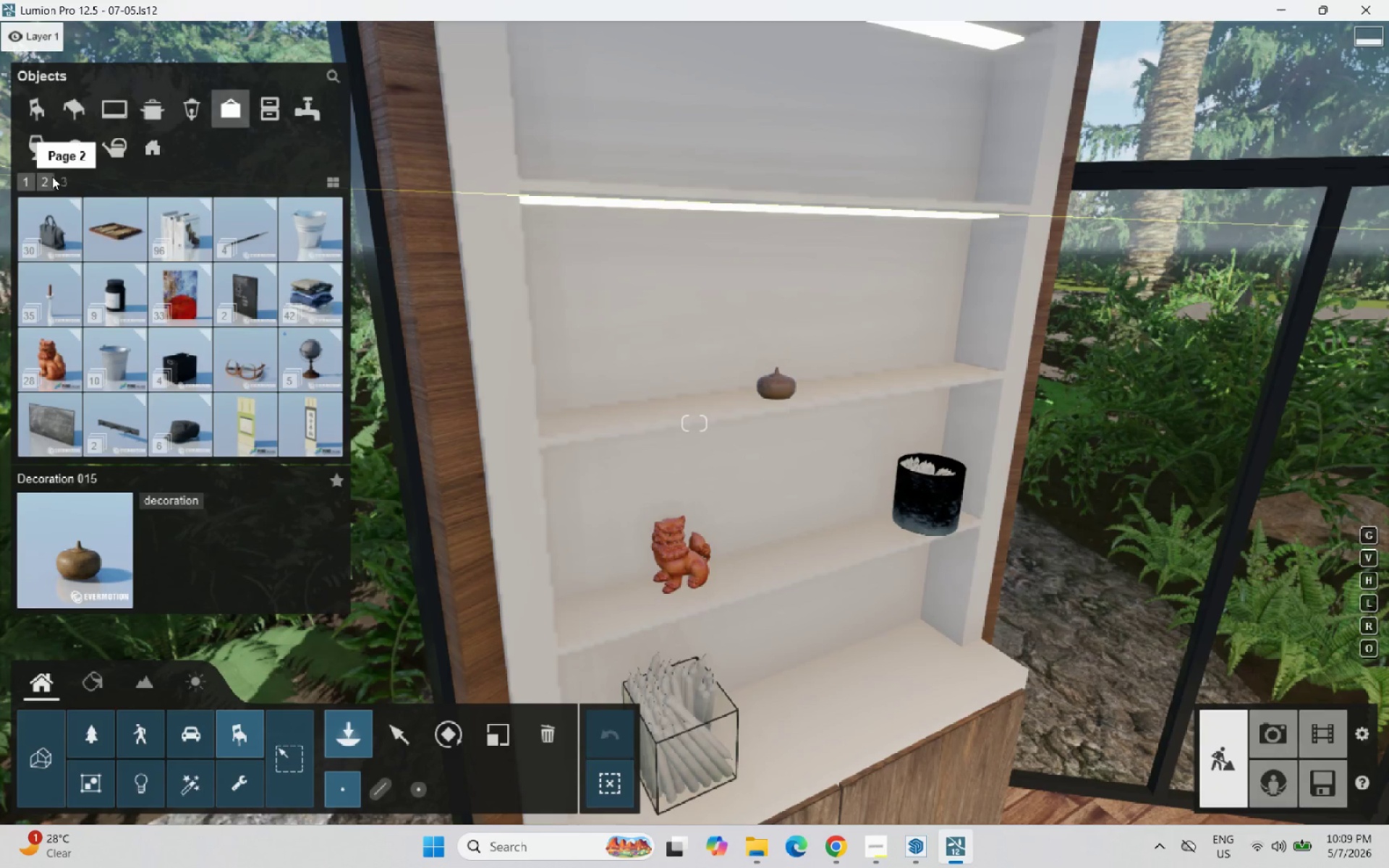 
left_click([52, 176])
 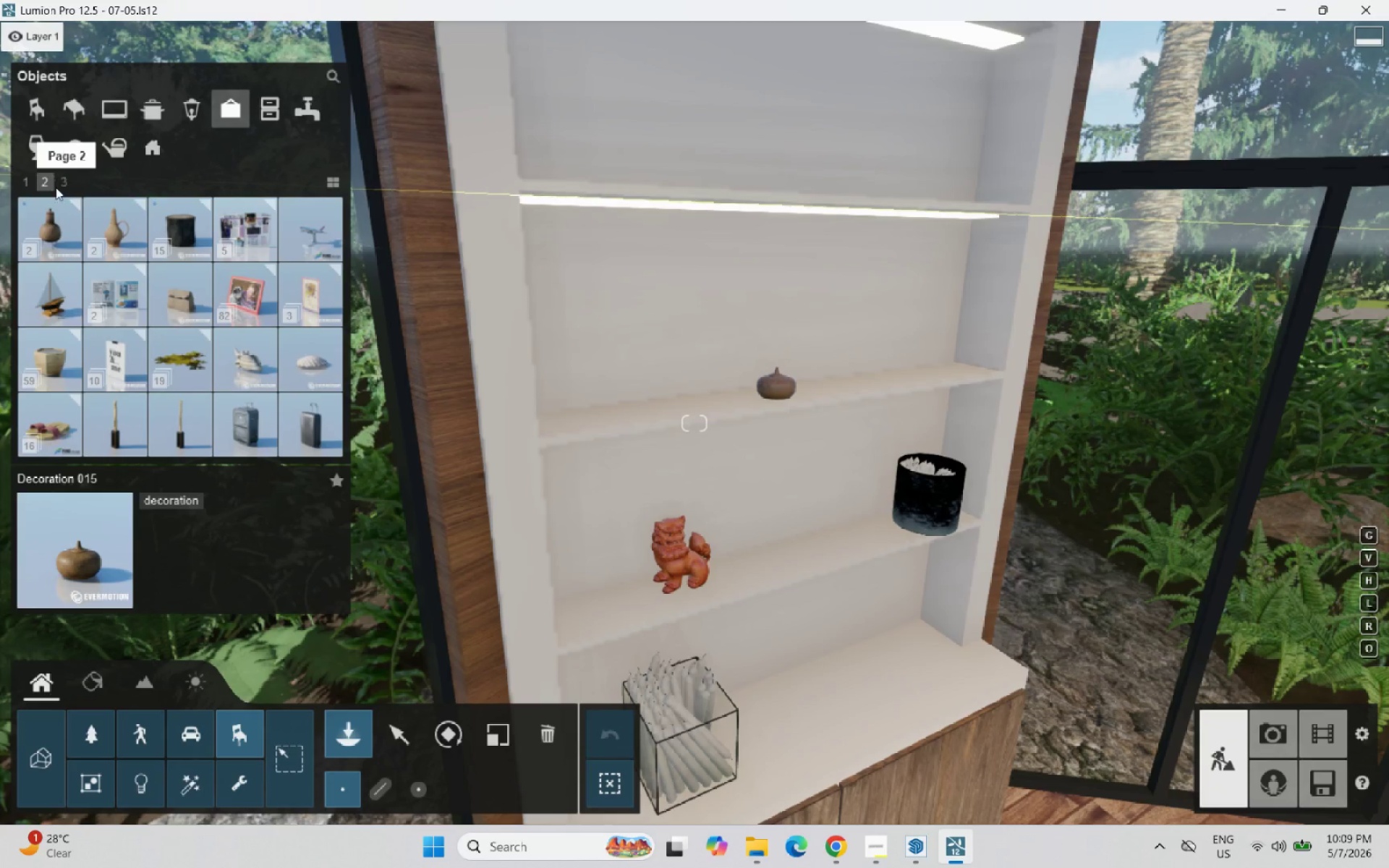 
left_click([62, 208])
 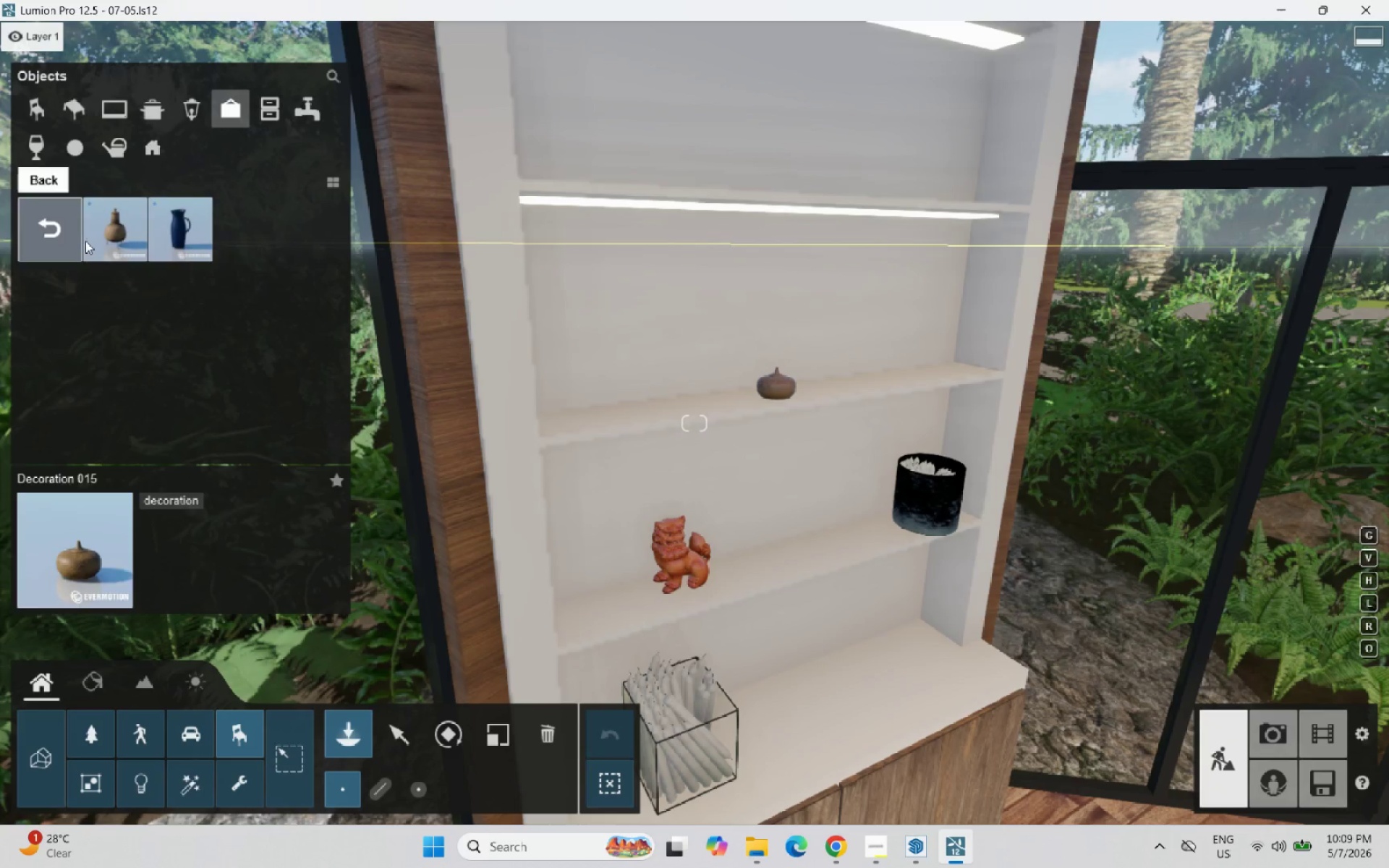 
left_click([120, 231])
 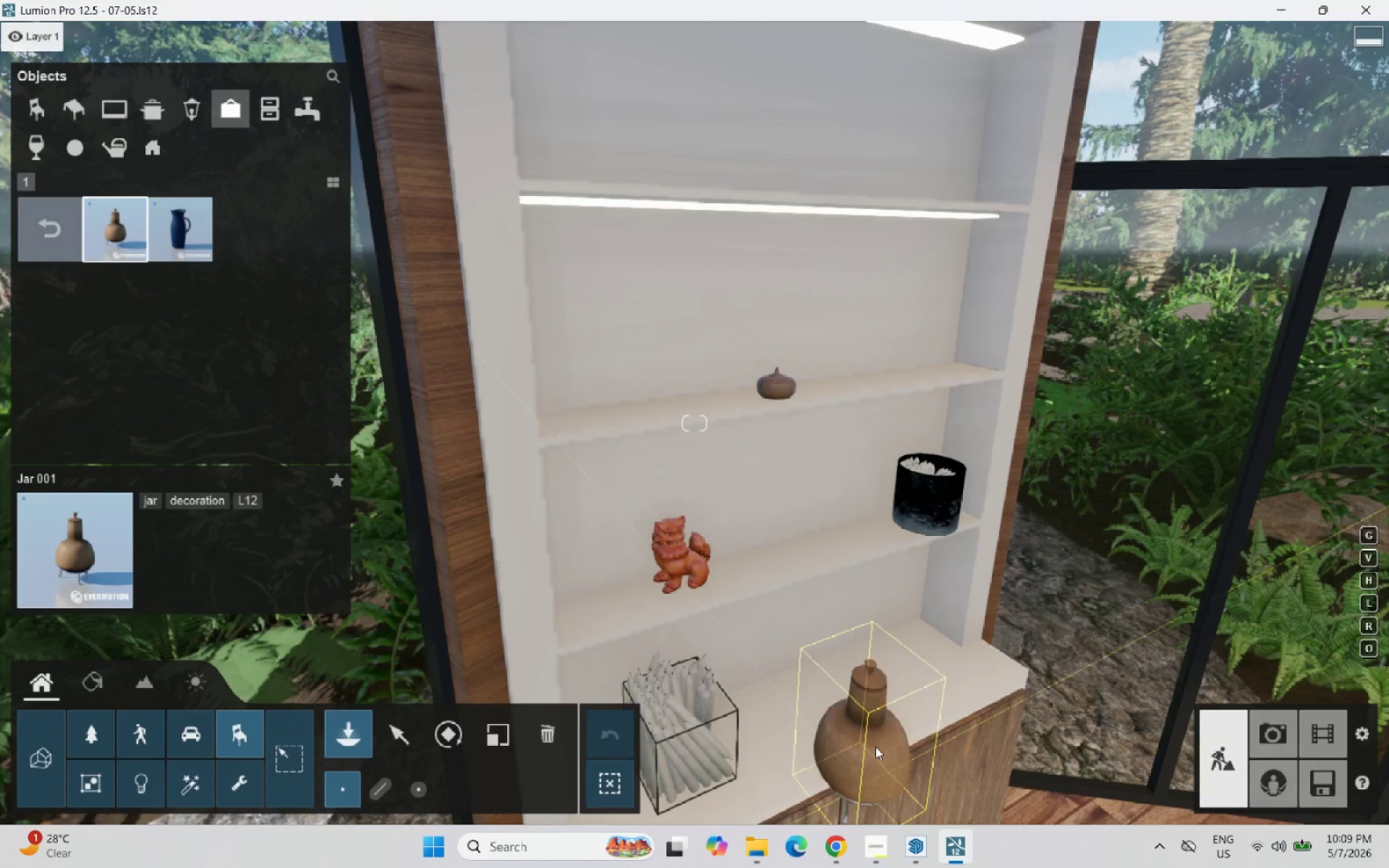 
left_click([868, 705])
 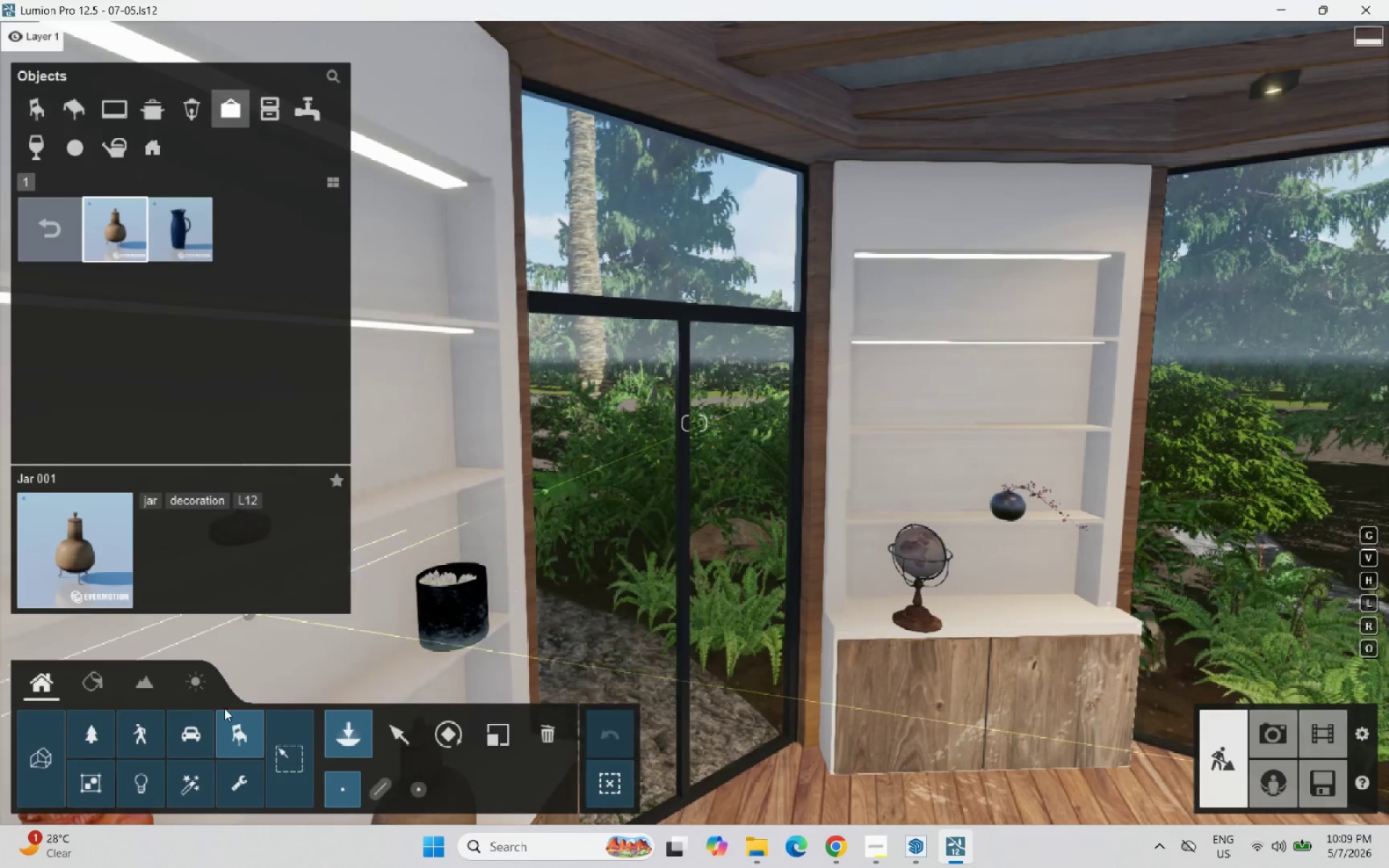 
left_click([406, 728])
 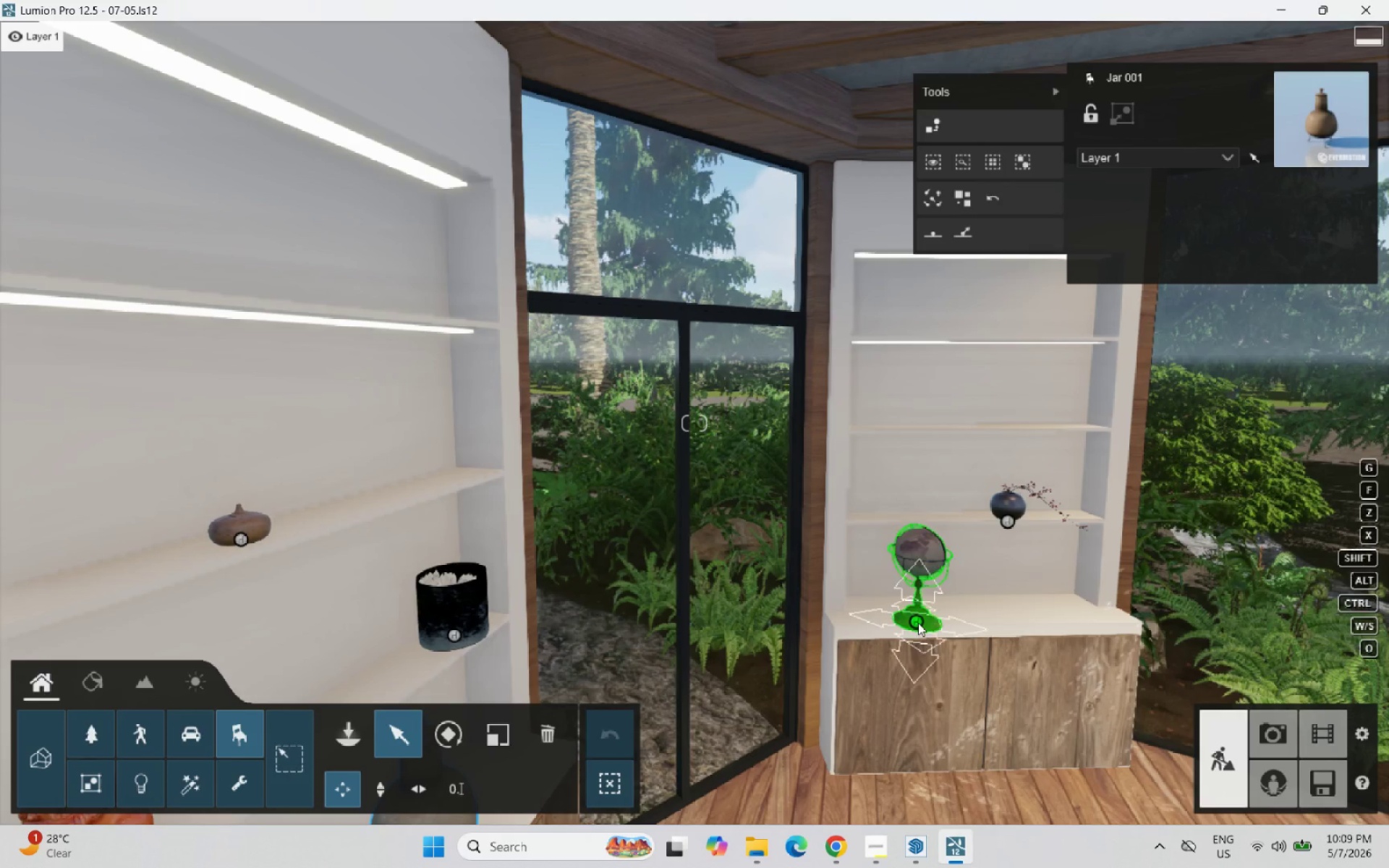 
left_click_drag(start_coordinate=[918, 621], to_coordinate=[904, 616])
 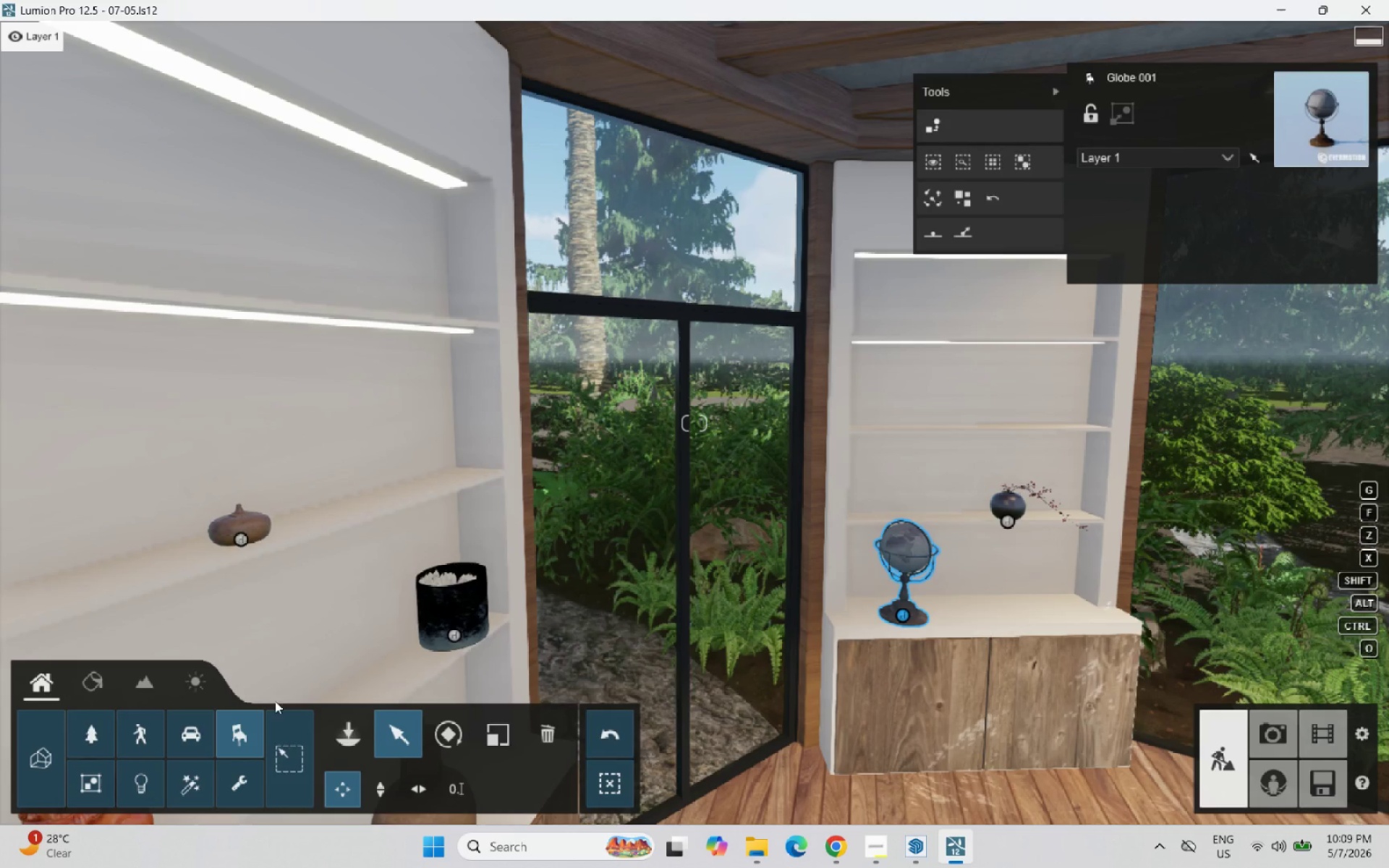 
left_click([341, 724])
 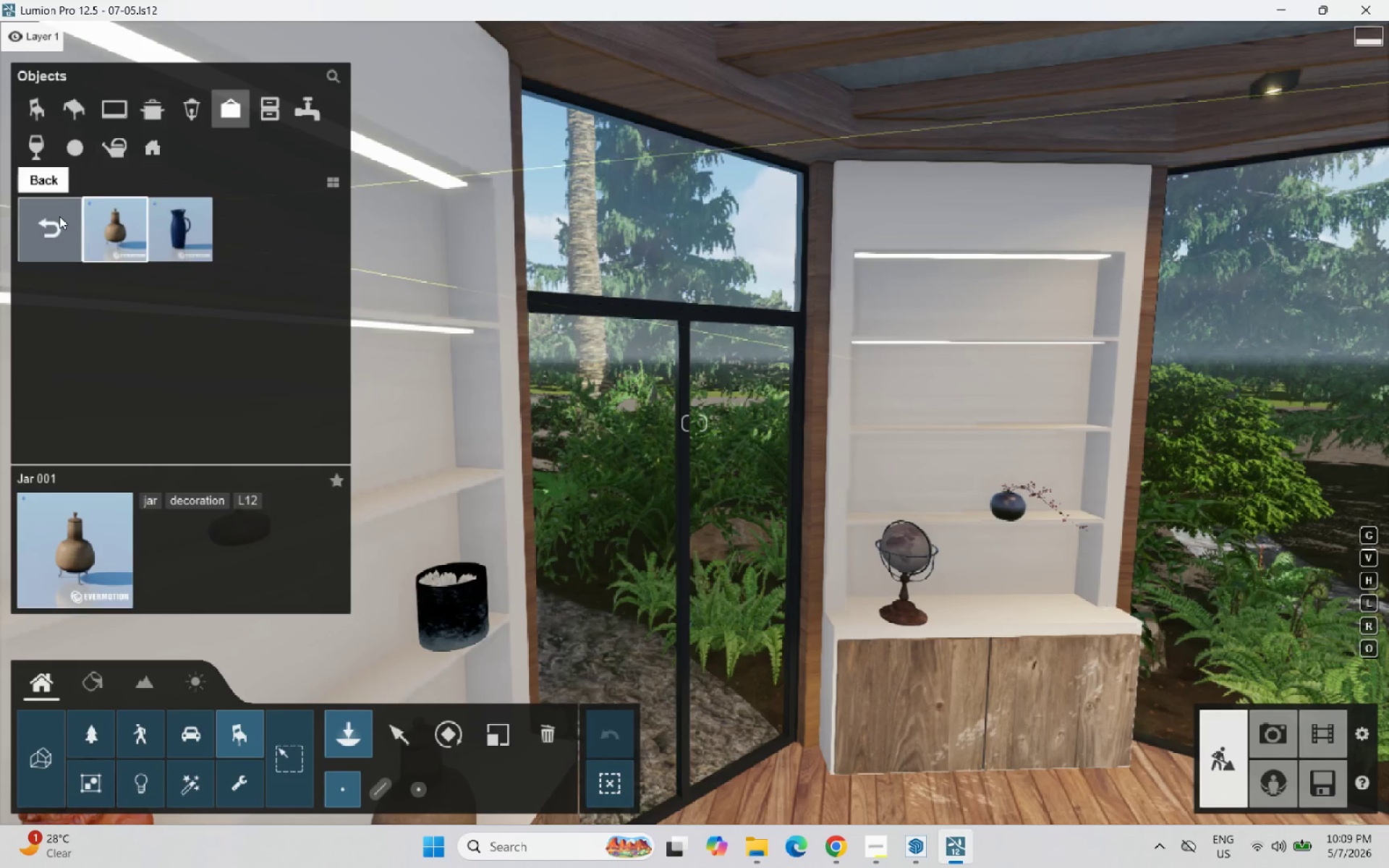 
left_click([183, 226])
 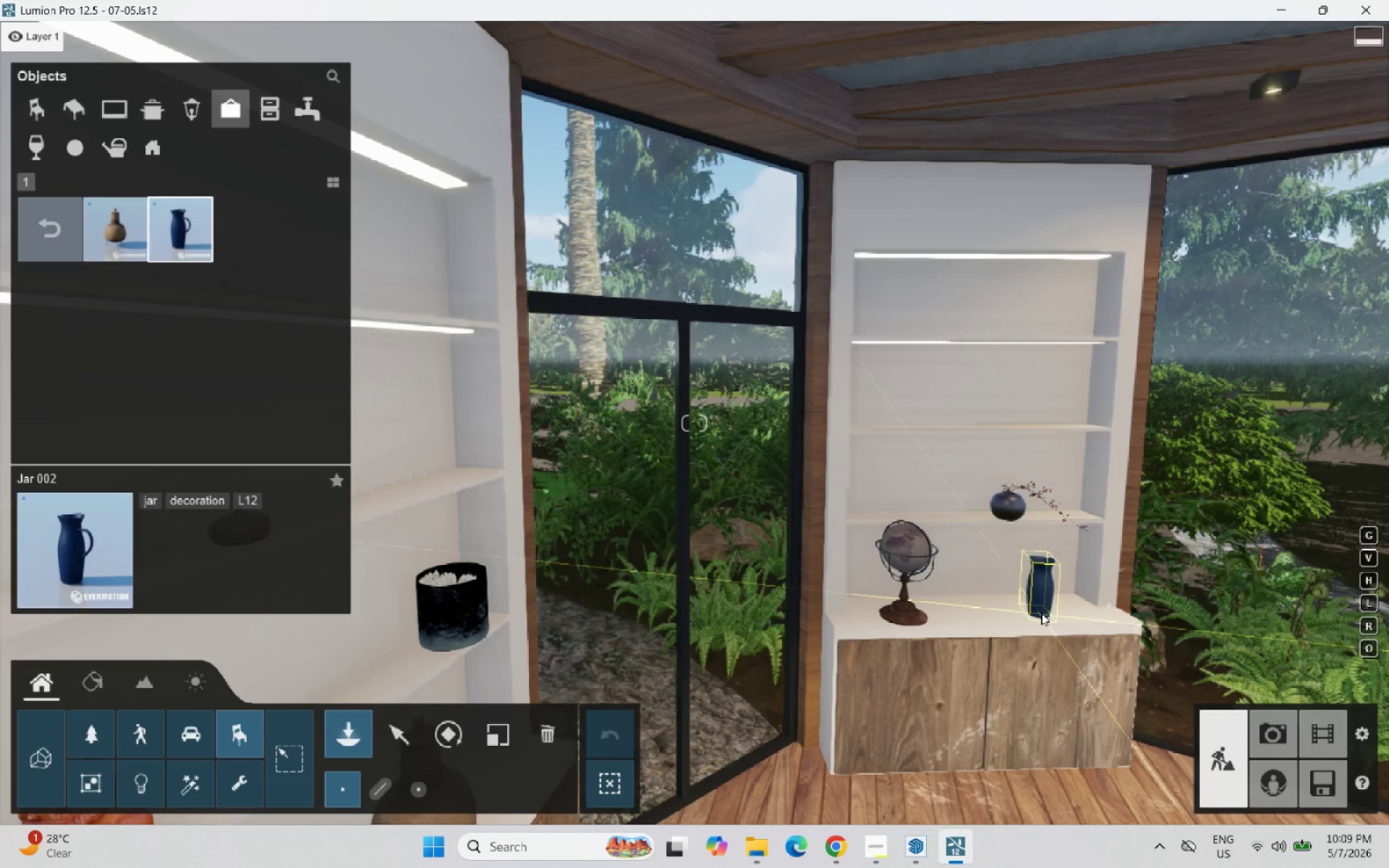 
left_click([1041, 613])
 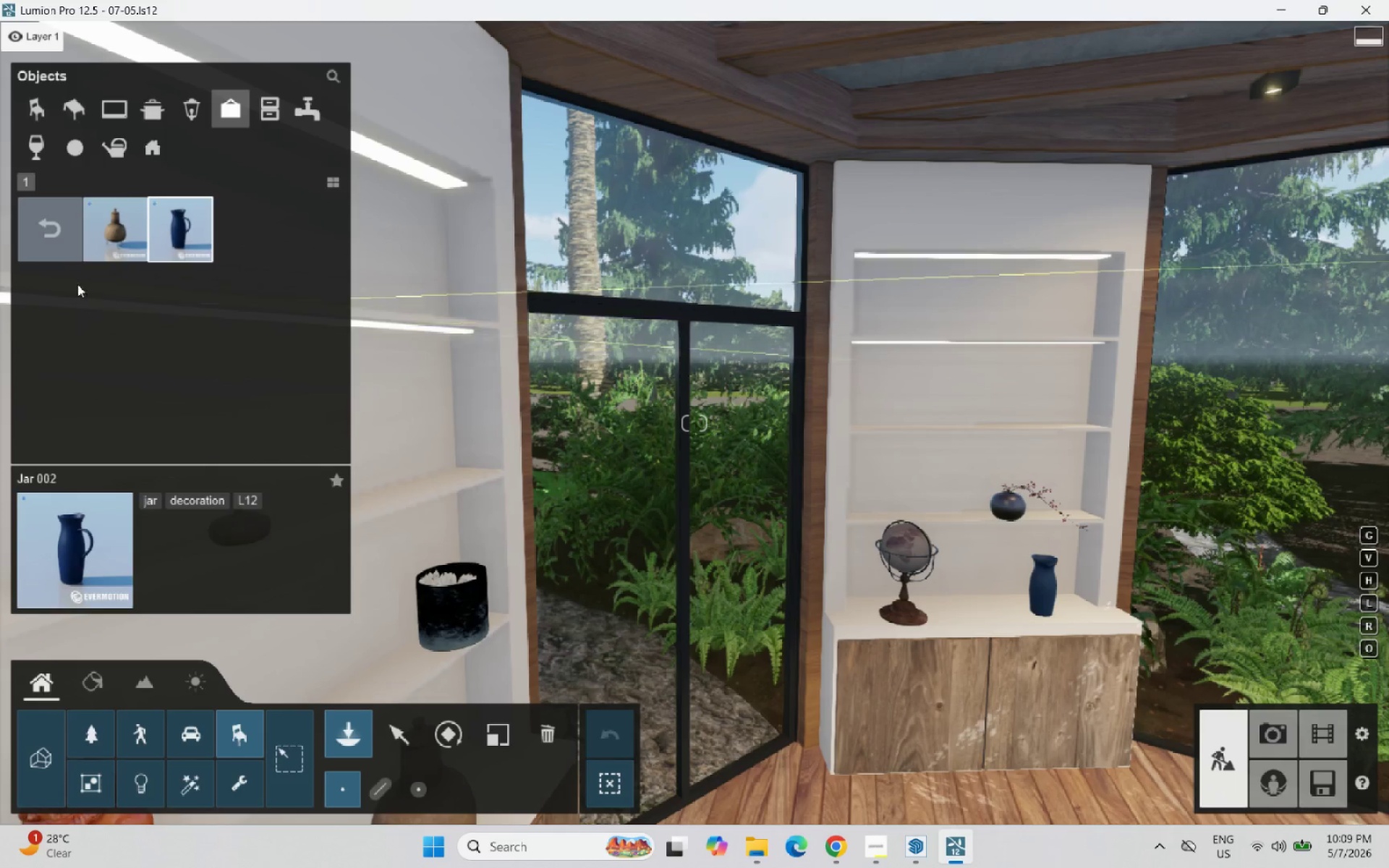 
left_click([53, 237])
 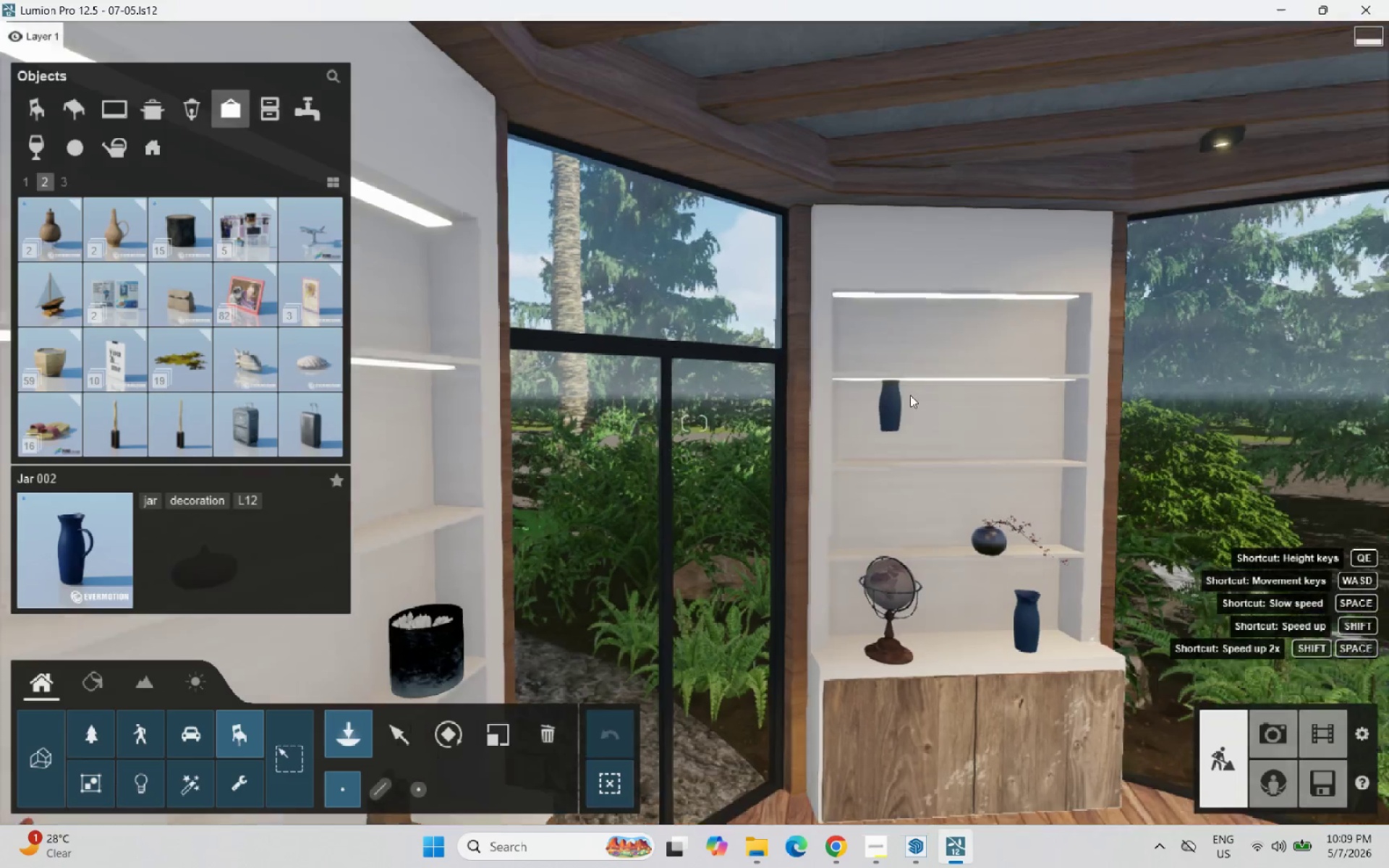 
scroll: coordinate [954, 612], scroll_direction: up, amount: 5.0
 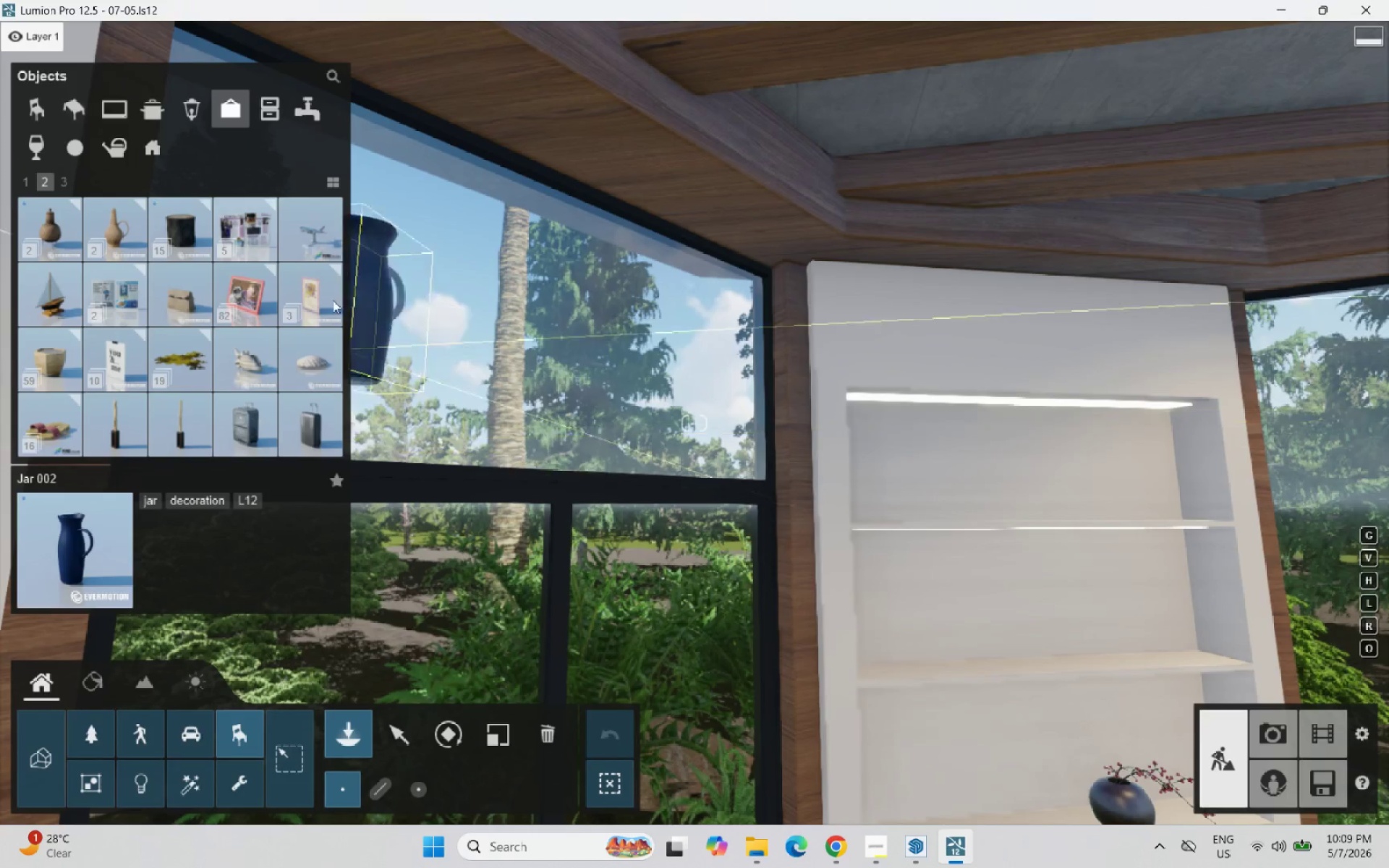 
left_click([306, 216])
 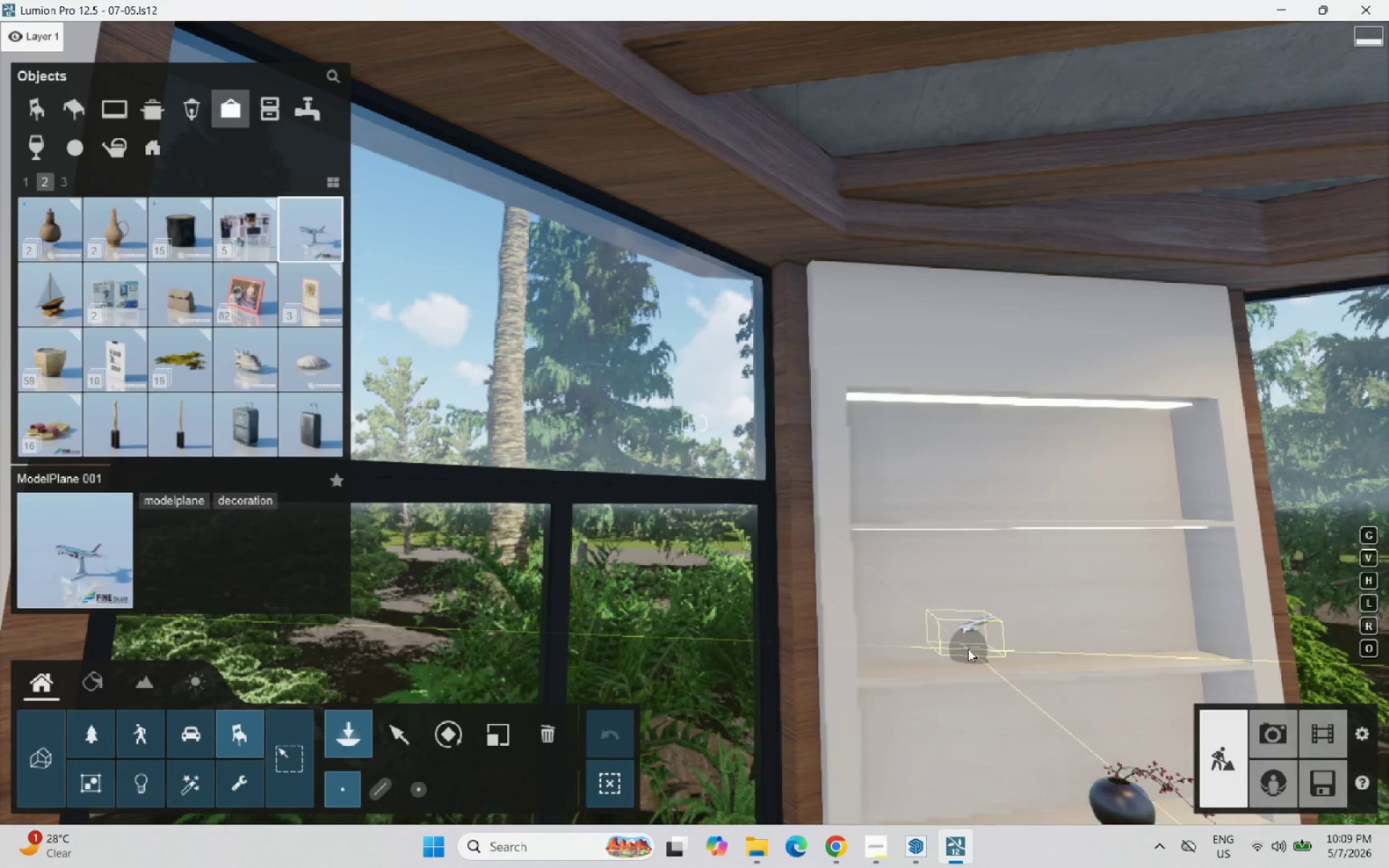 
scroll: coordinate [969, 650], scroll_direction: up, amount: 2.0
 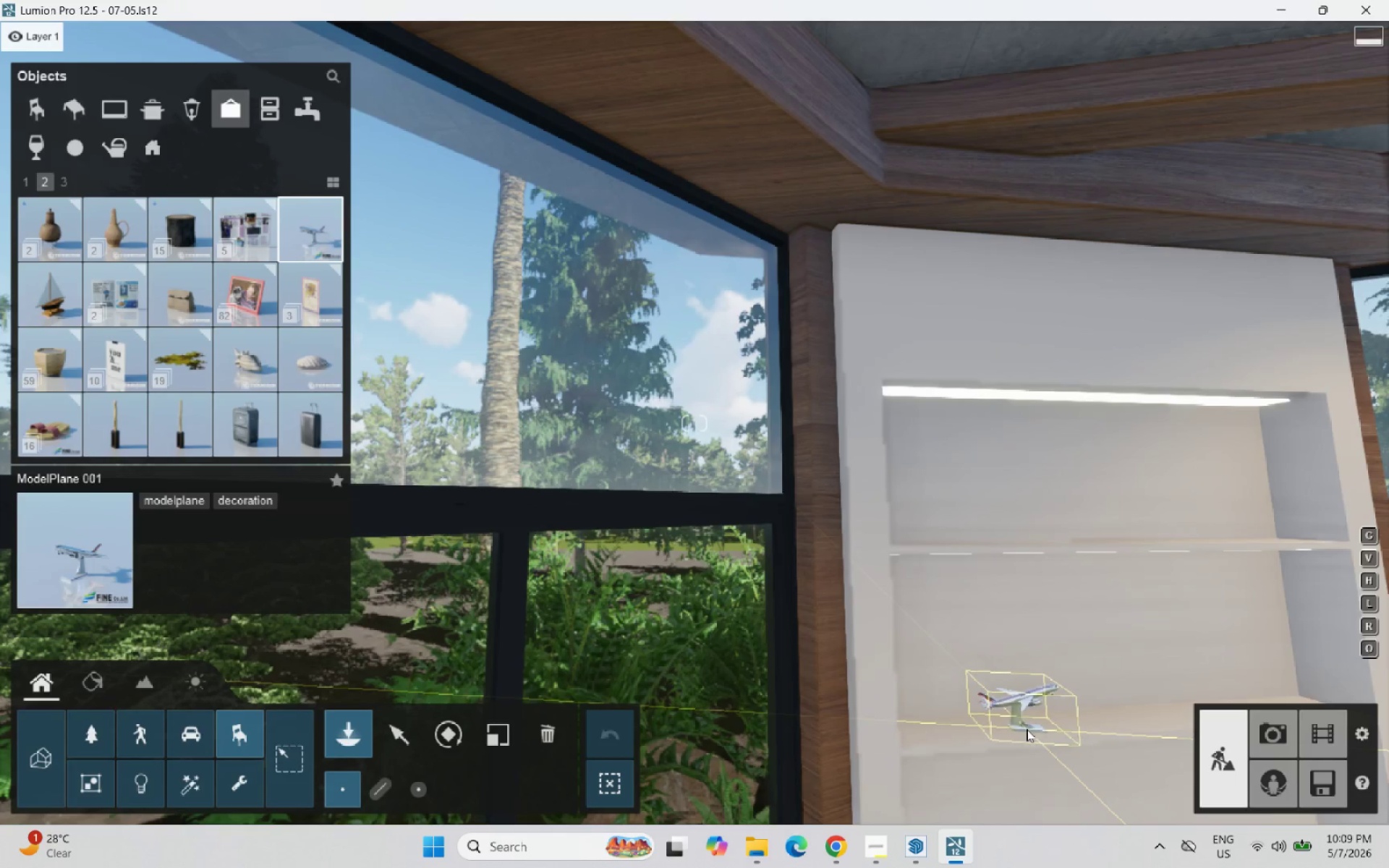 
left_click([1027, 729])
 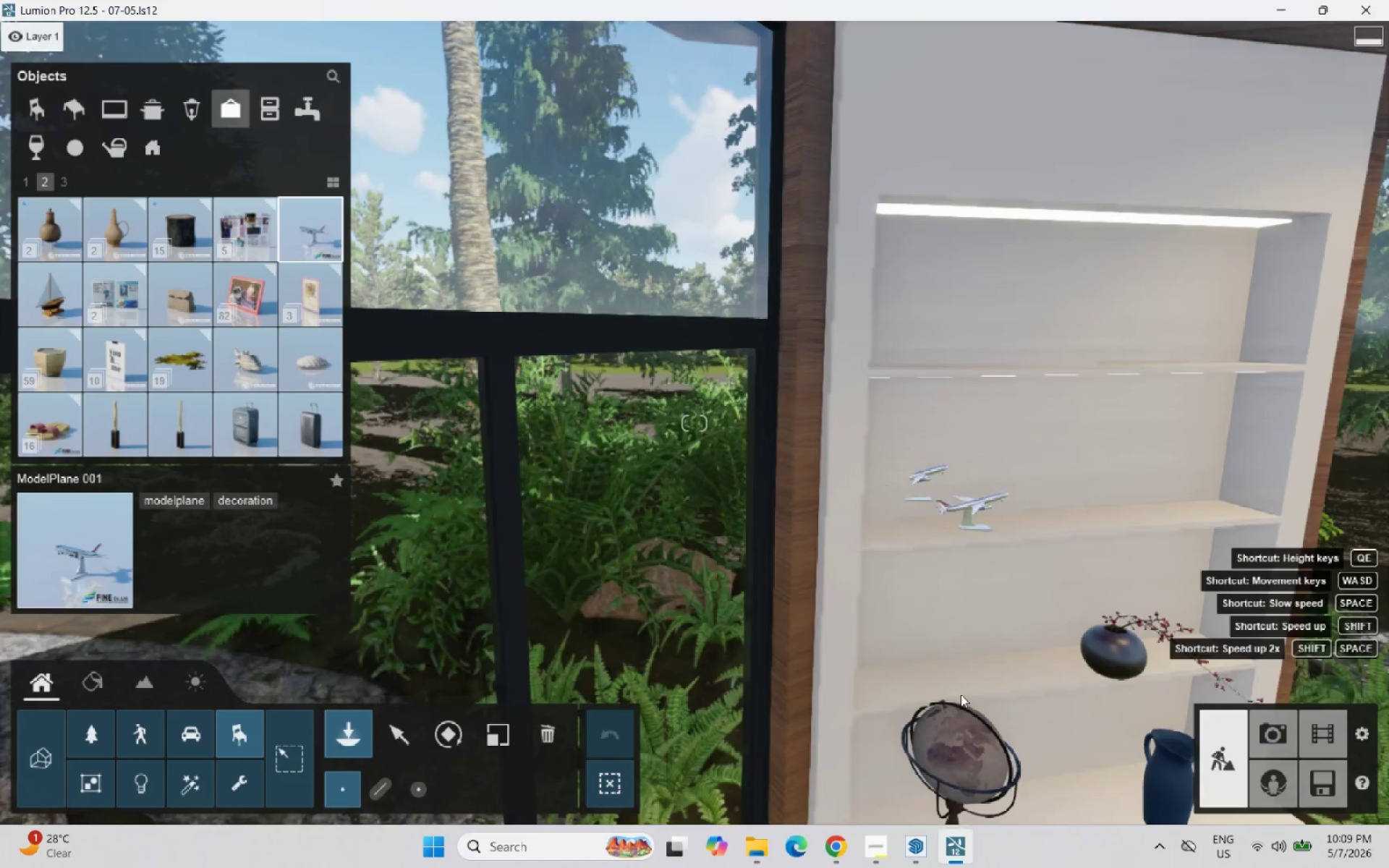 
scroll: coordinate [962, 697], scroll_direction: down, amount: 2.0
 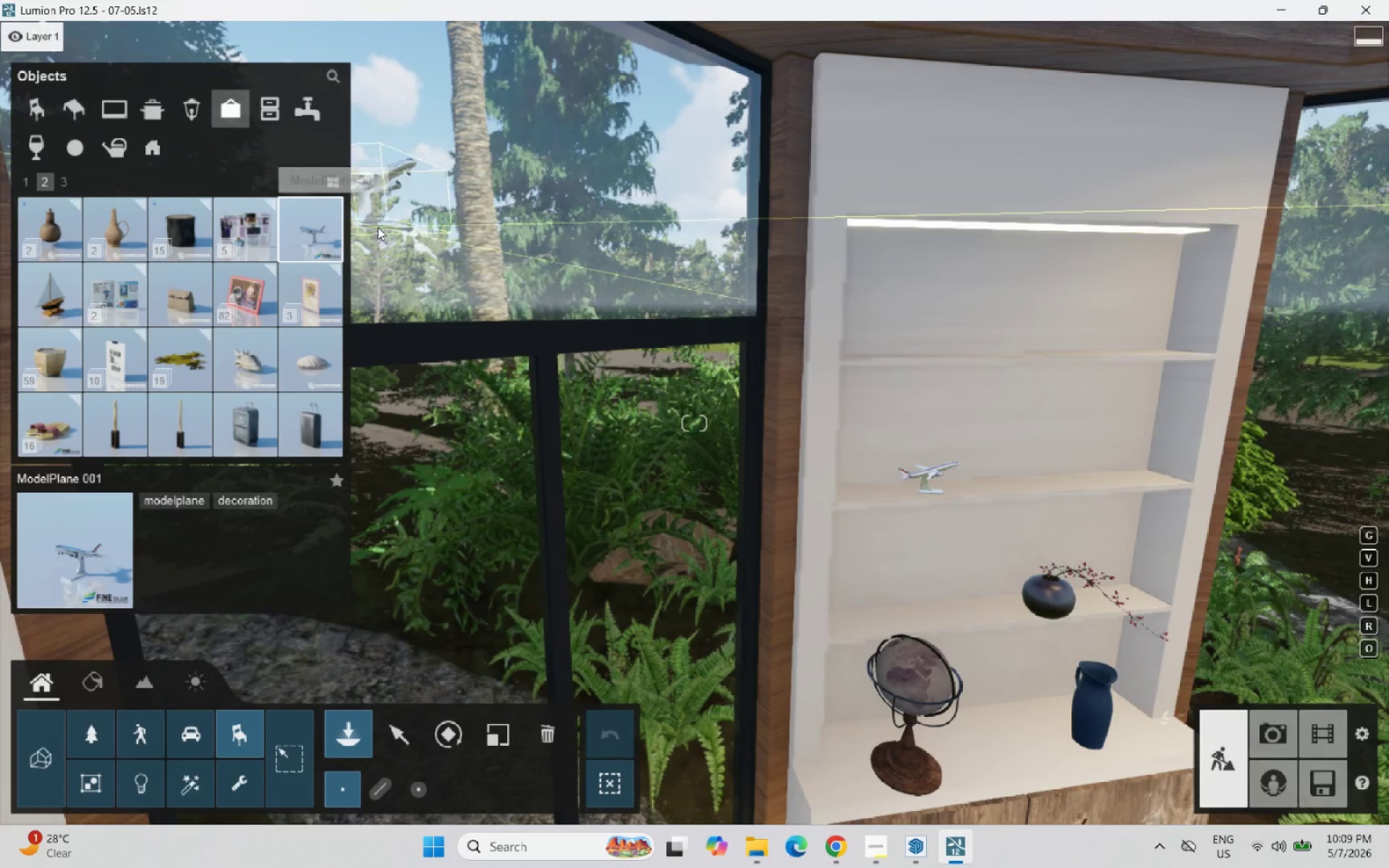 
left_click([232, 216])
 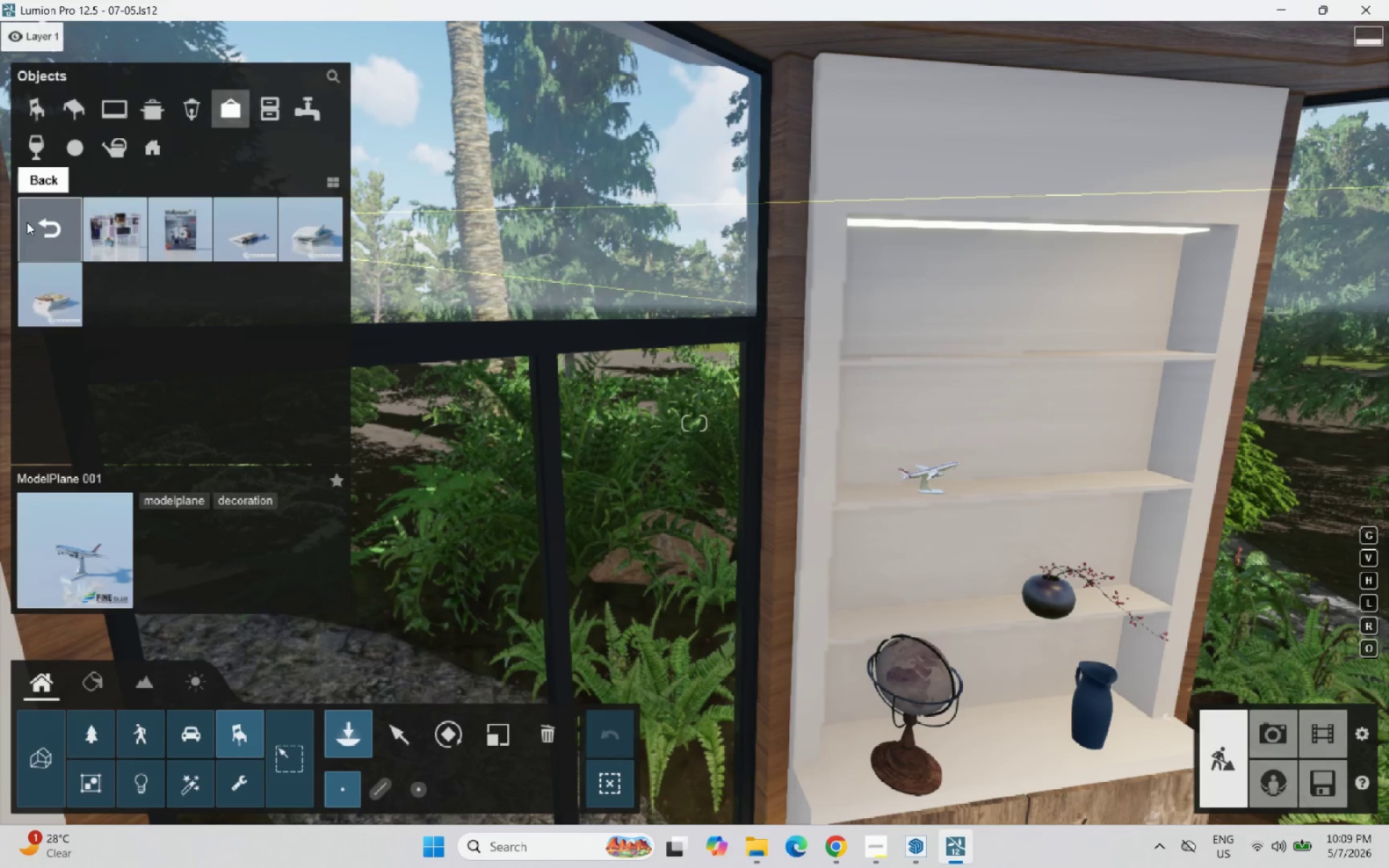 
left_click([27, 222])
 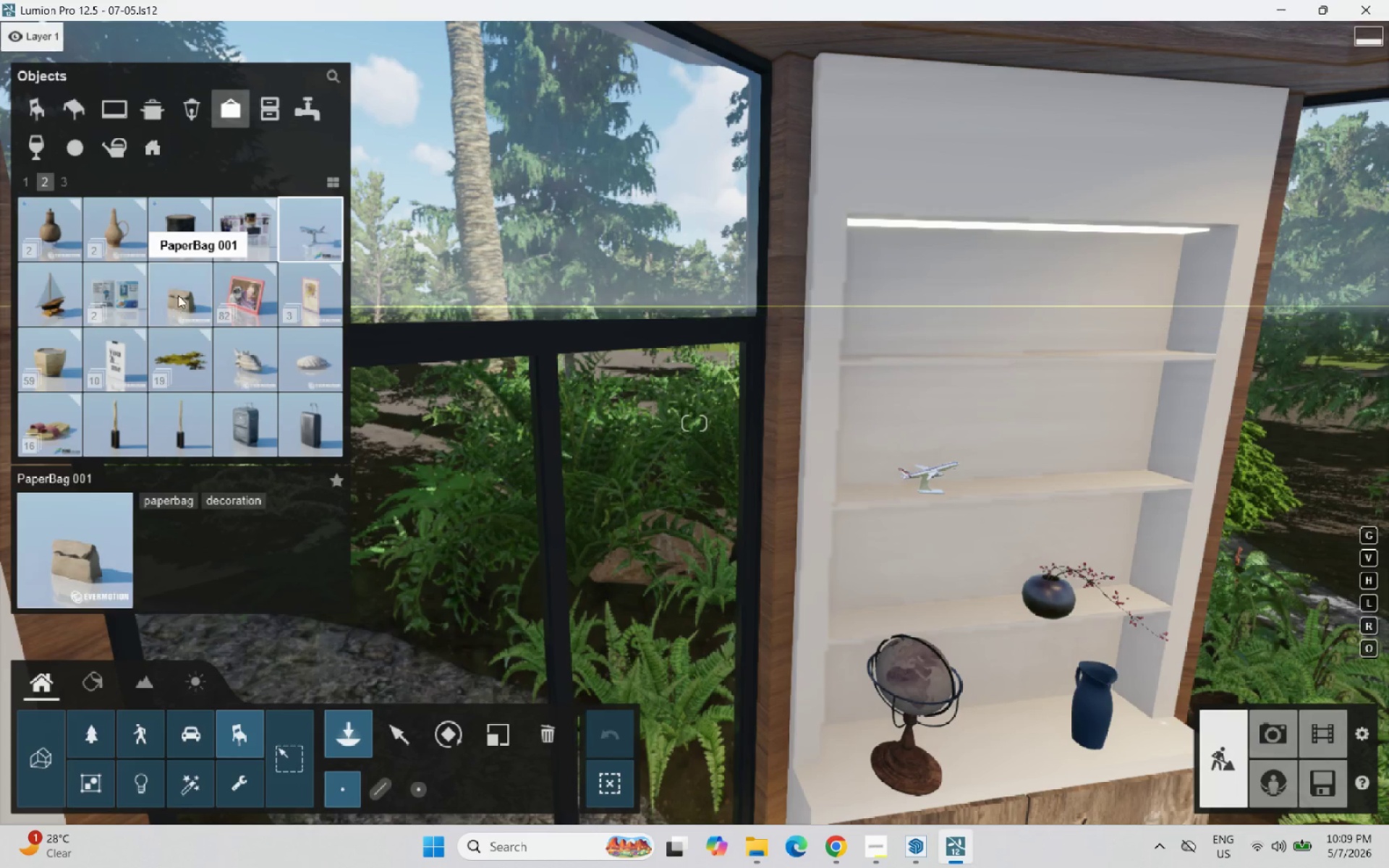 
left_click([196, 363])
 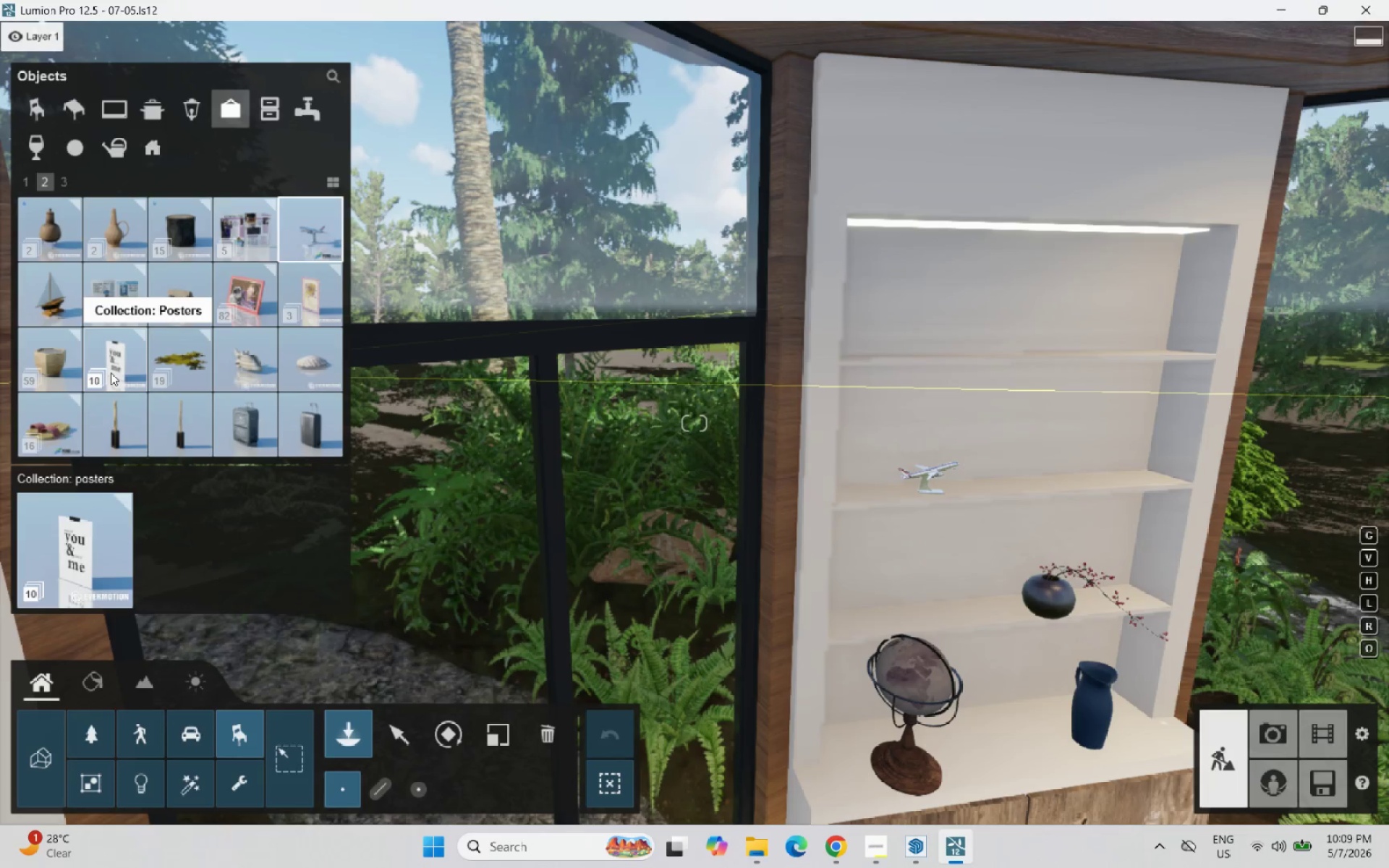 
wait(7.02)
 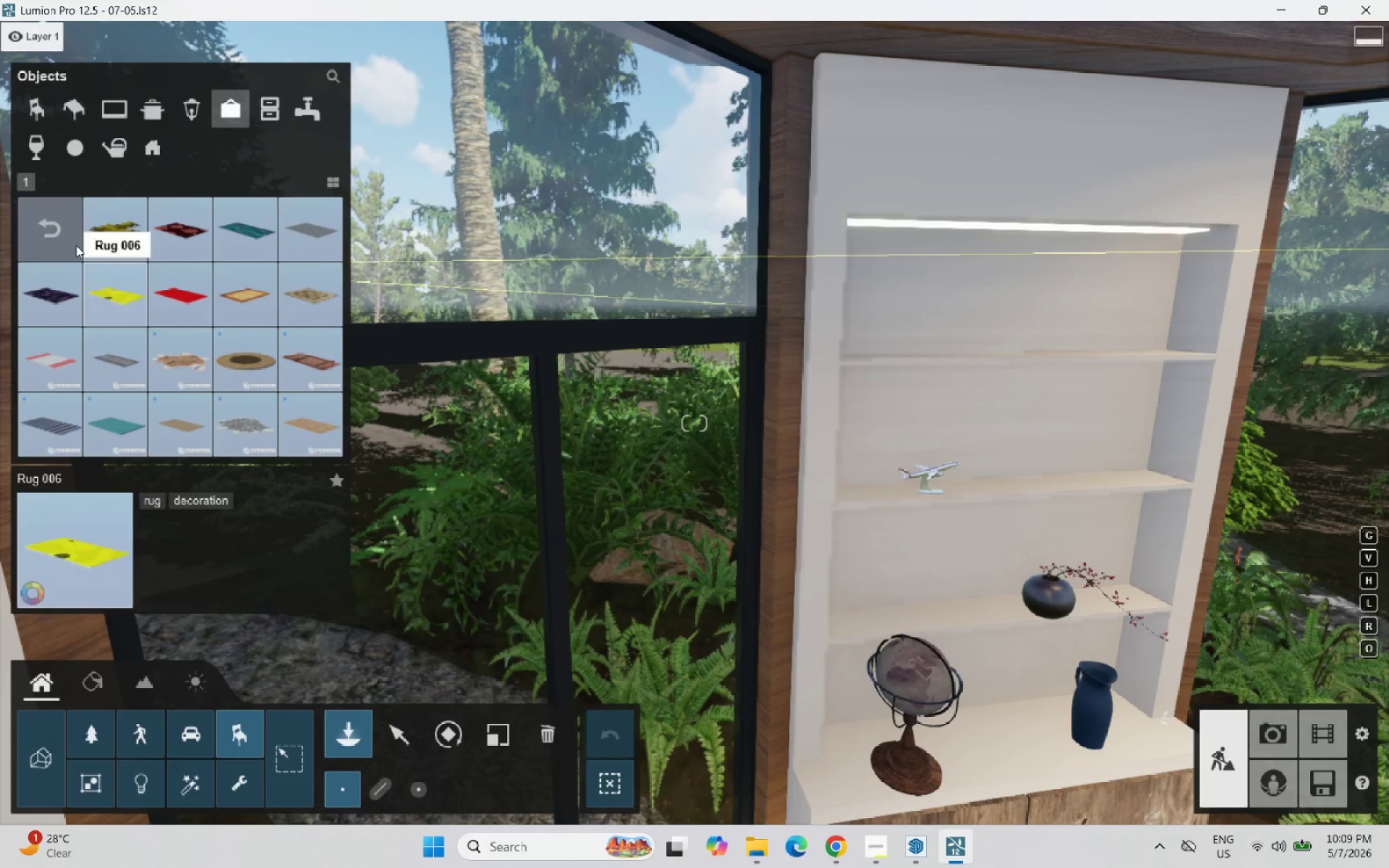 
left_click([51, 294])
 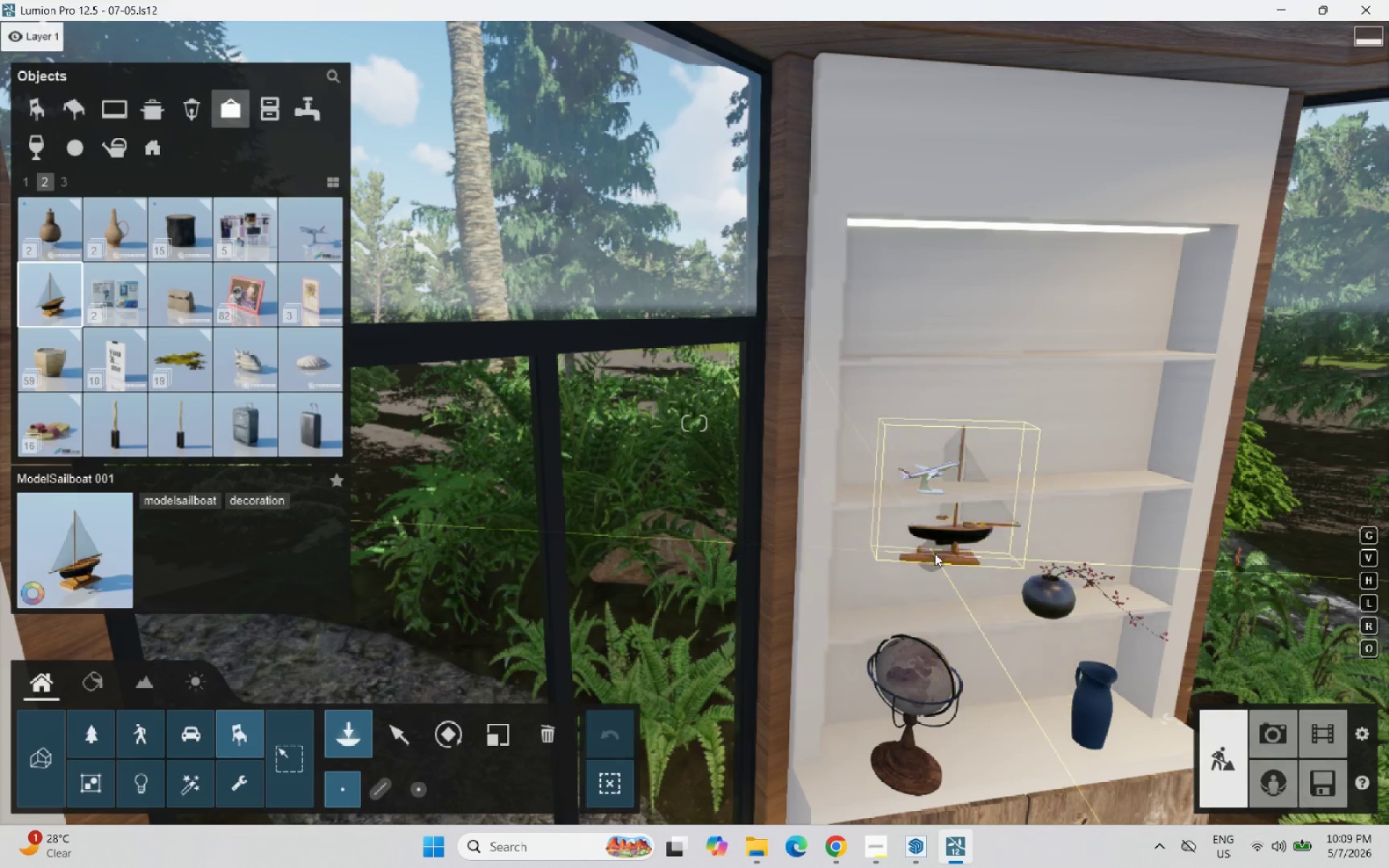 
wait(7.94)
 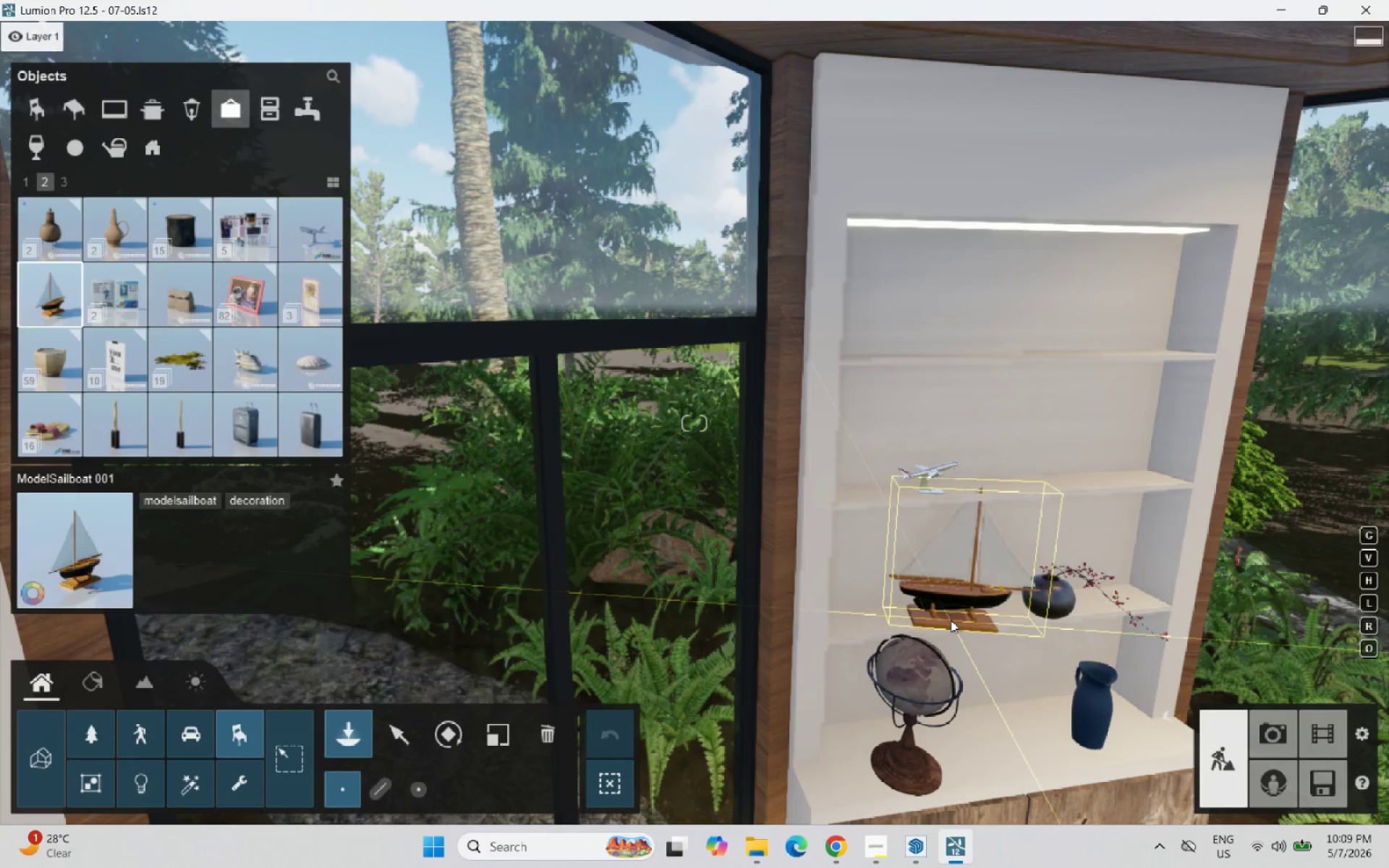 
left_click([106, 224])
 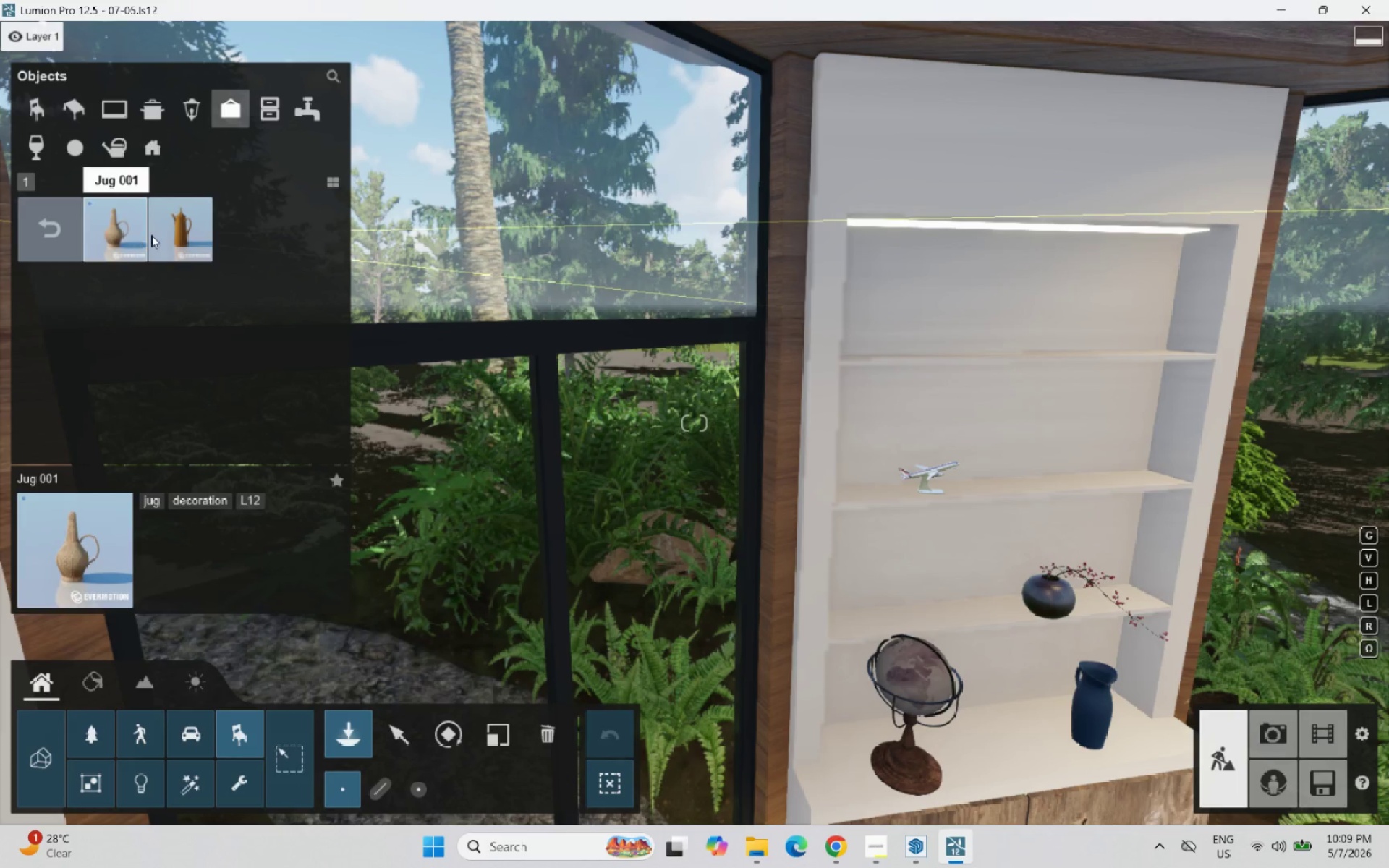 
left_click([107, 229])
 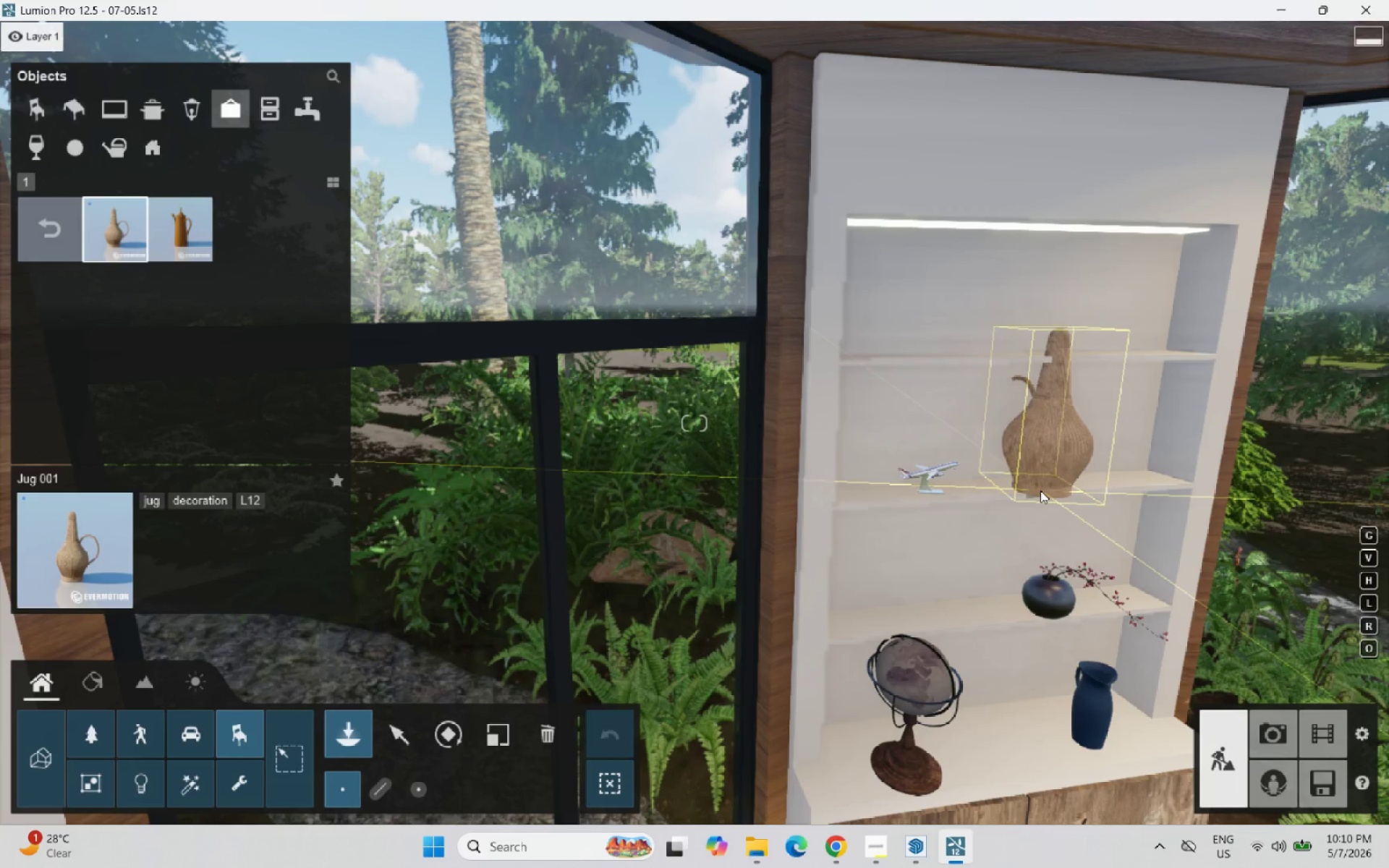 
scroll: coordinate [1105, 478], scroll_direction: up, amount: 2.0
 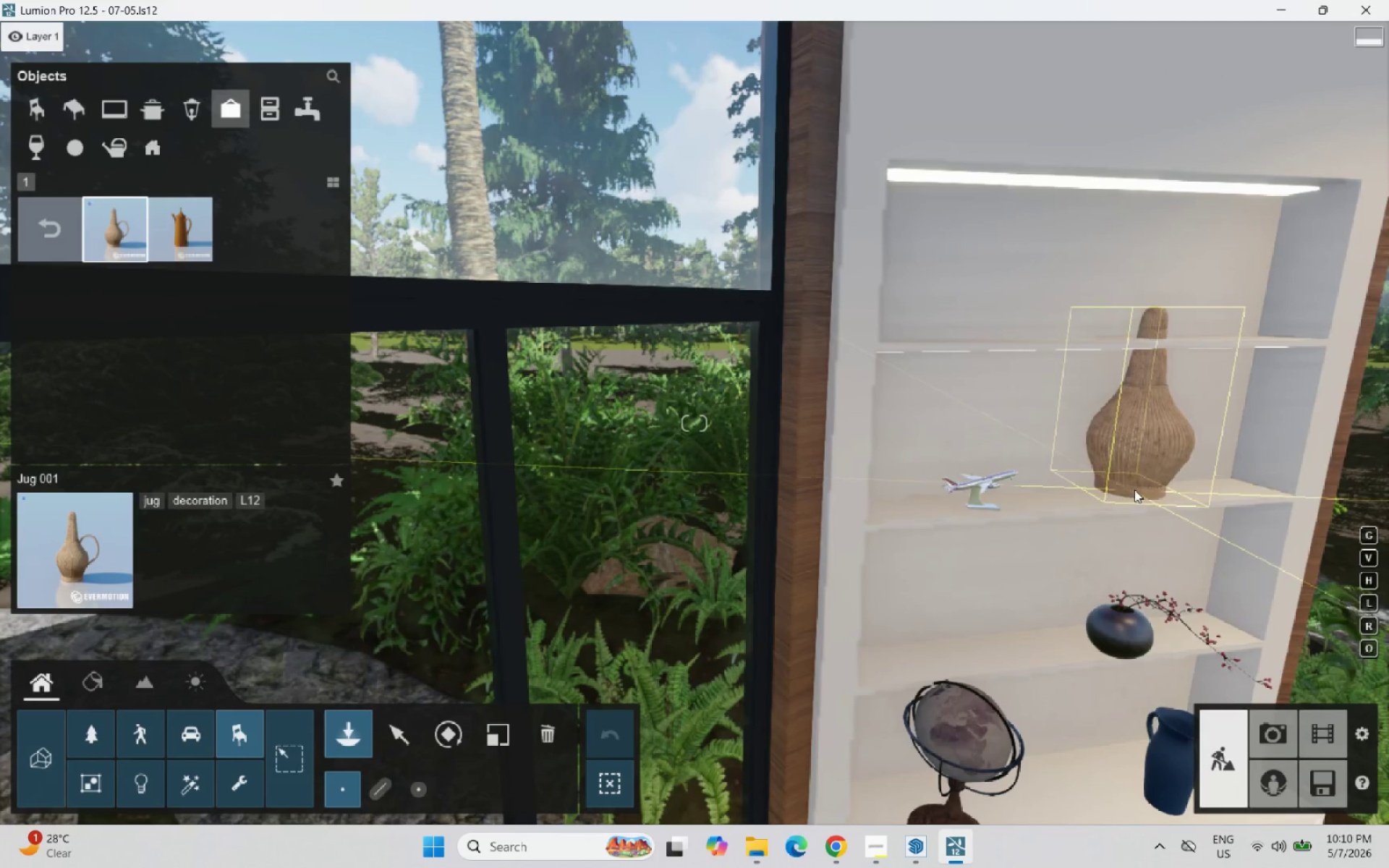 
left_click([1142, 491])
 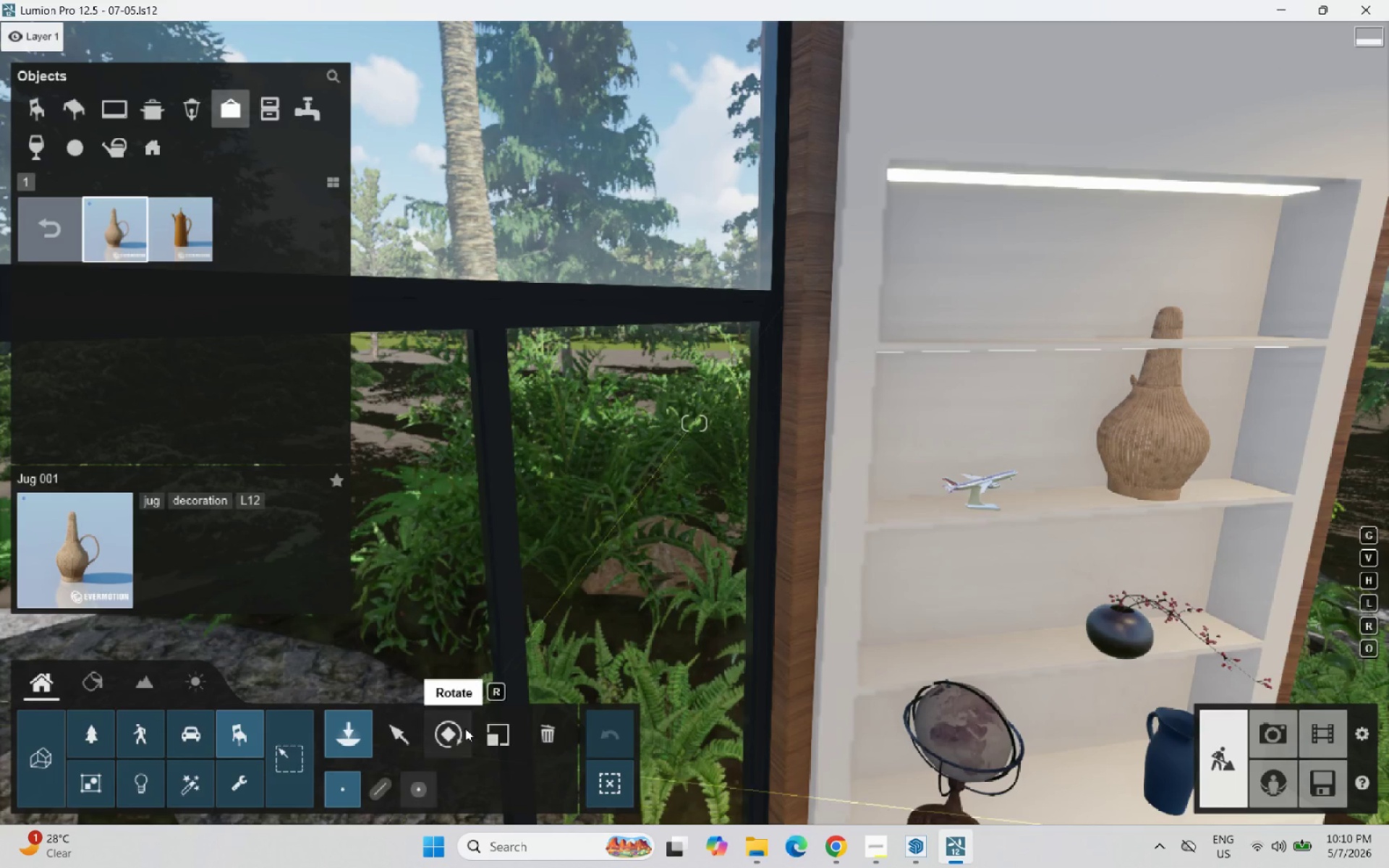 
left_click([496, 724])
 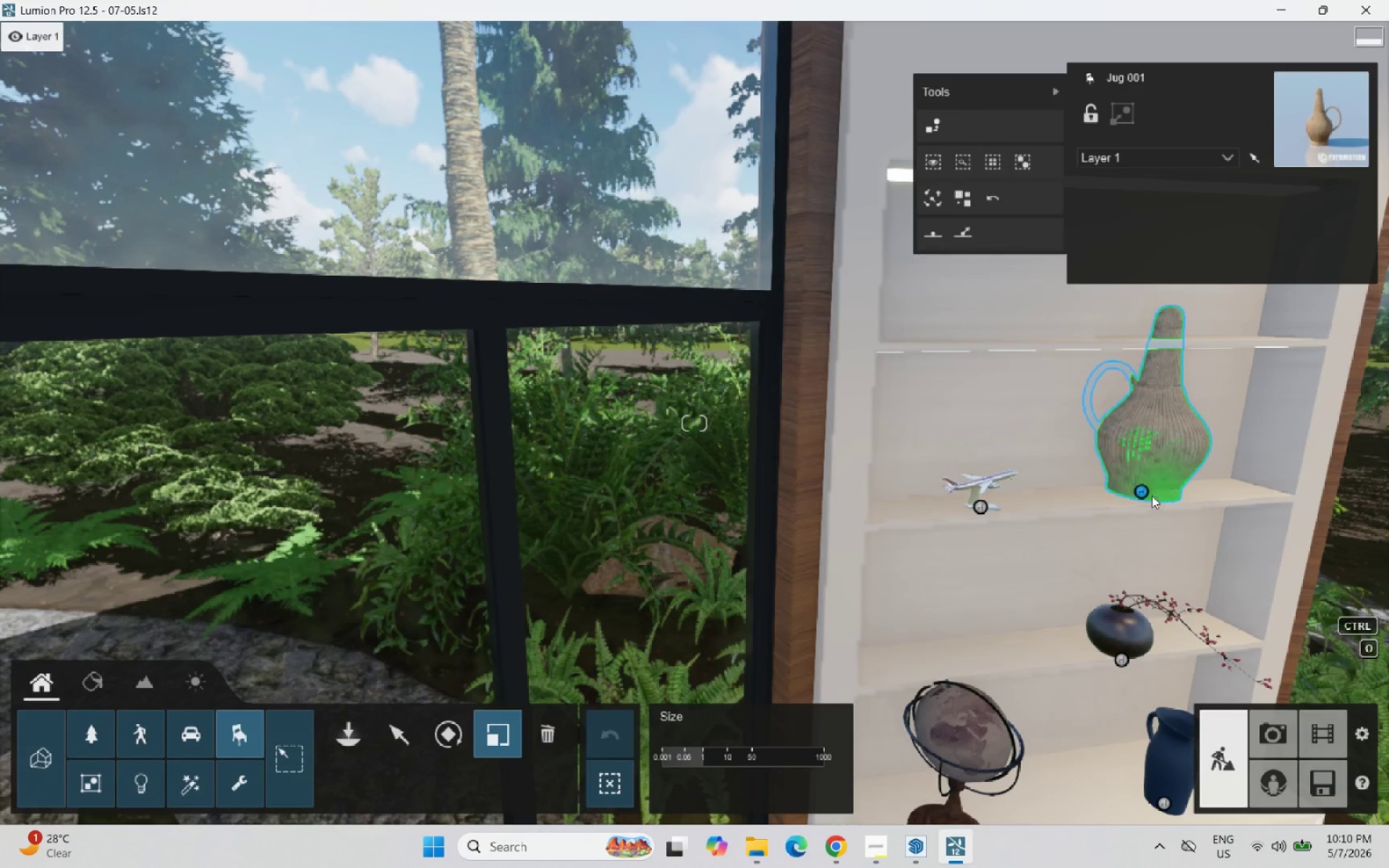 
left_click_drag(start_coordinate=[1142, 493], to_coordinate=[1184, 527])
 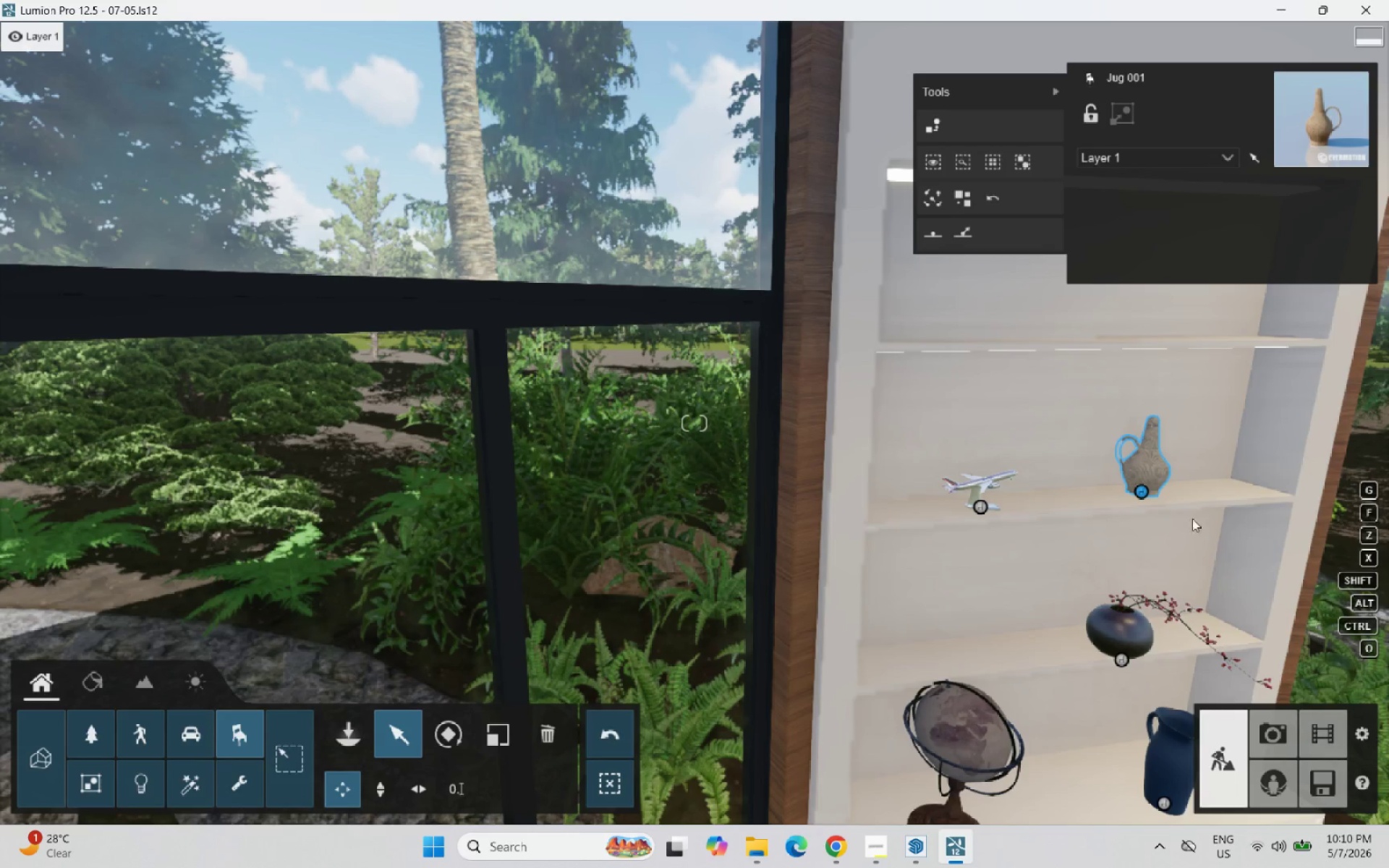 
left_click_drag(start_coordinate=[1144, 495], to_coordinate=[1172, 500])
 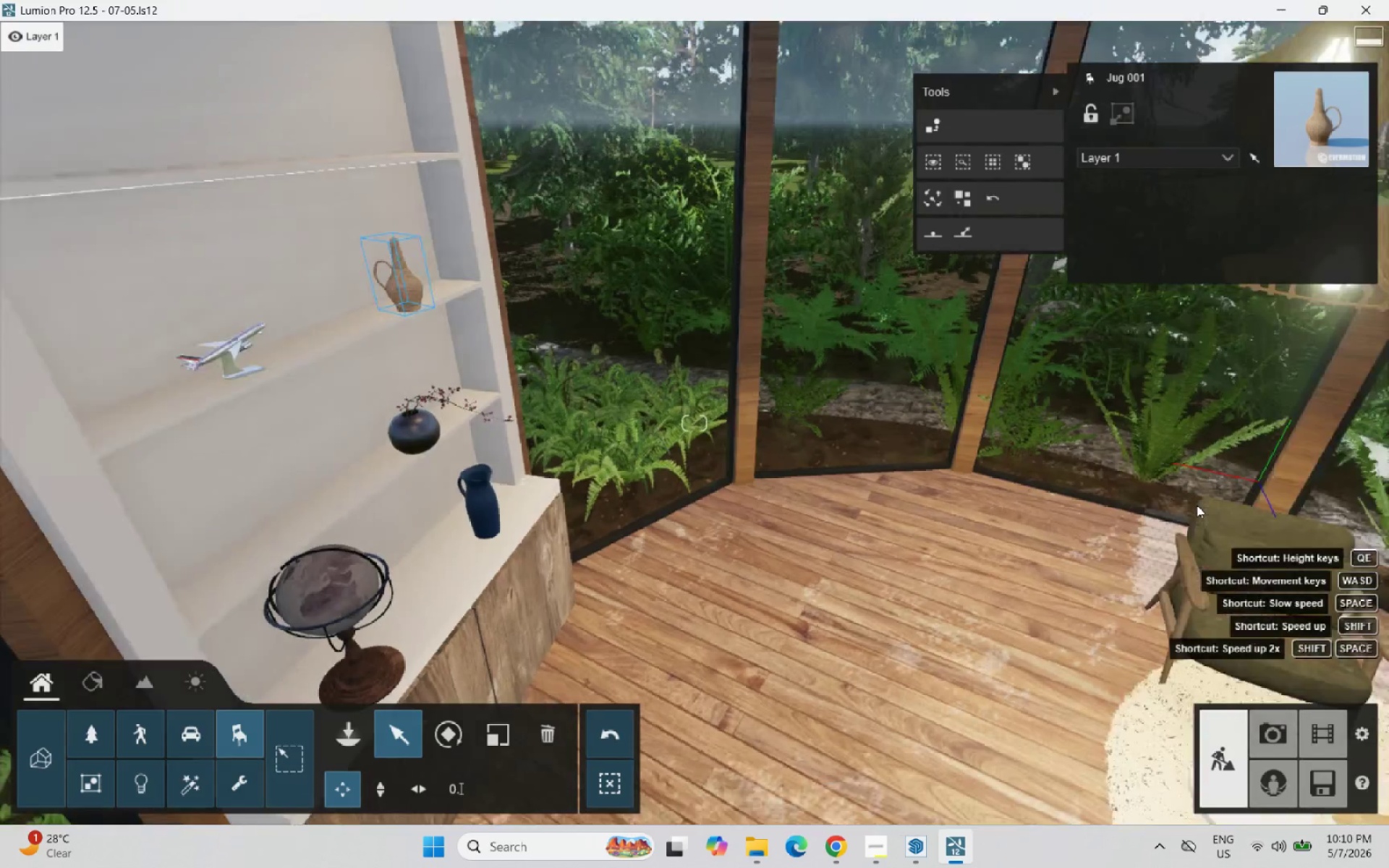 
scroll: coordinate [1236, 587], scroll_direction: up, amount: 5.0
 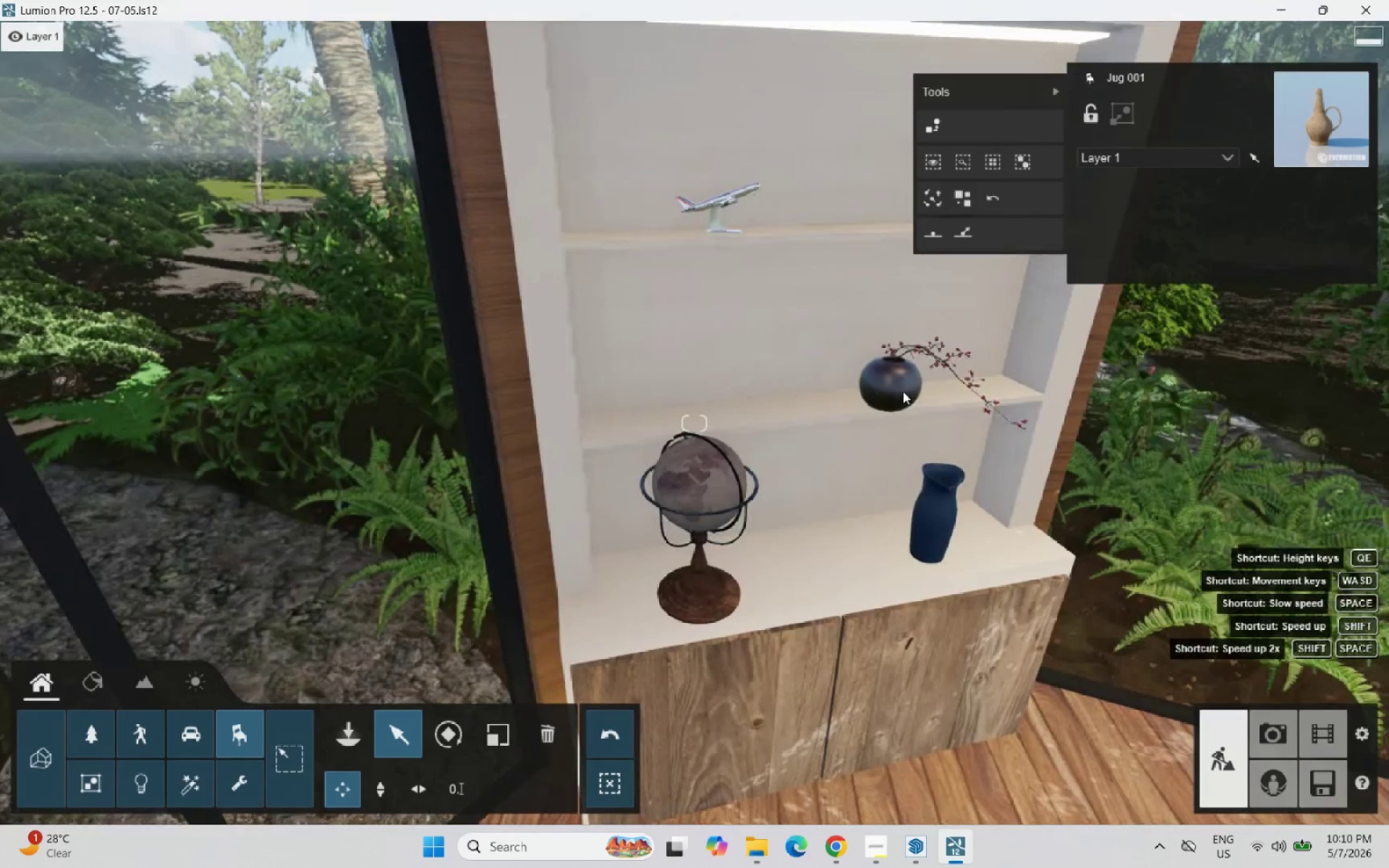 
left_click_drag(start_coordinate=[885, 412], to_coordinate=[875, 403])
 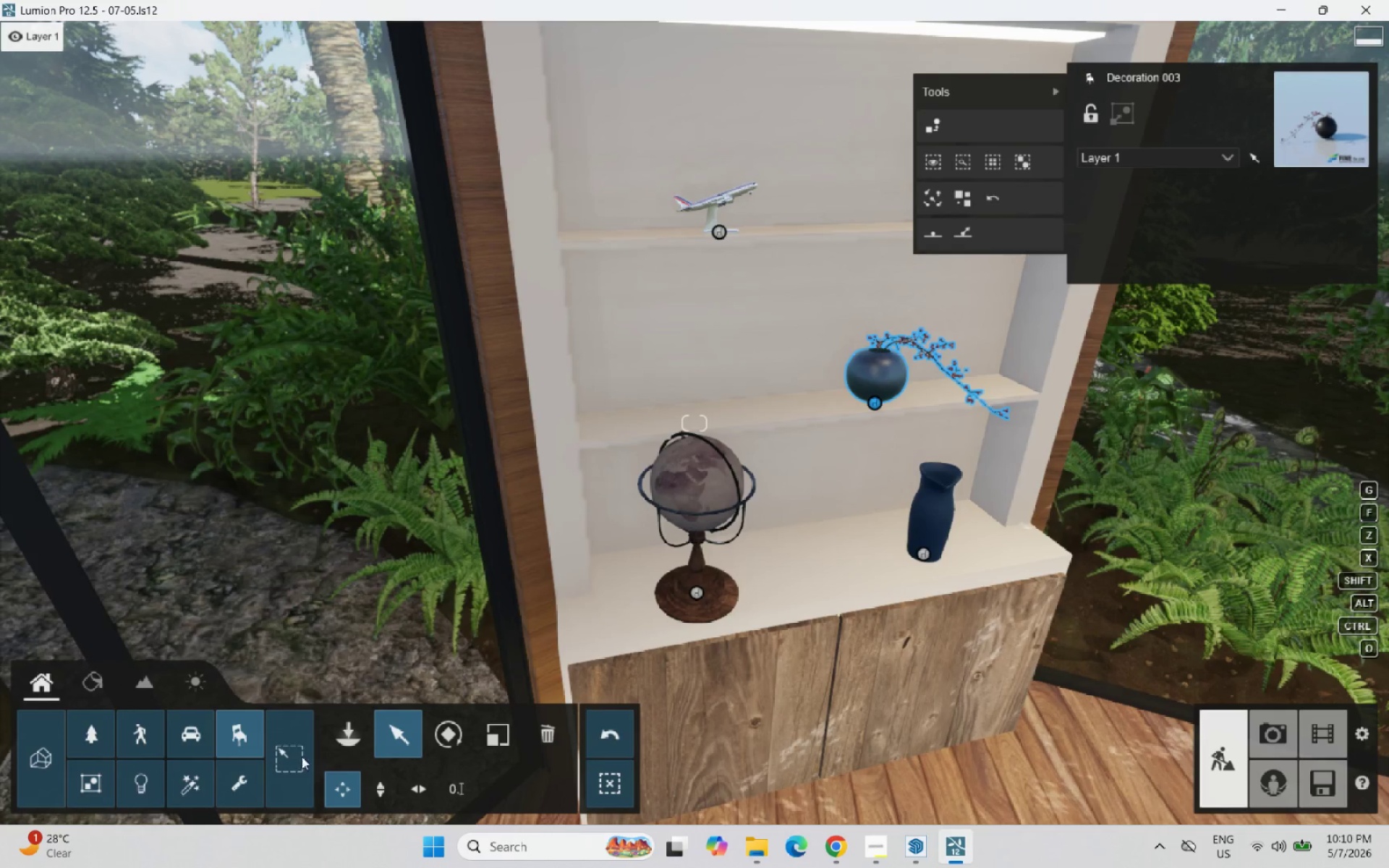 
left_click([350, 745])
 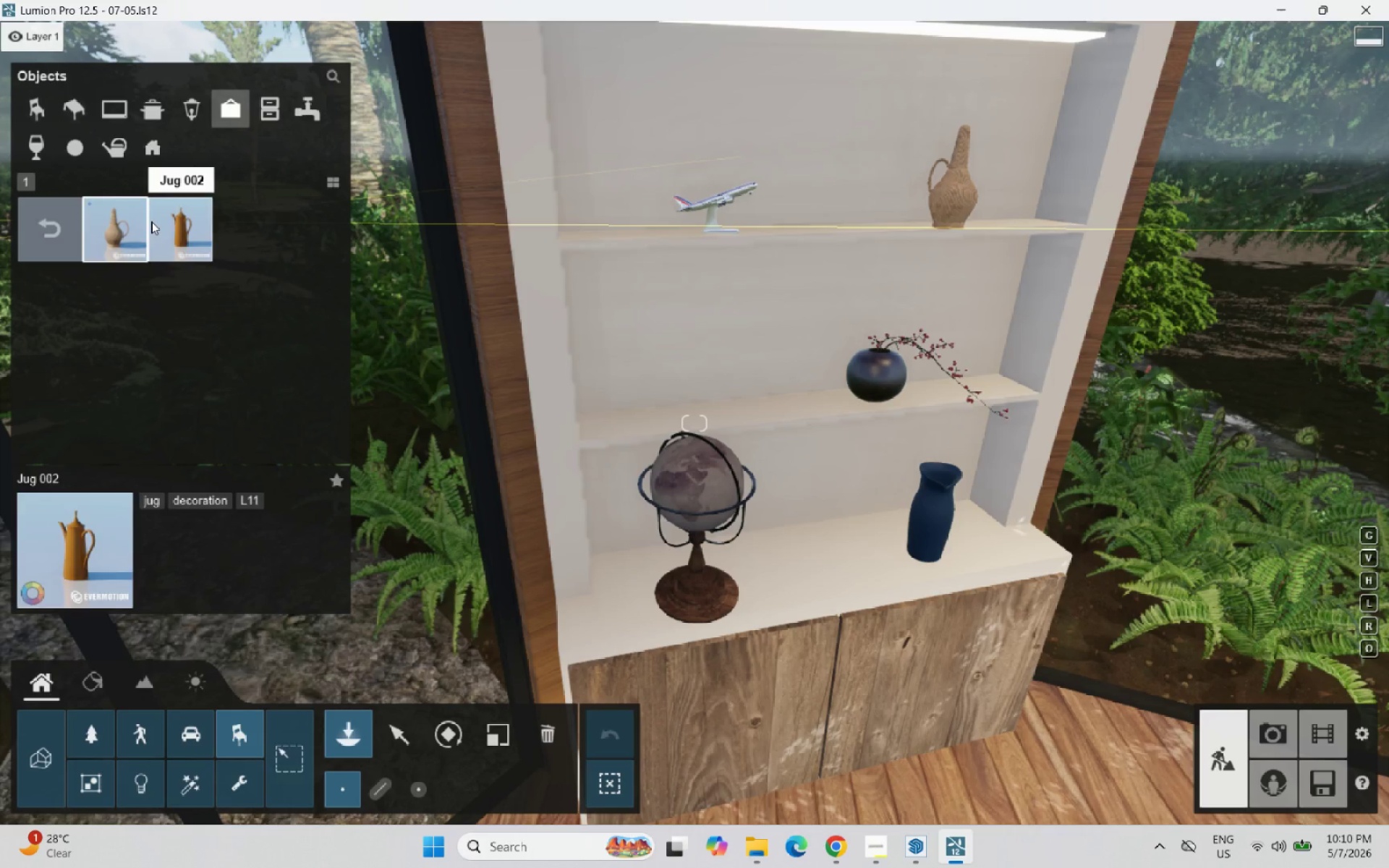 
left_click([40, 236])
 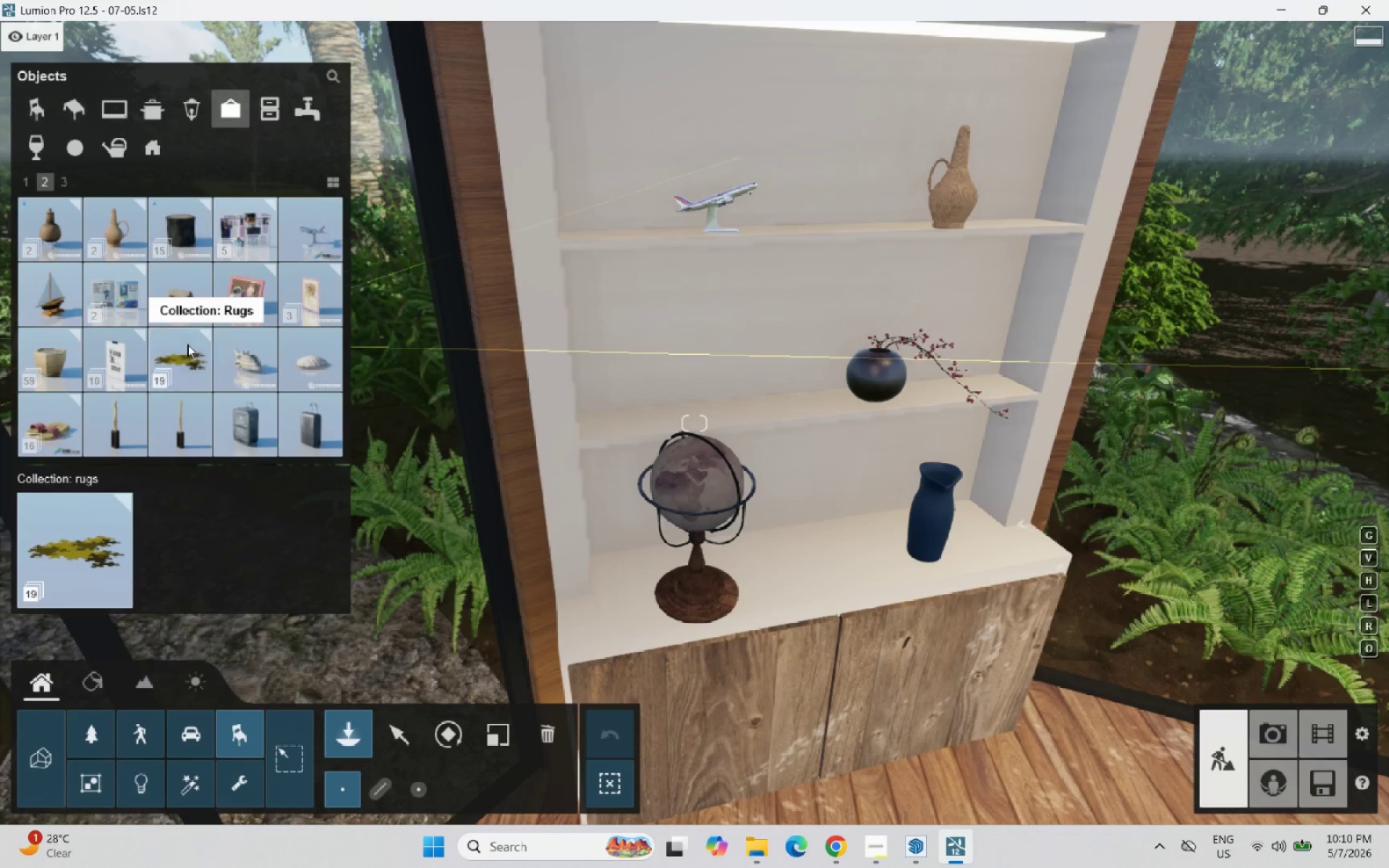 
left_click([57, 361])
 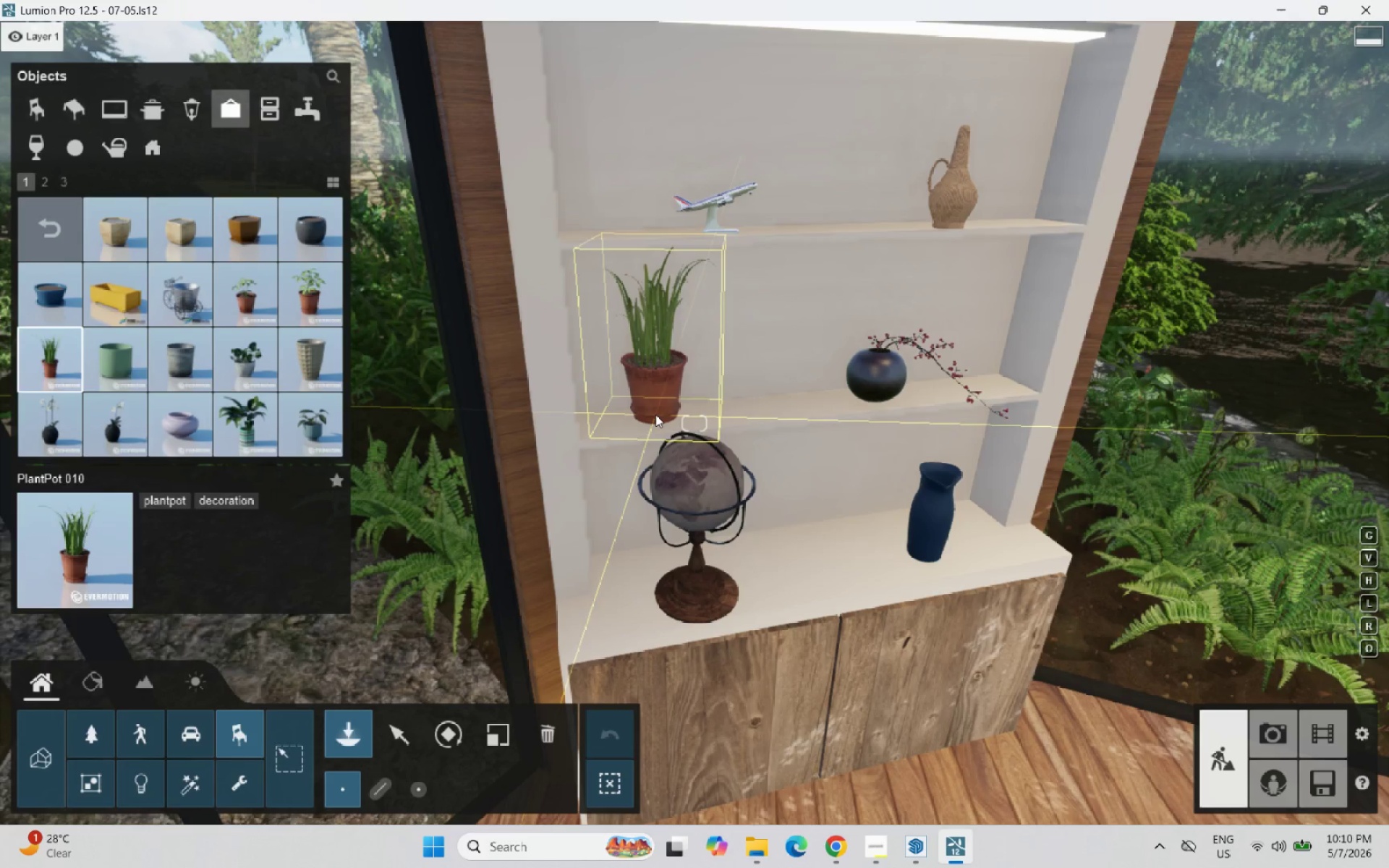 
left_click([661, 424])
 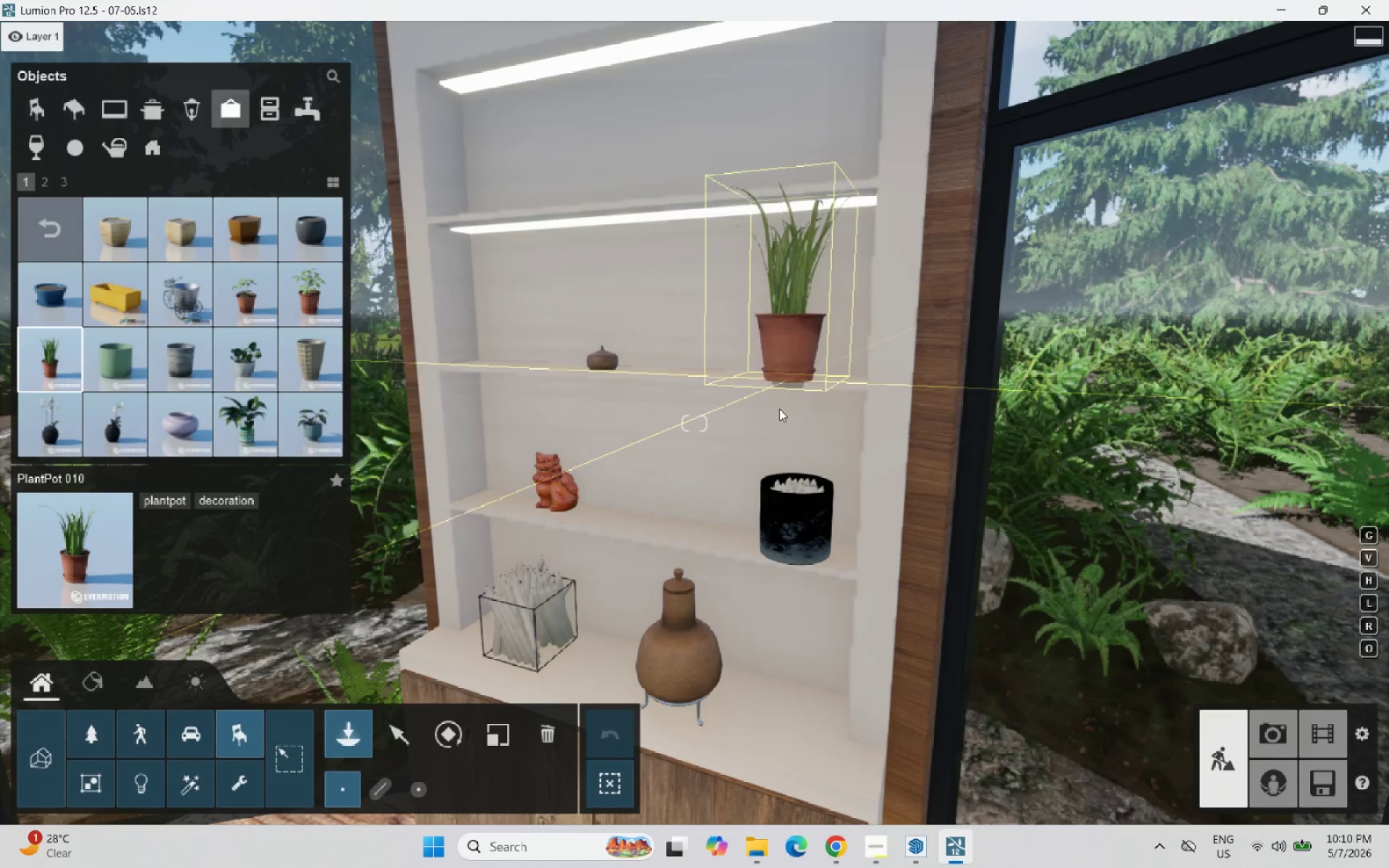 
left_click([799, 731])
 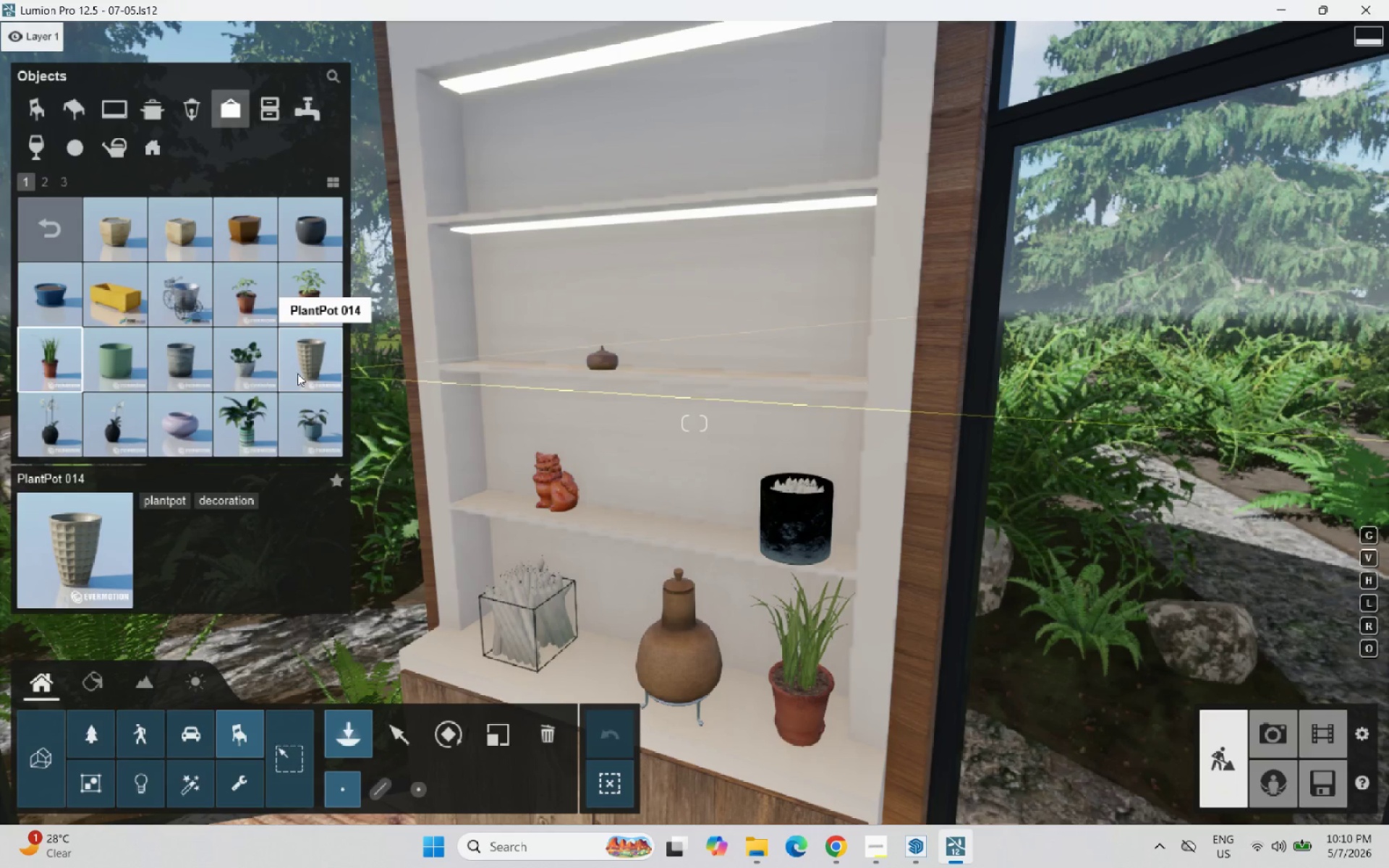 
left_click([307, 422])
 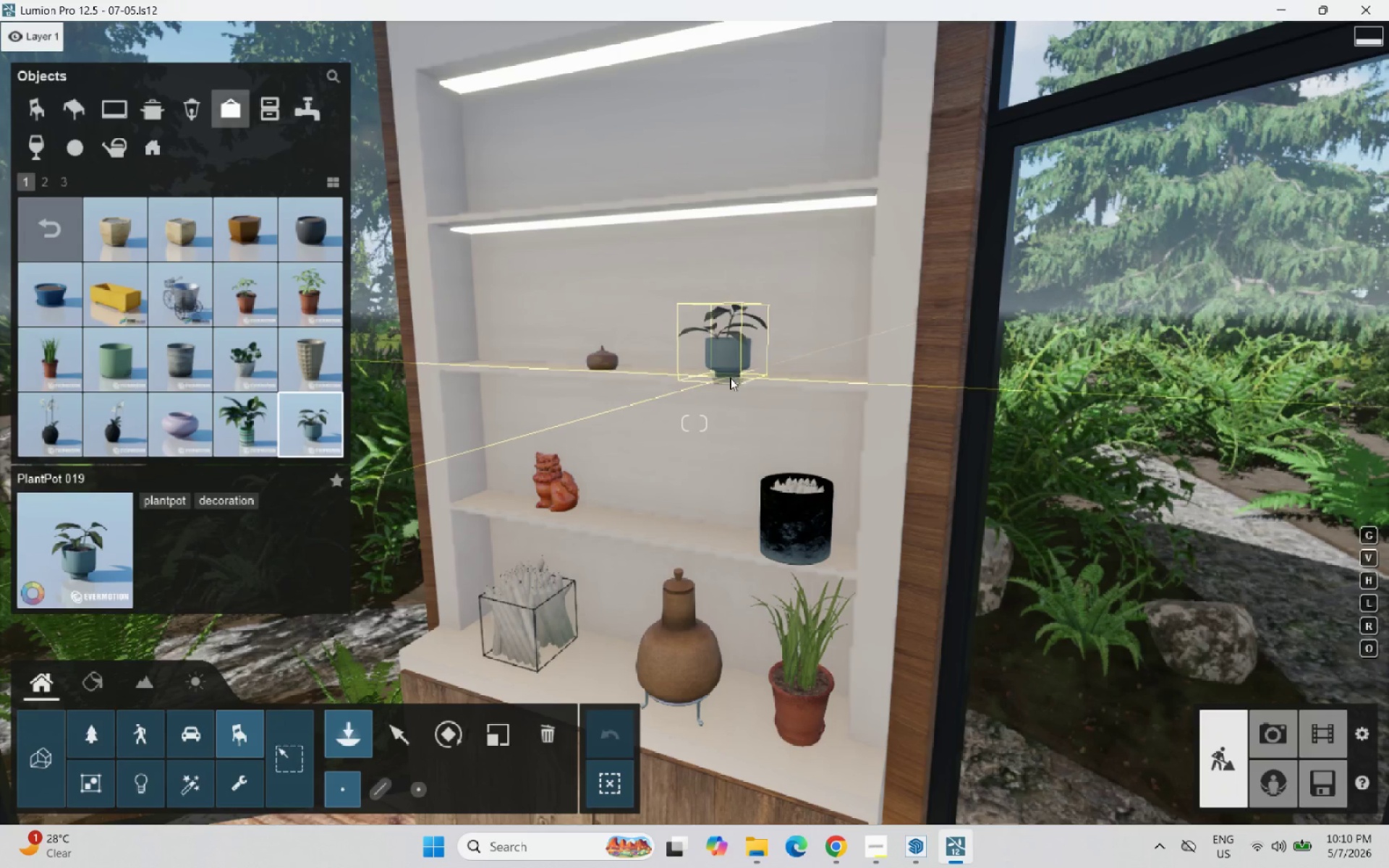 
left_click([730, 378])
 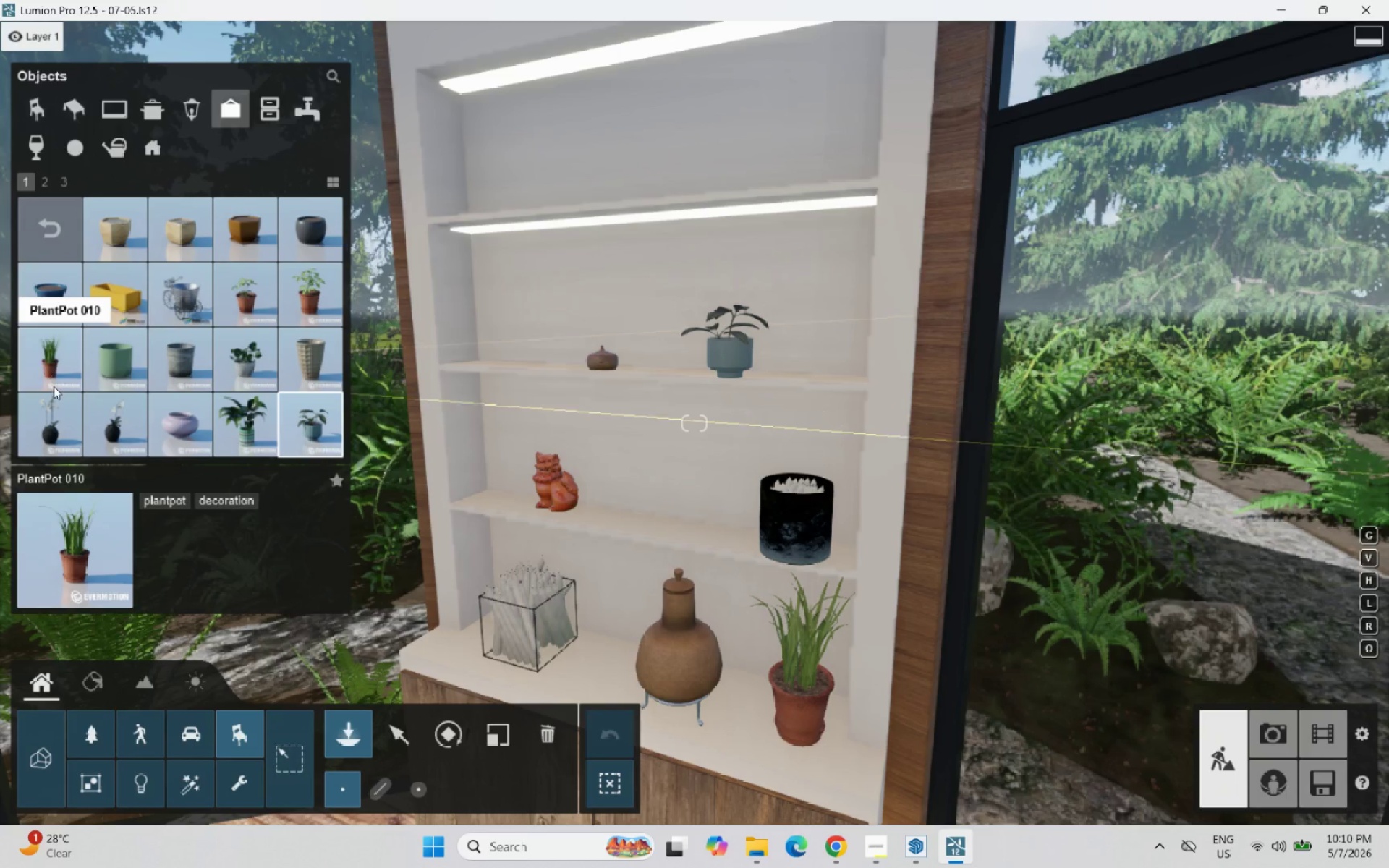 
left_click([67, 427])
 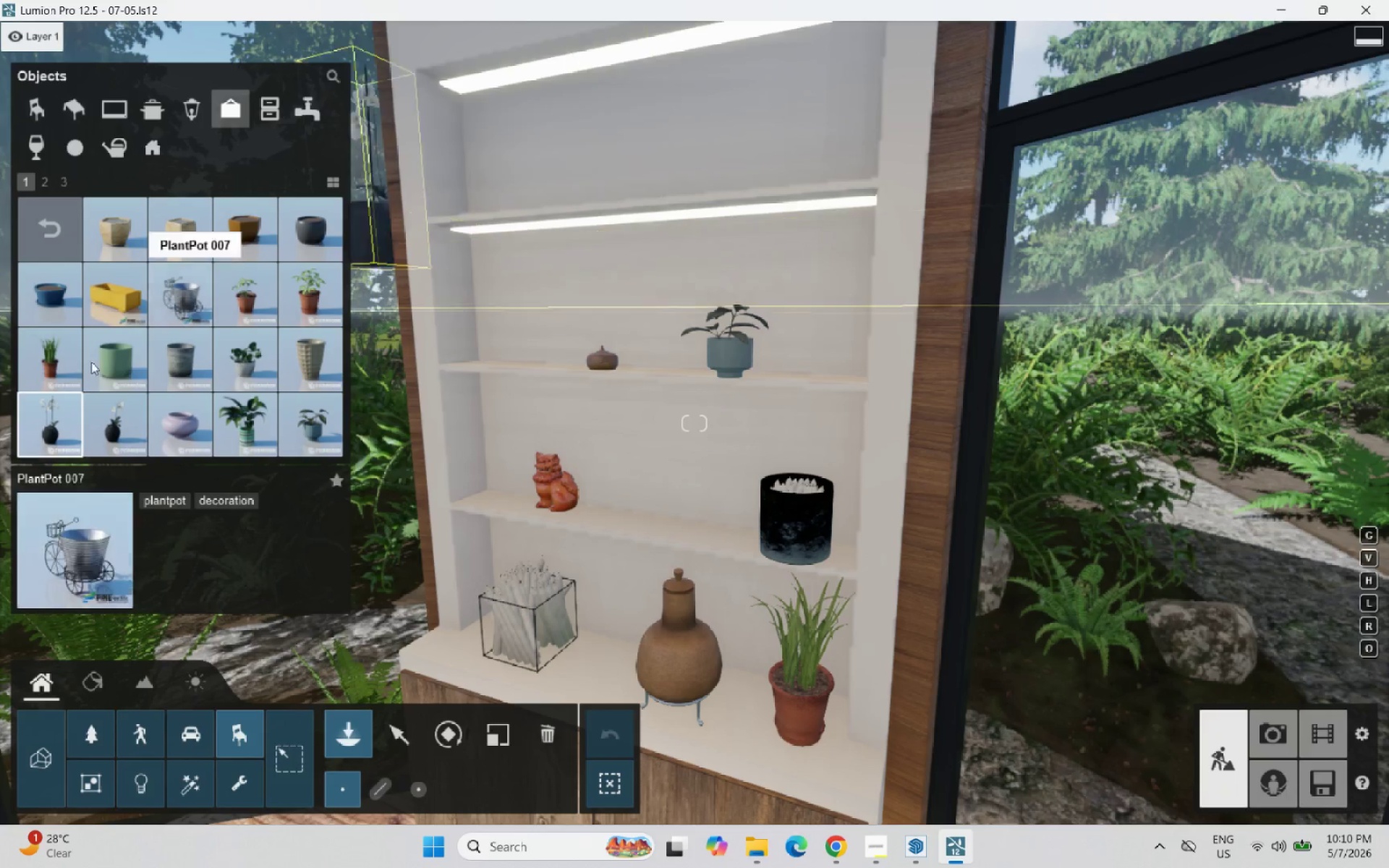 
left_click([114, 427])
 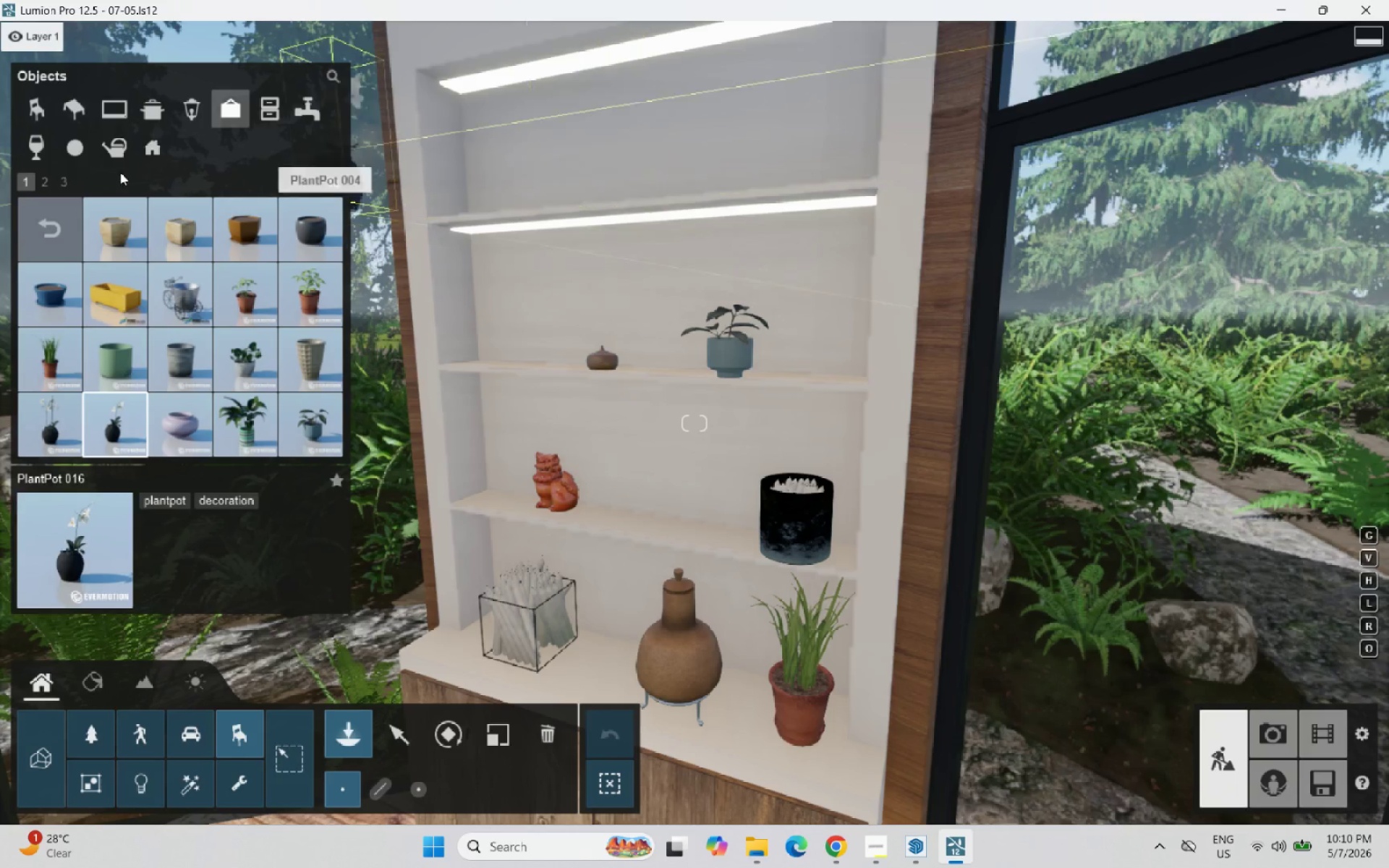 
scroll: coordinate [193, 190], scroll_direction: down, amount: 3.0
 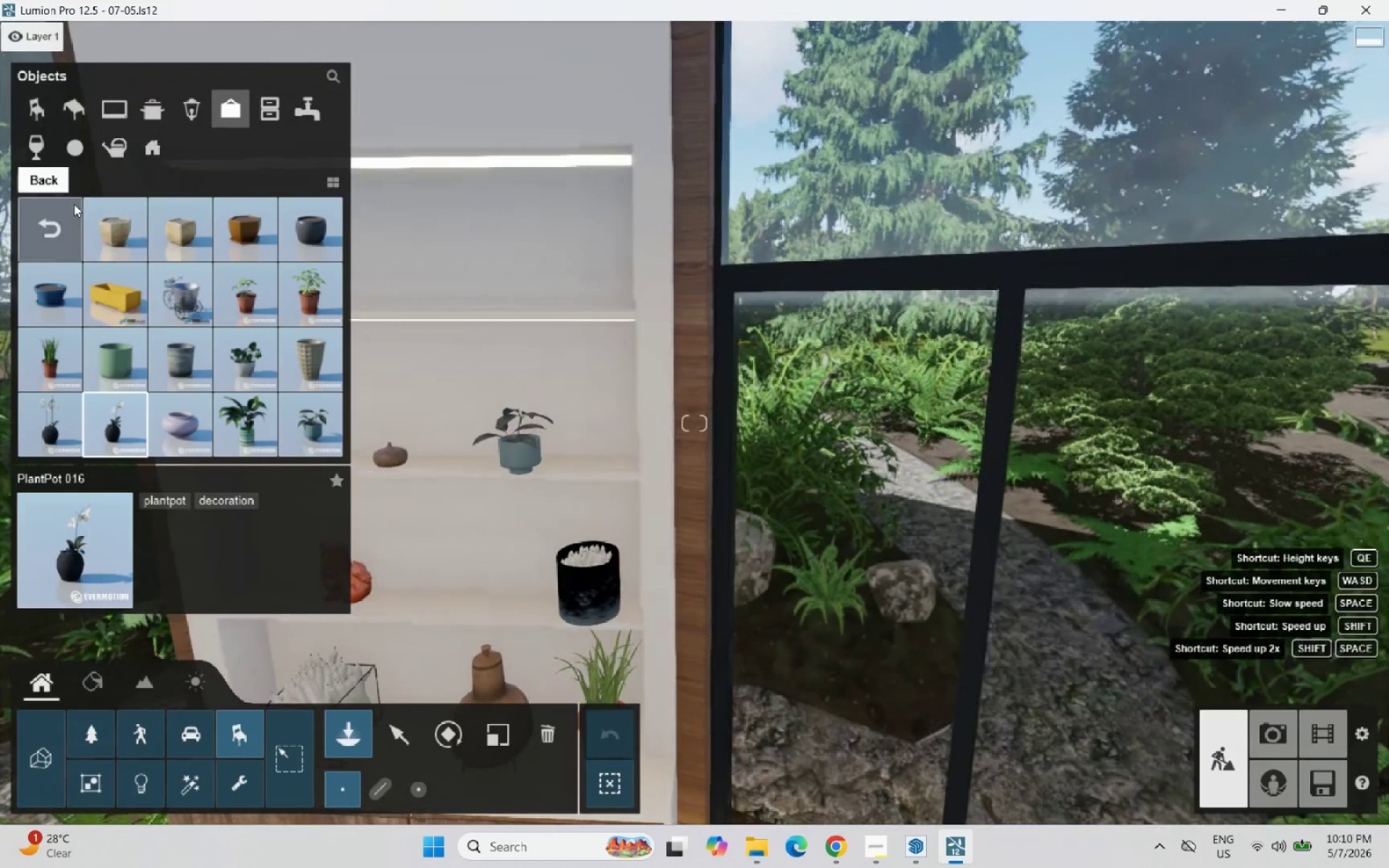 
left_click([38, 179])
 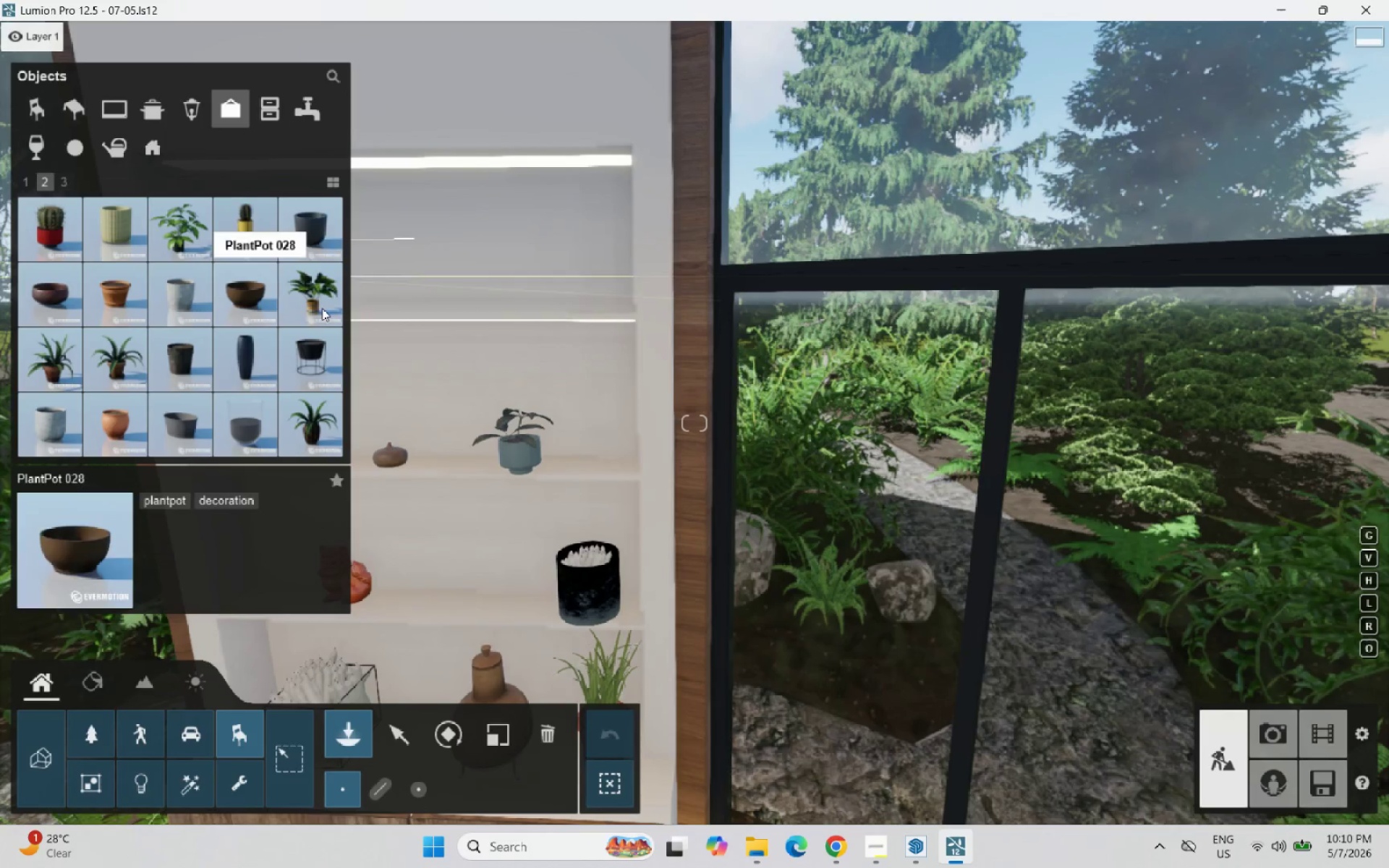 
left_click([313, 294])
 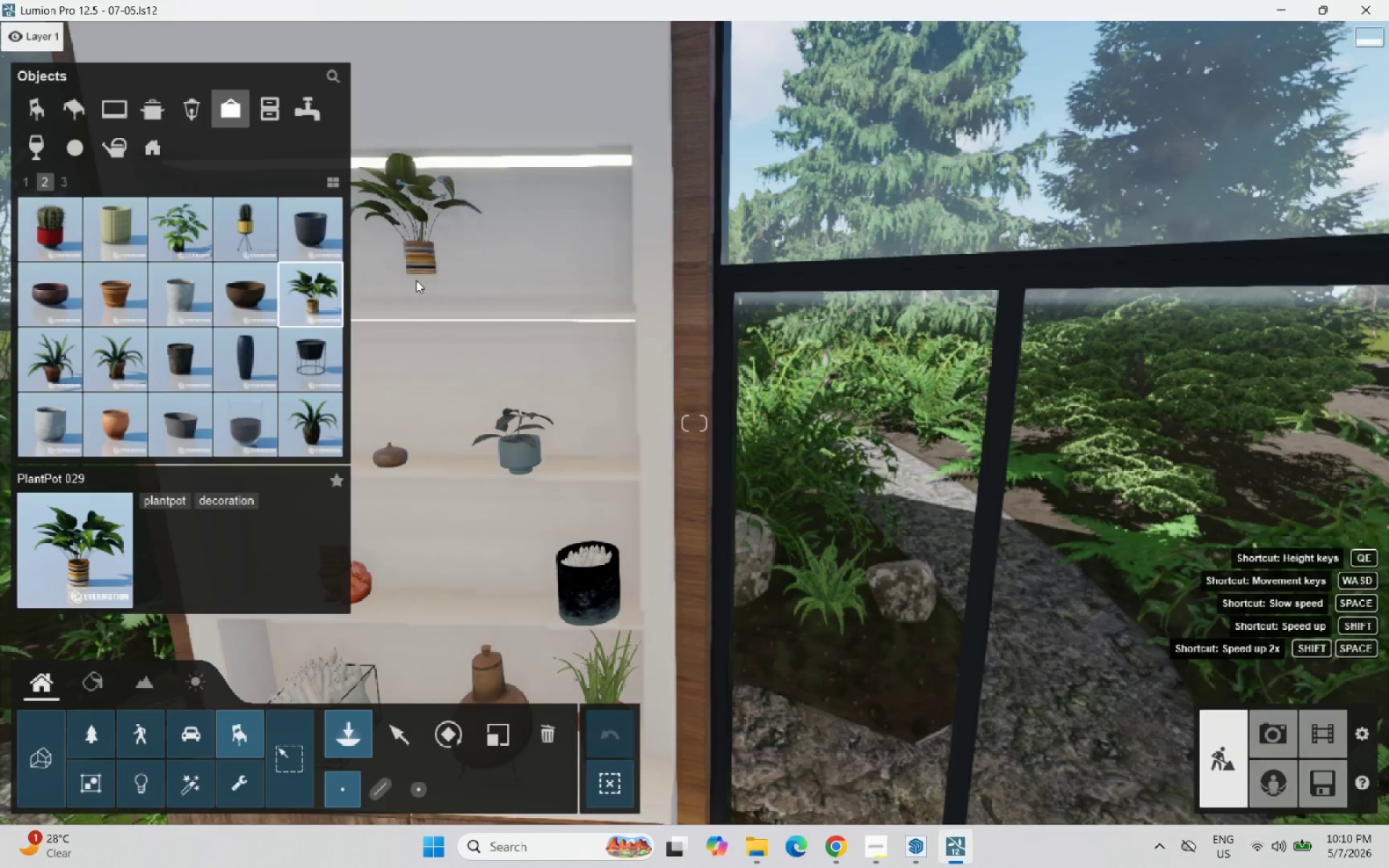 
scroll: coordinate [506, 245], scroll_direction: down, amount: 3.0
 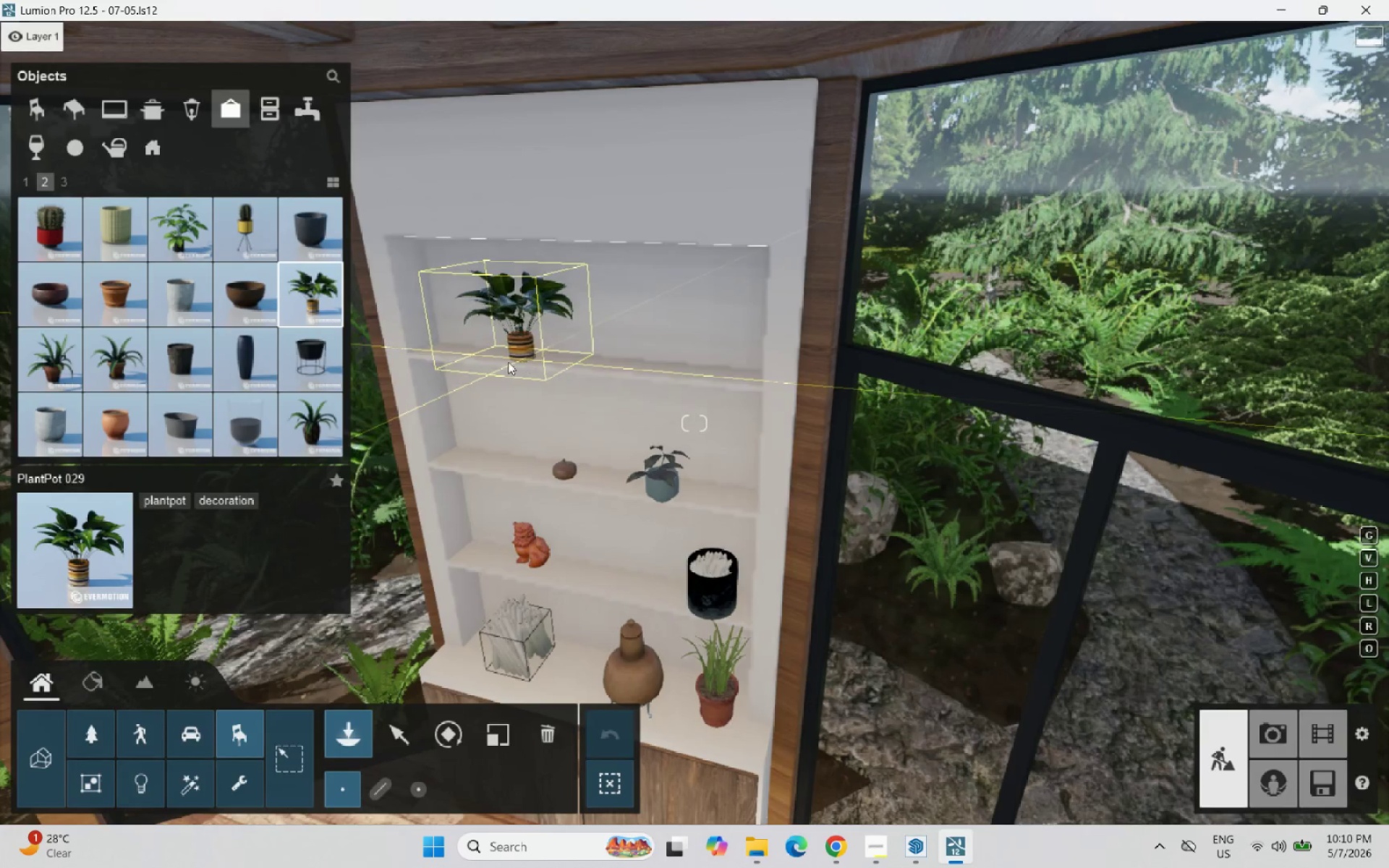 
left_click([102, 377])
 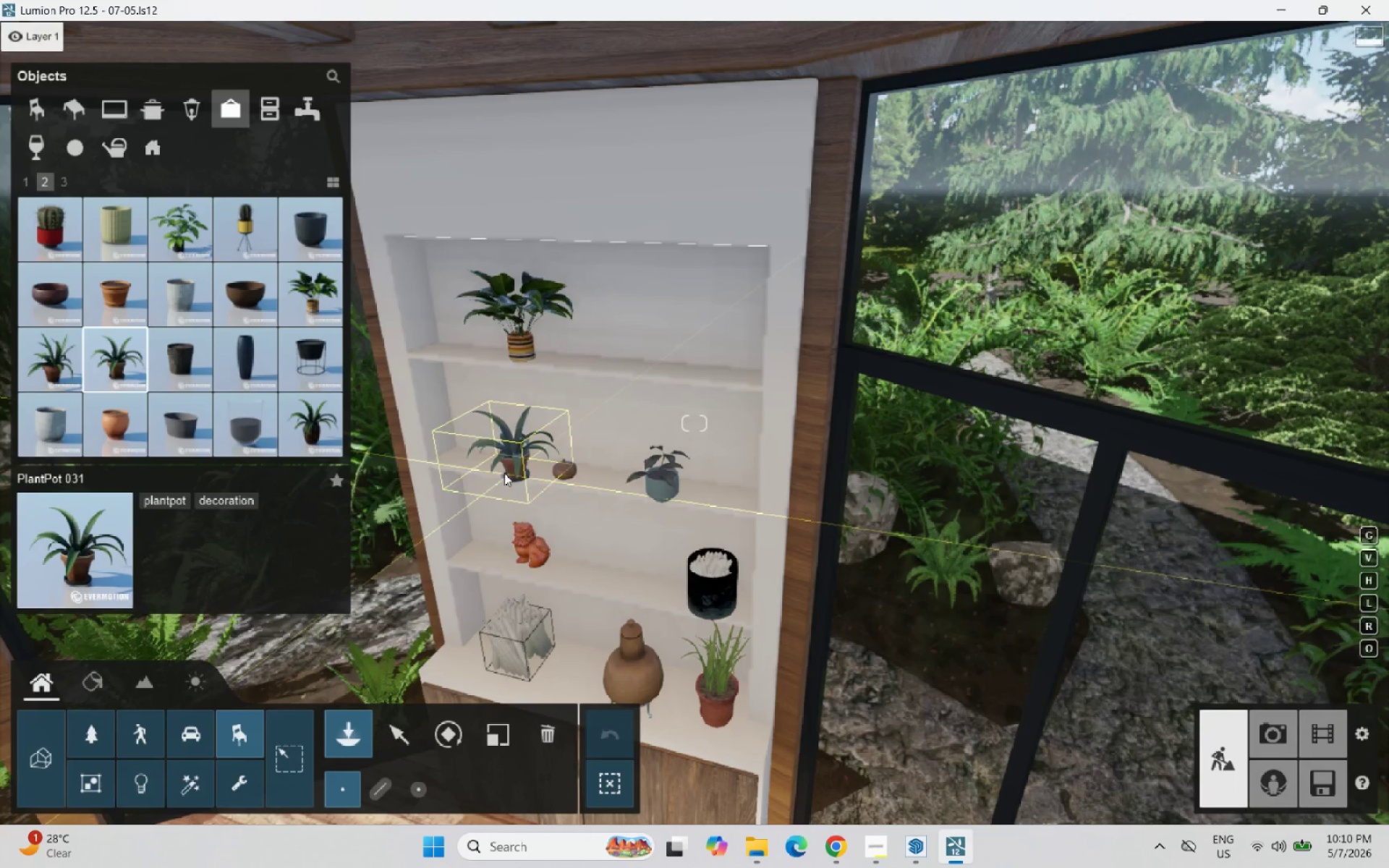 
left_click([504, 473])
 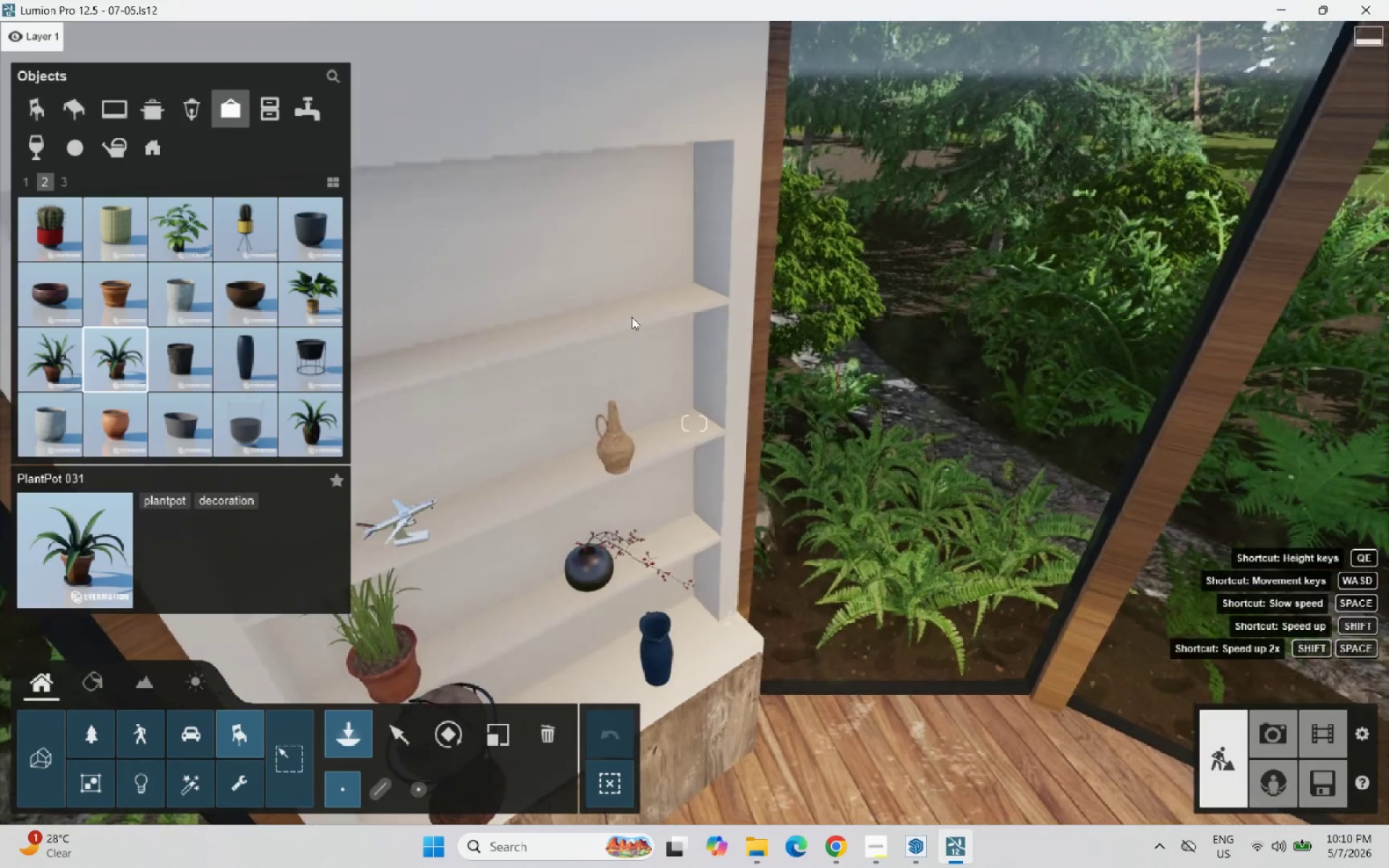 
left_click([623, 311])
 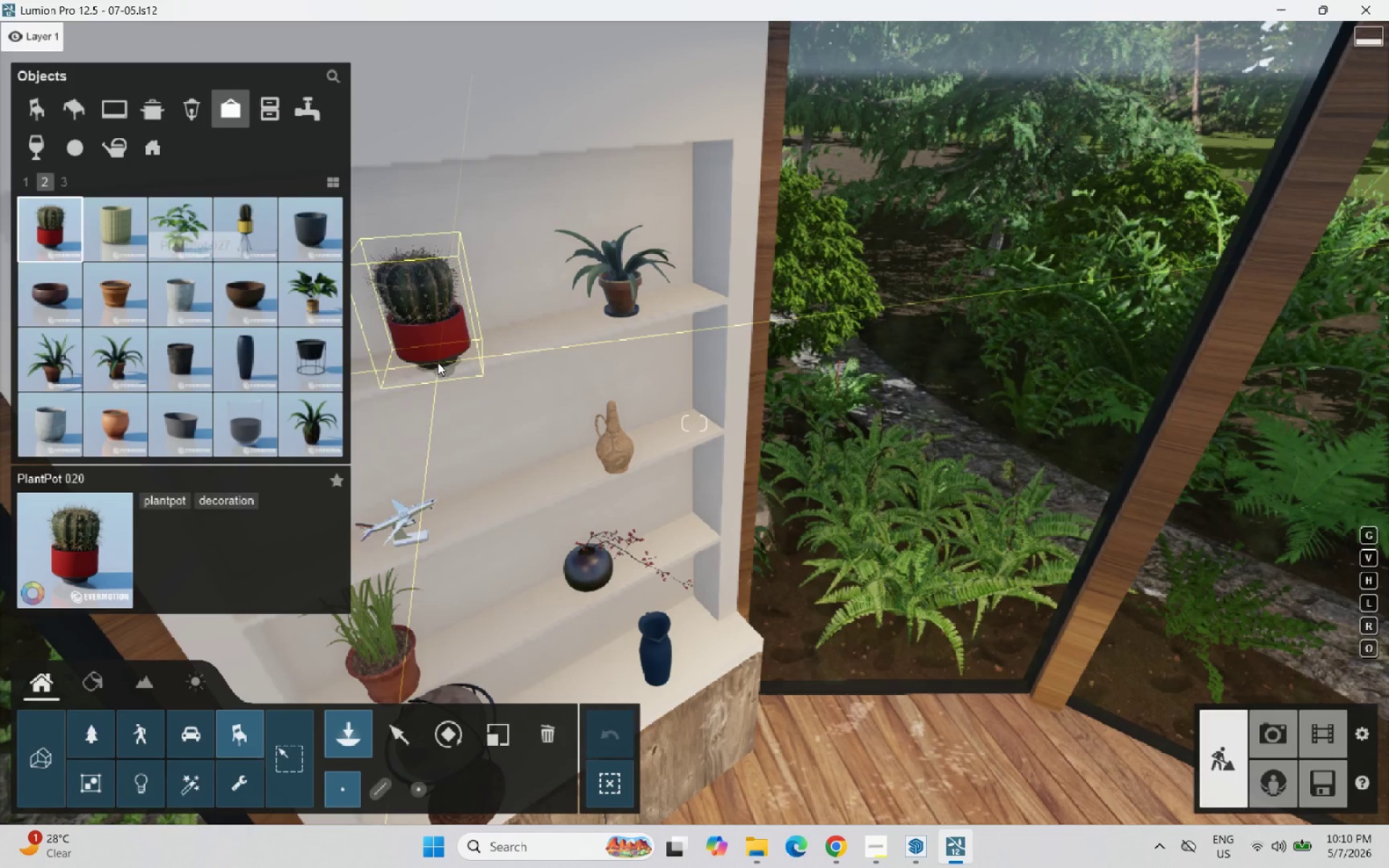 
left_click([428, 359])
 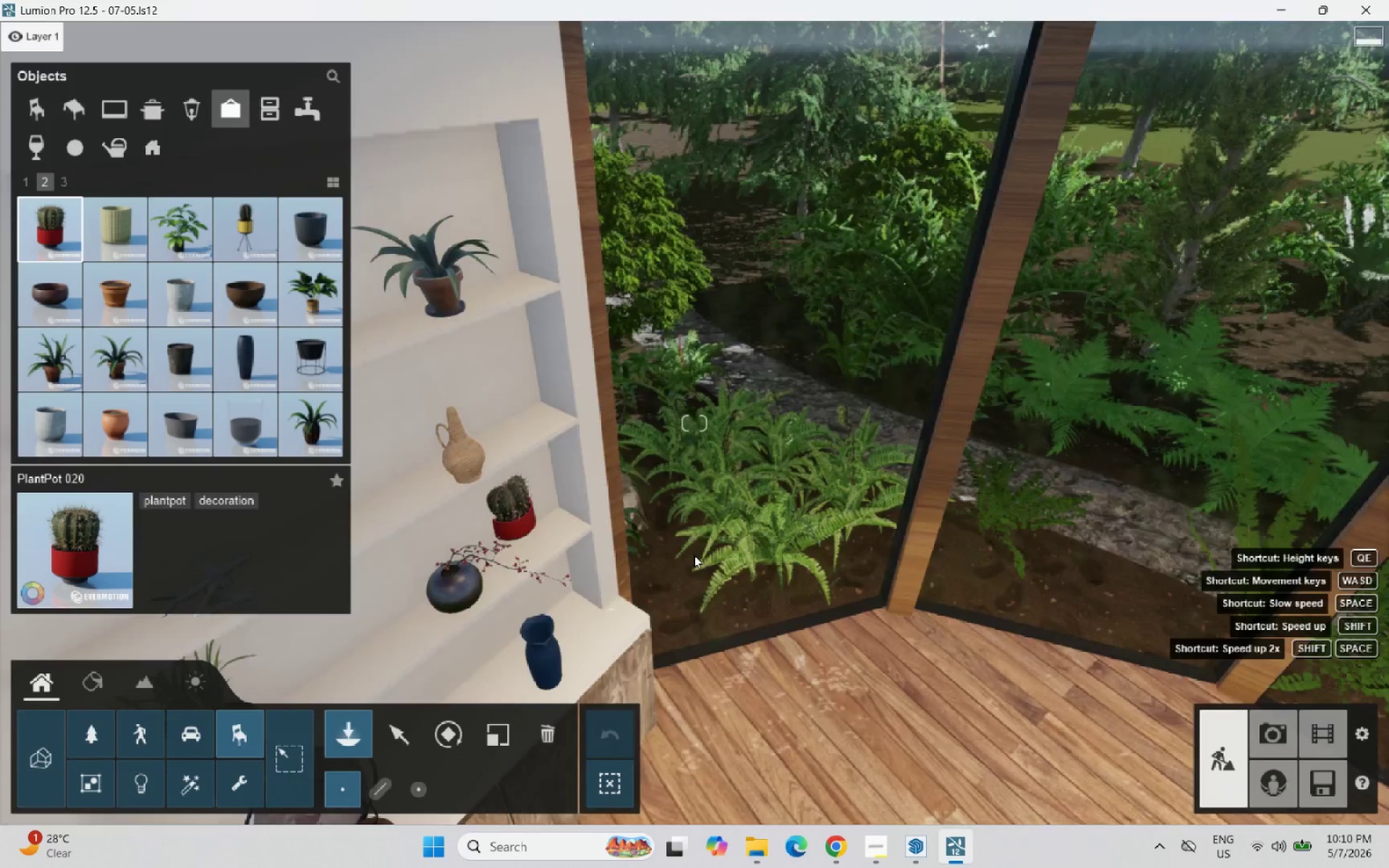 
right_click([648, 529])
 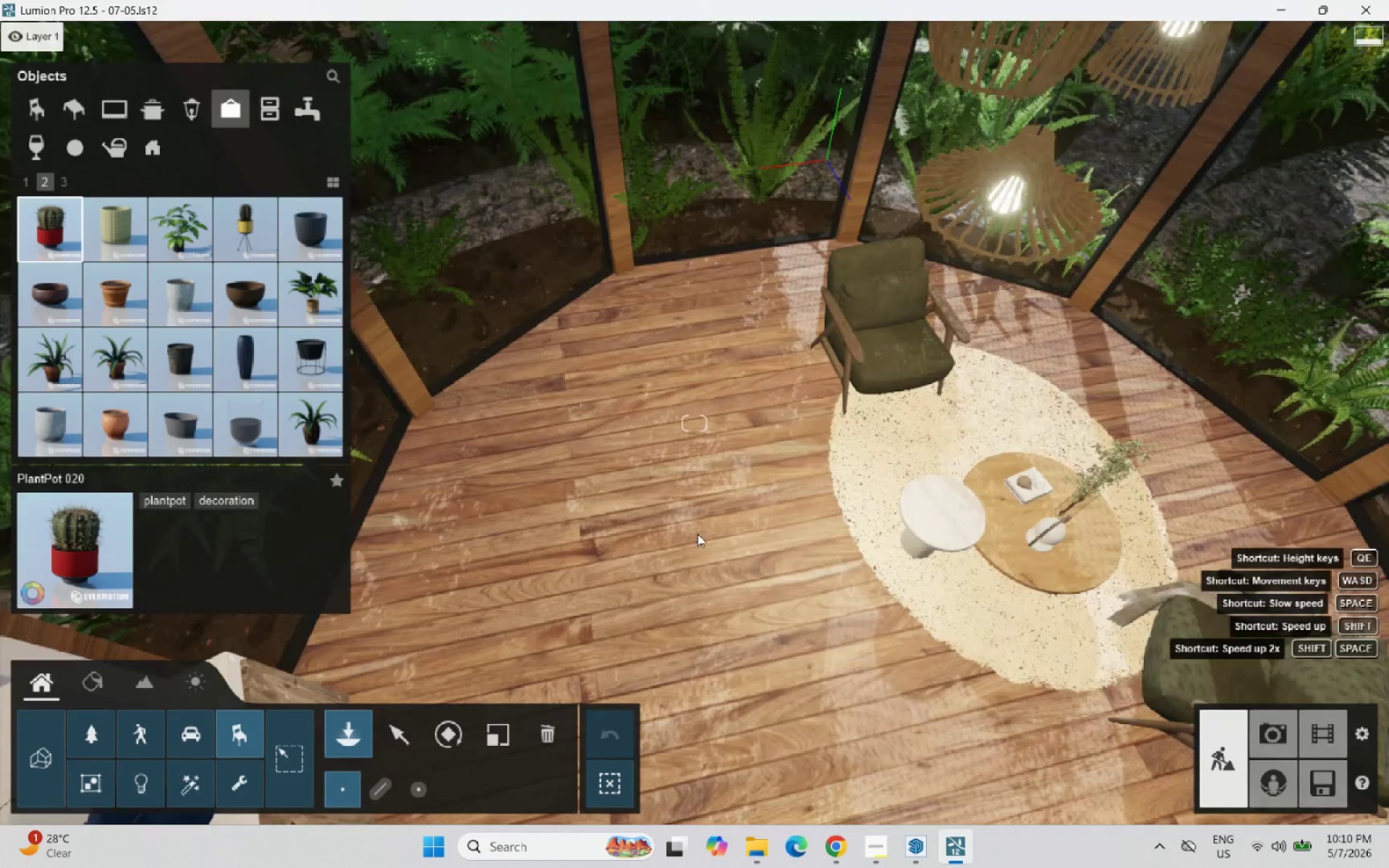 
scroll: coordinate [682, 528], scroll_direction: up, amount: 2.0
 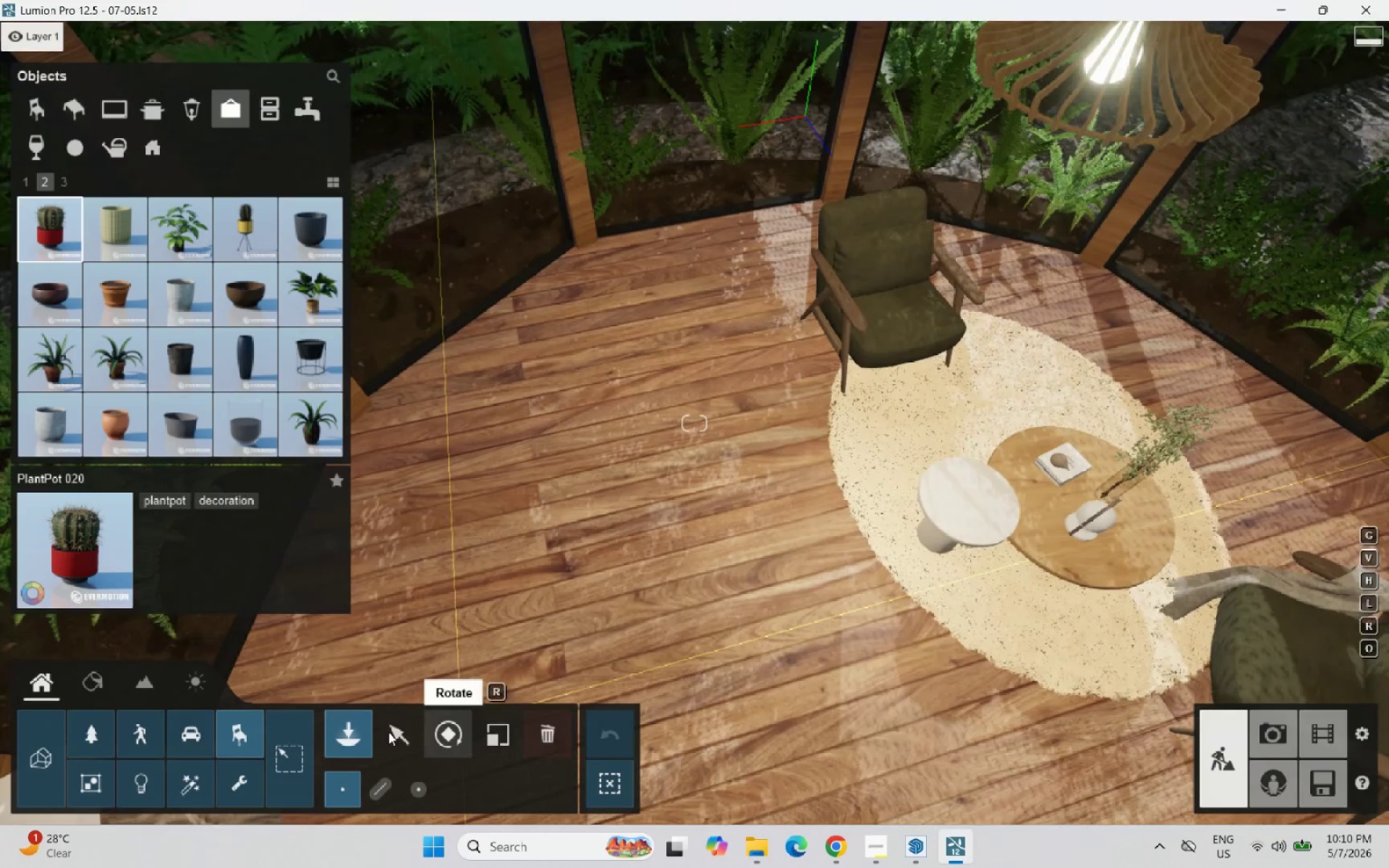 
left_click([394, 736])
 